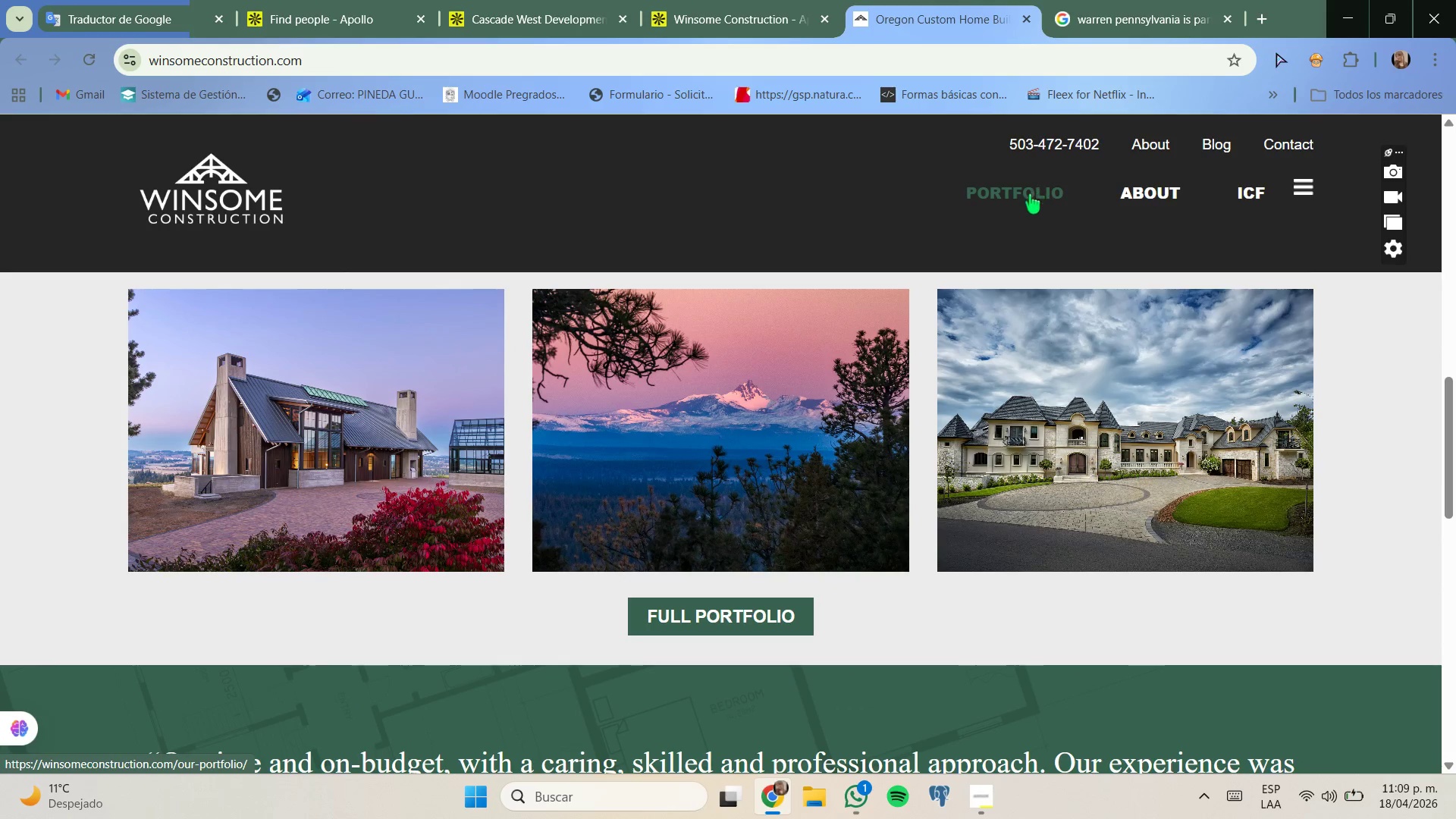 
scroll: coordinate [888, 319], scroll_direction: down, amount: 6.0
 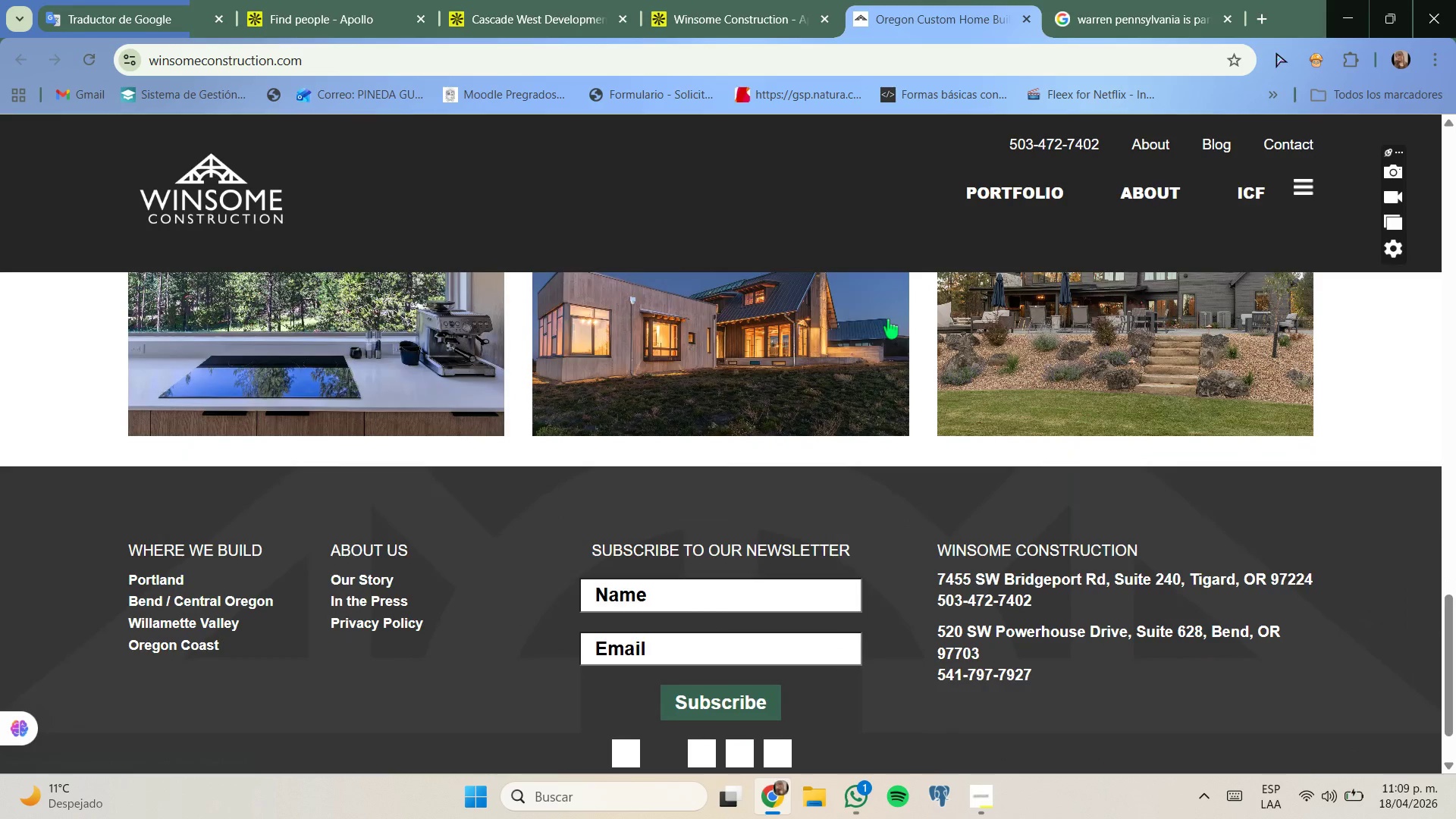 
scroll: coordinate [875, 318], scroll_direction: up, amount: 20.0
 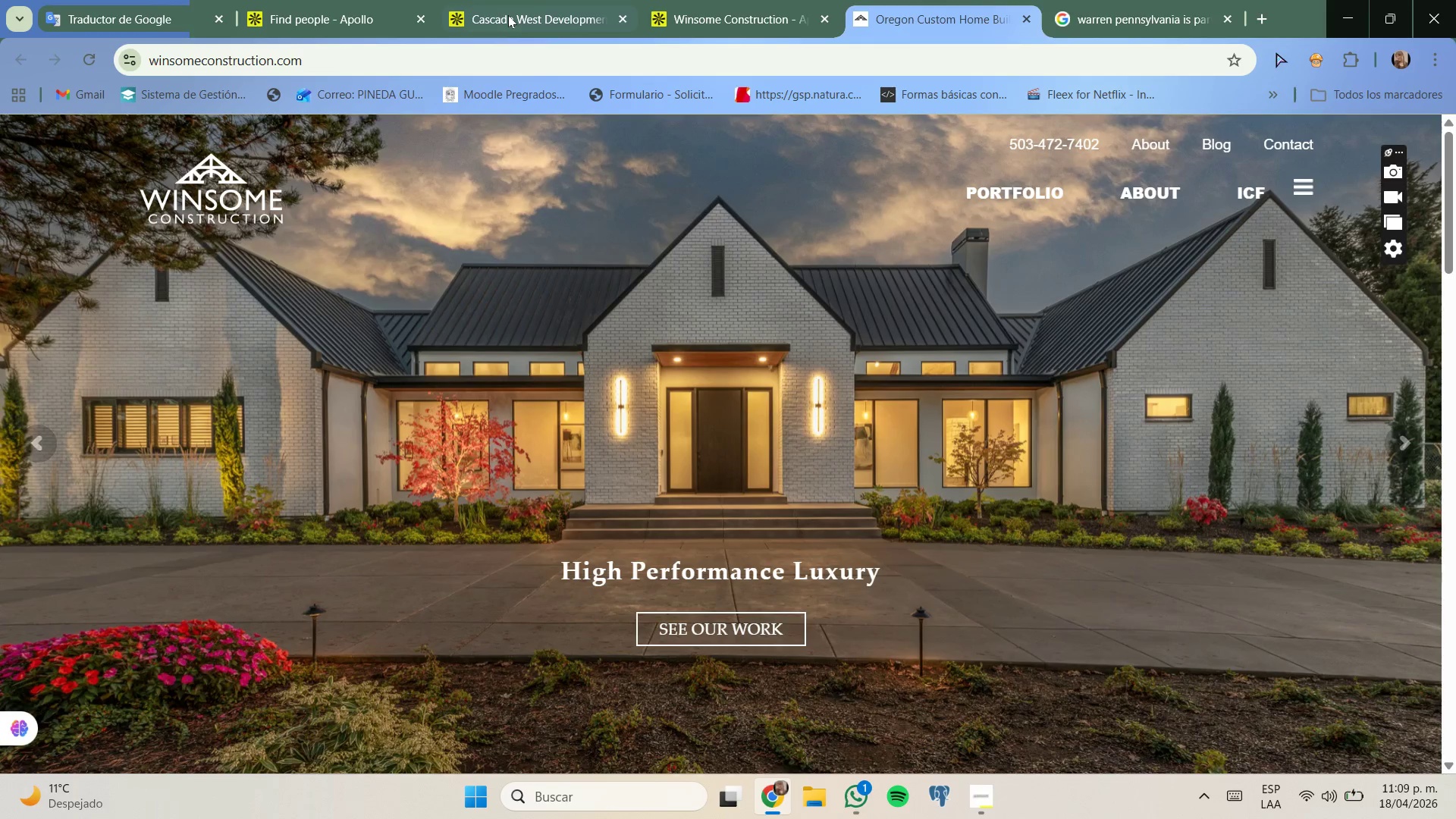 
left_click([731, 14])
 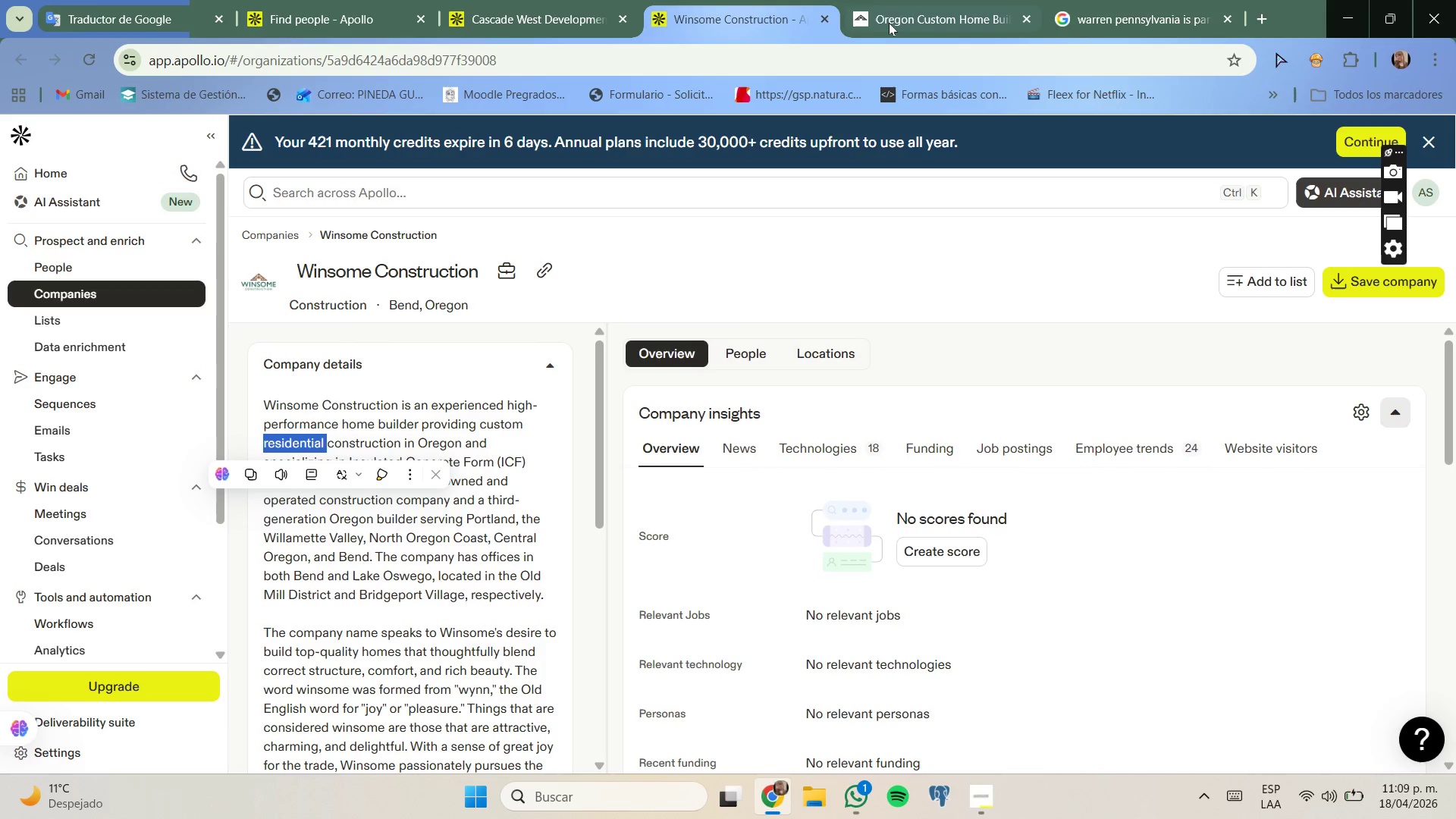 
left_click([890, 22])
 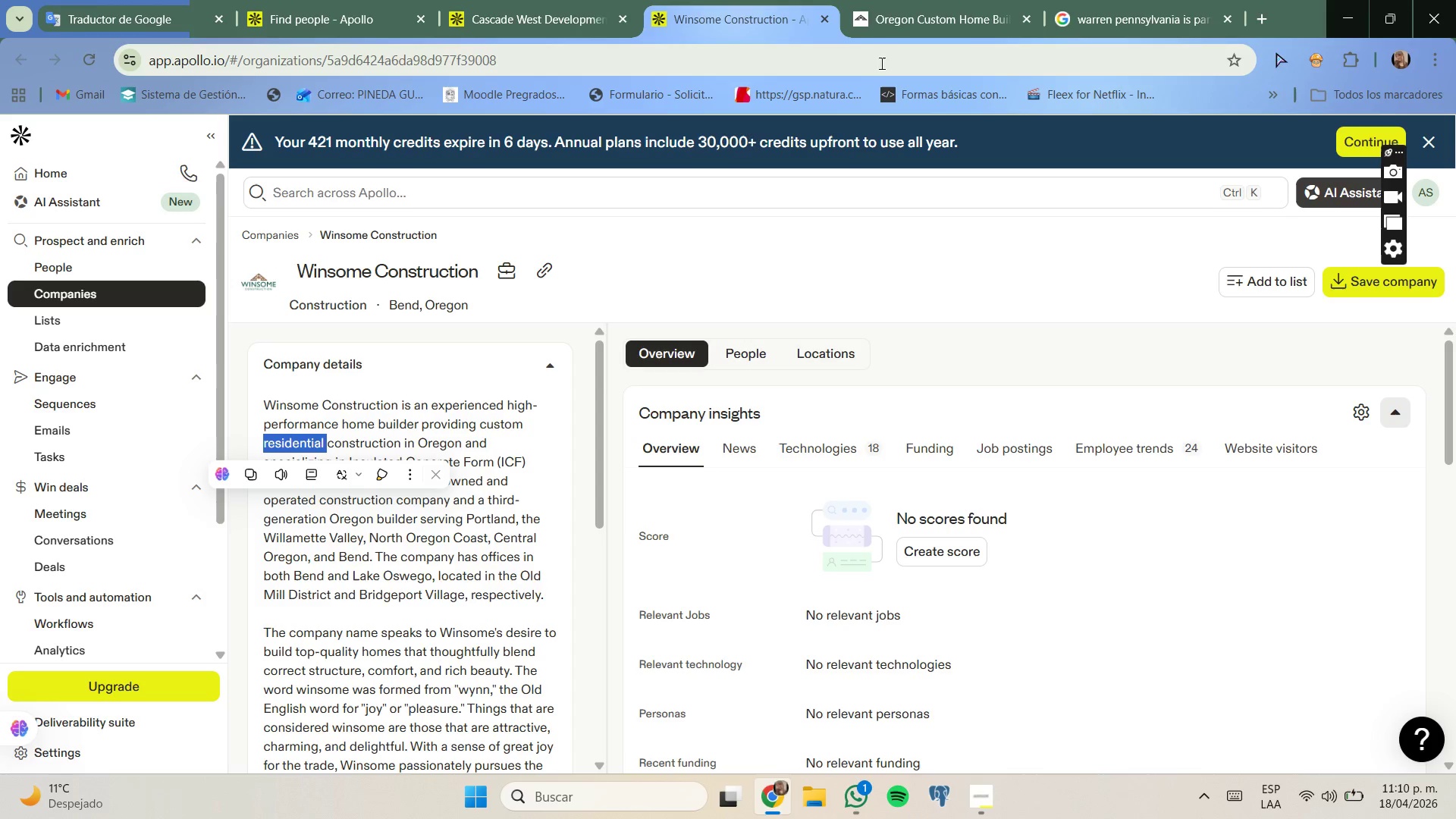 
left_click([829, 20])
 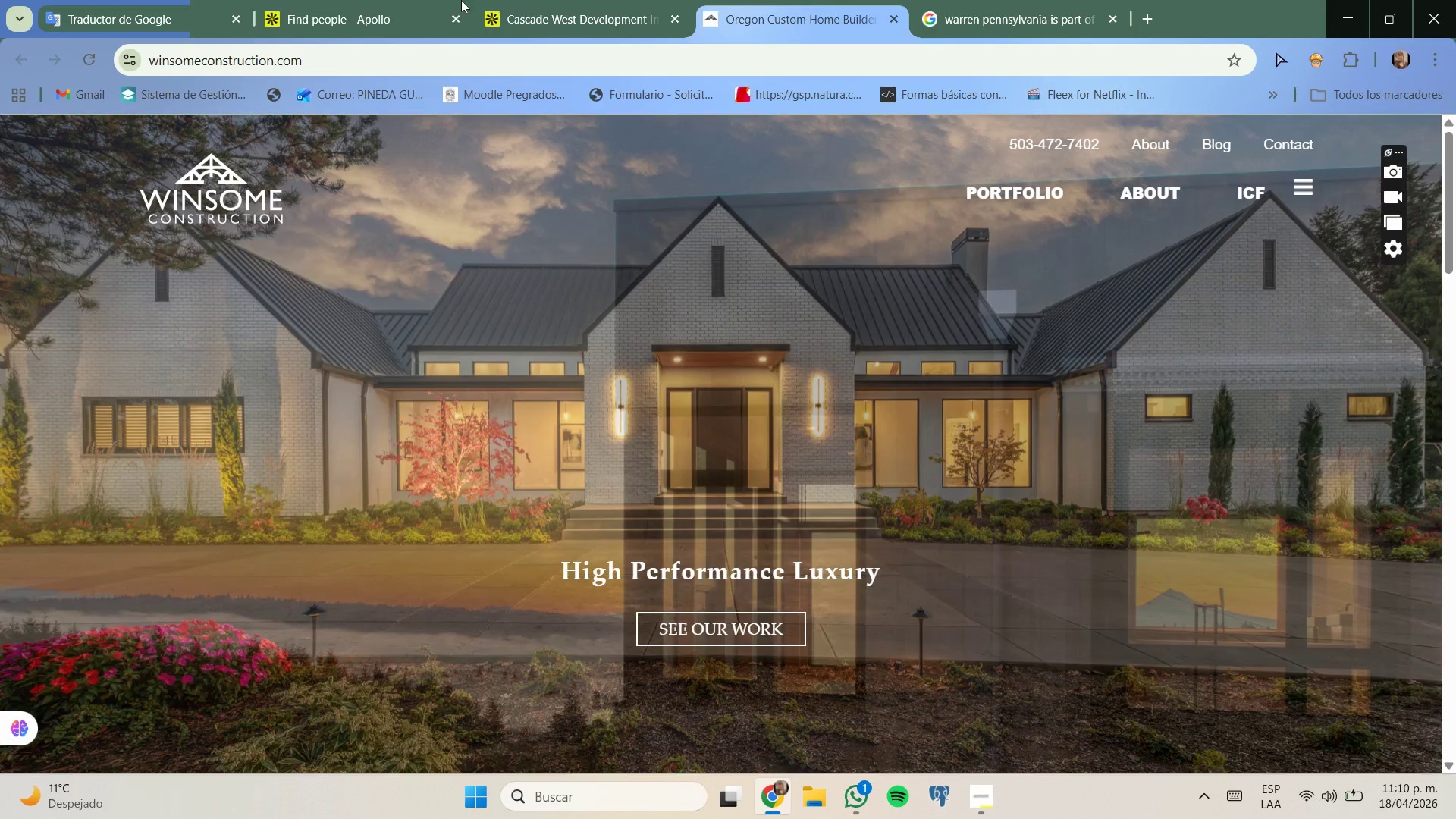 
left_click([402, 0])
 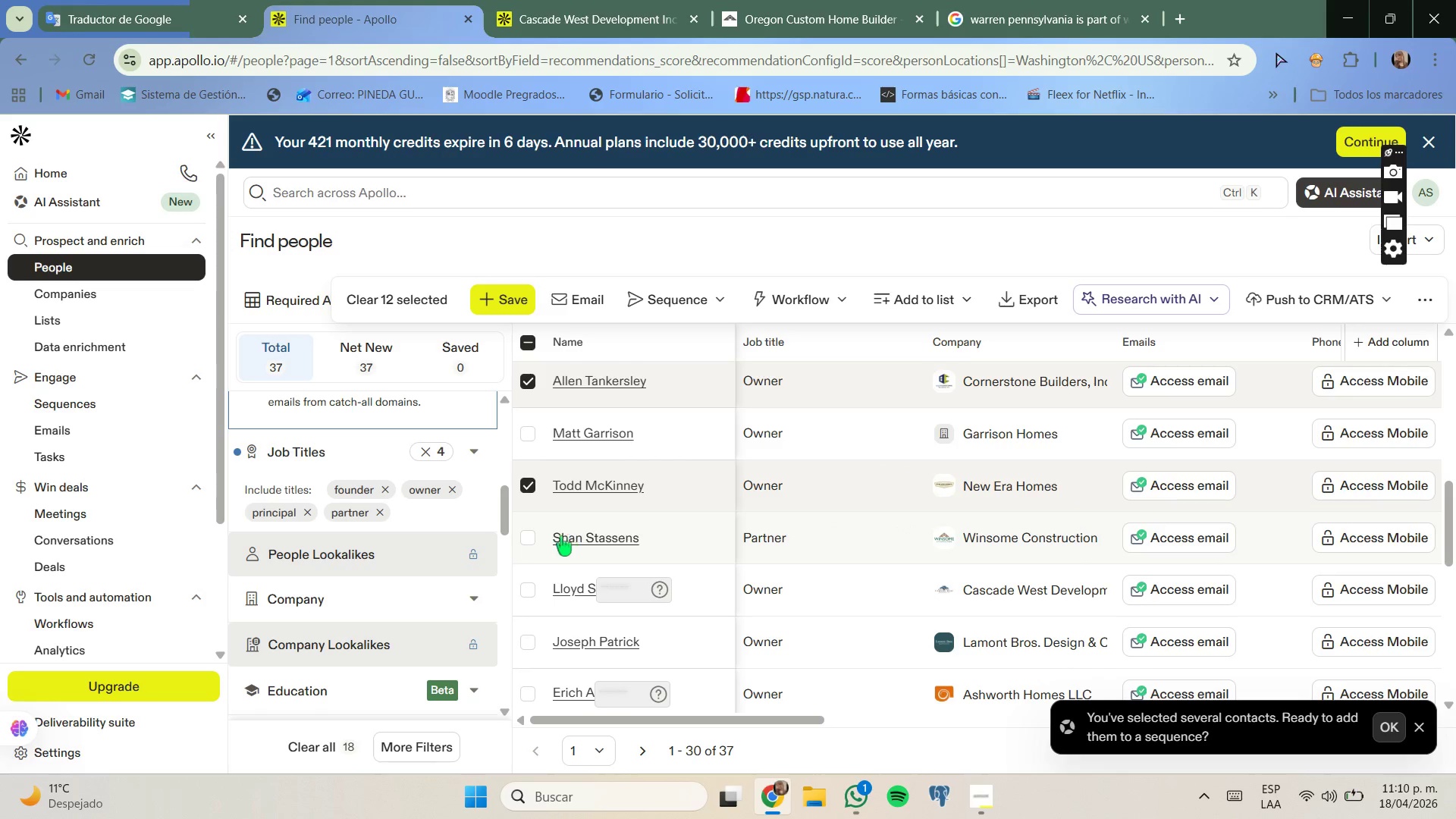 
left_click([530, 537])
 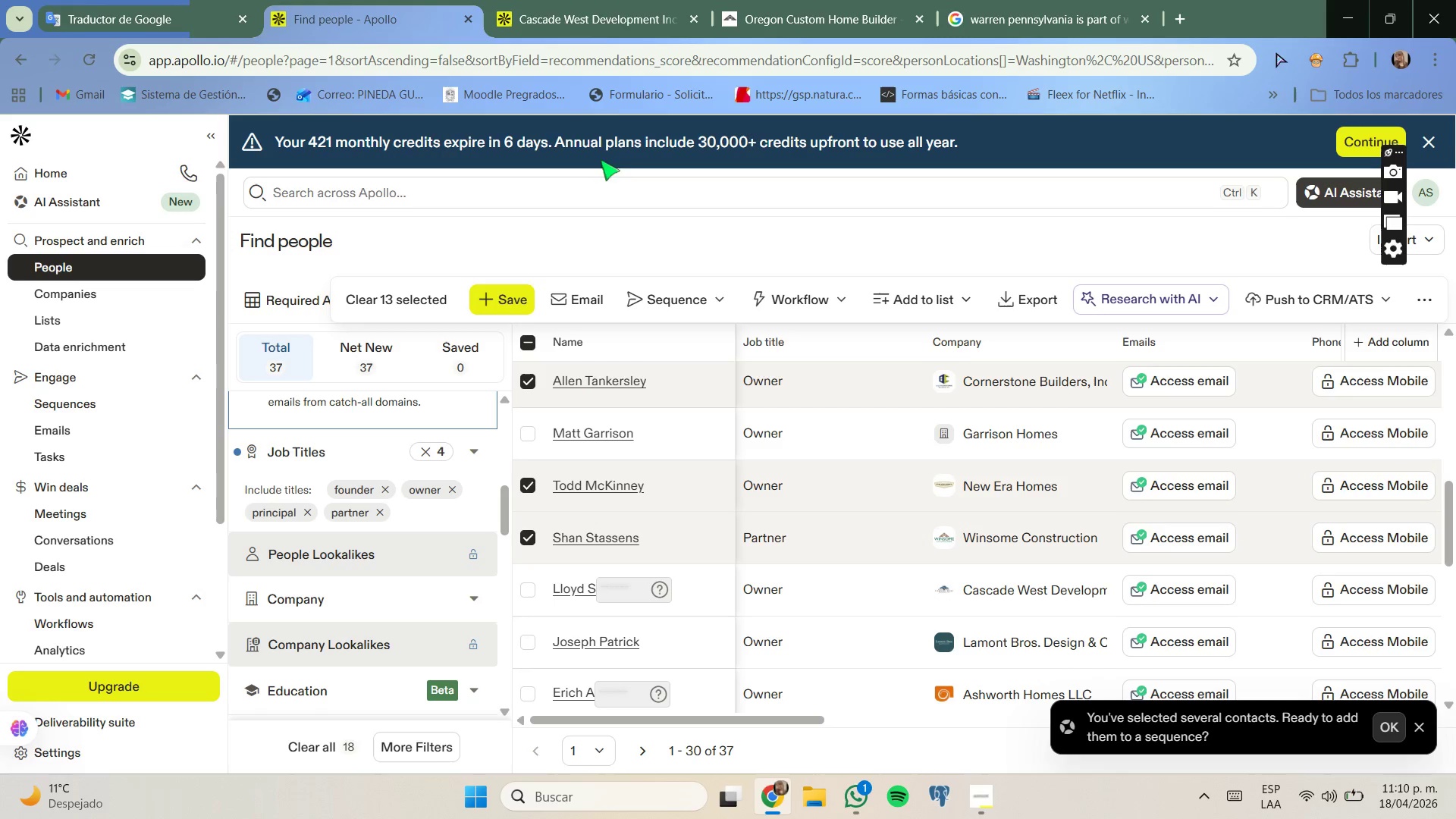 
left_click_drag(start_coordinate=[764, 11], to_coordinate=[769, 11])
 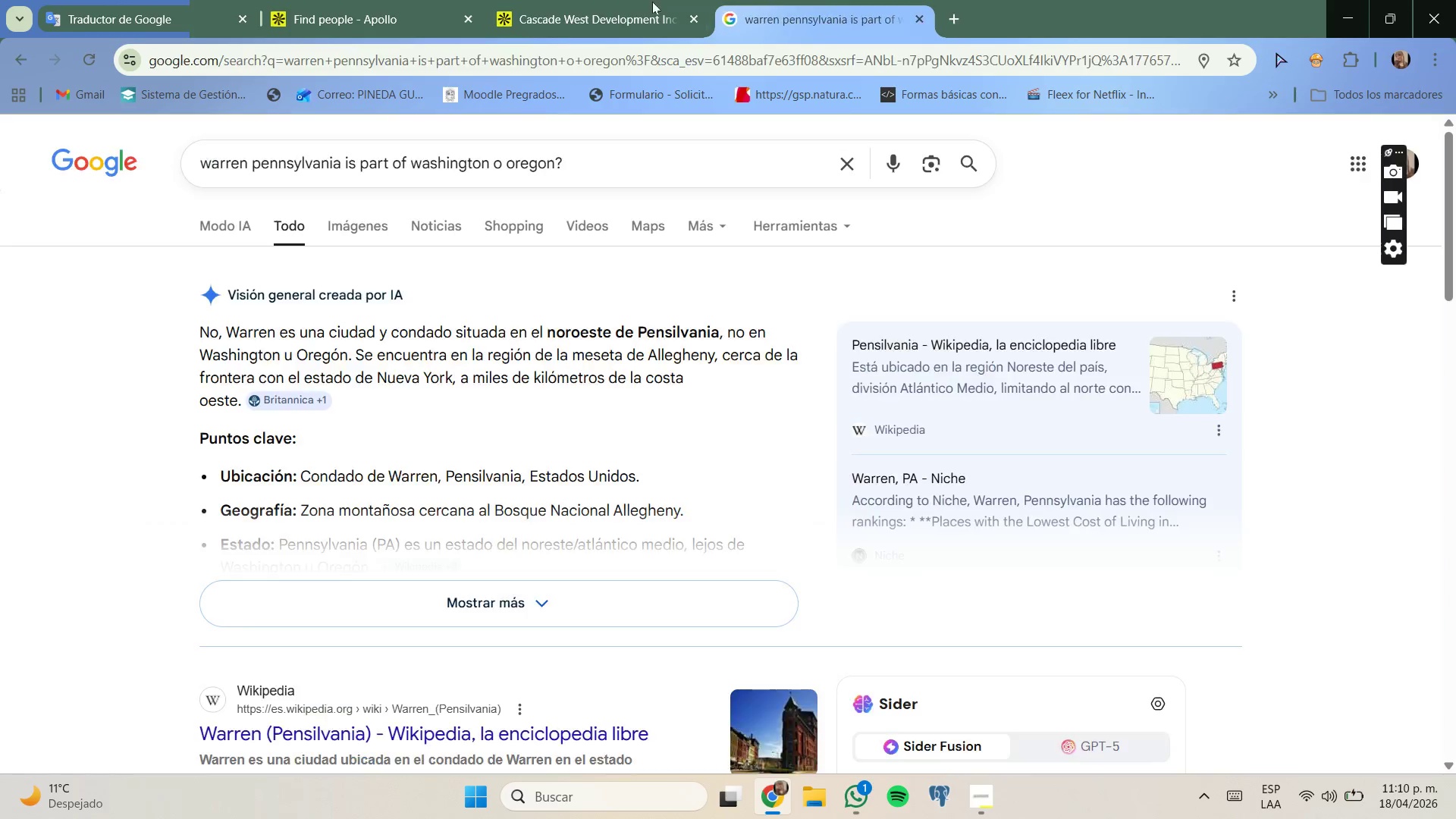 
left_click([646, 2])
 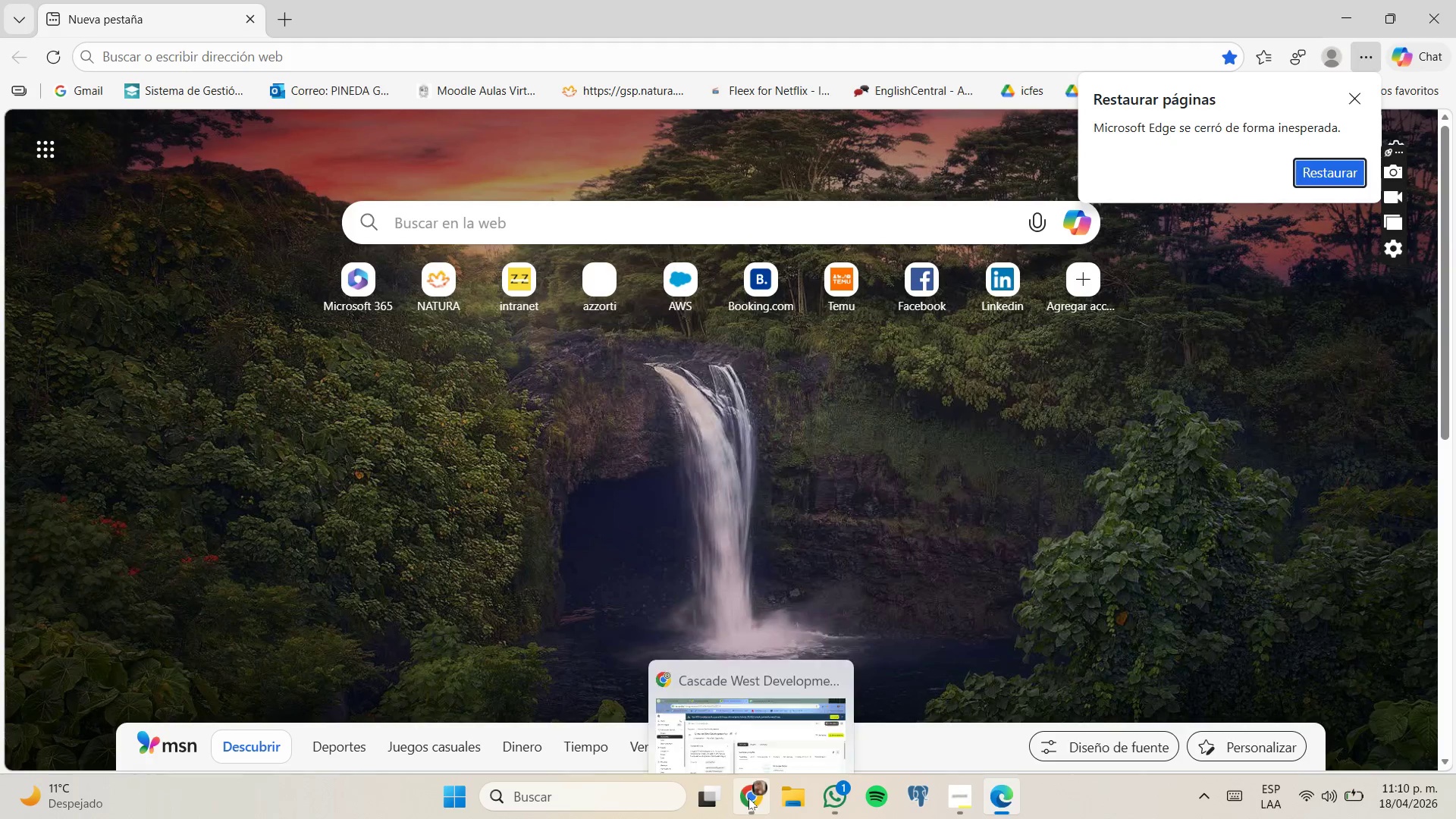 
wait(8.72)
 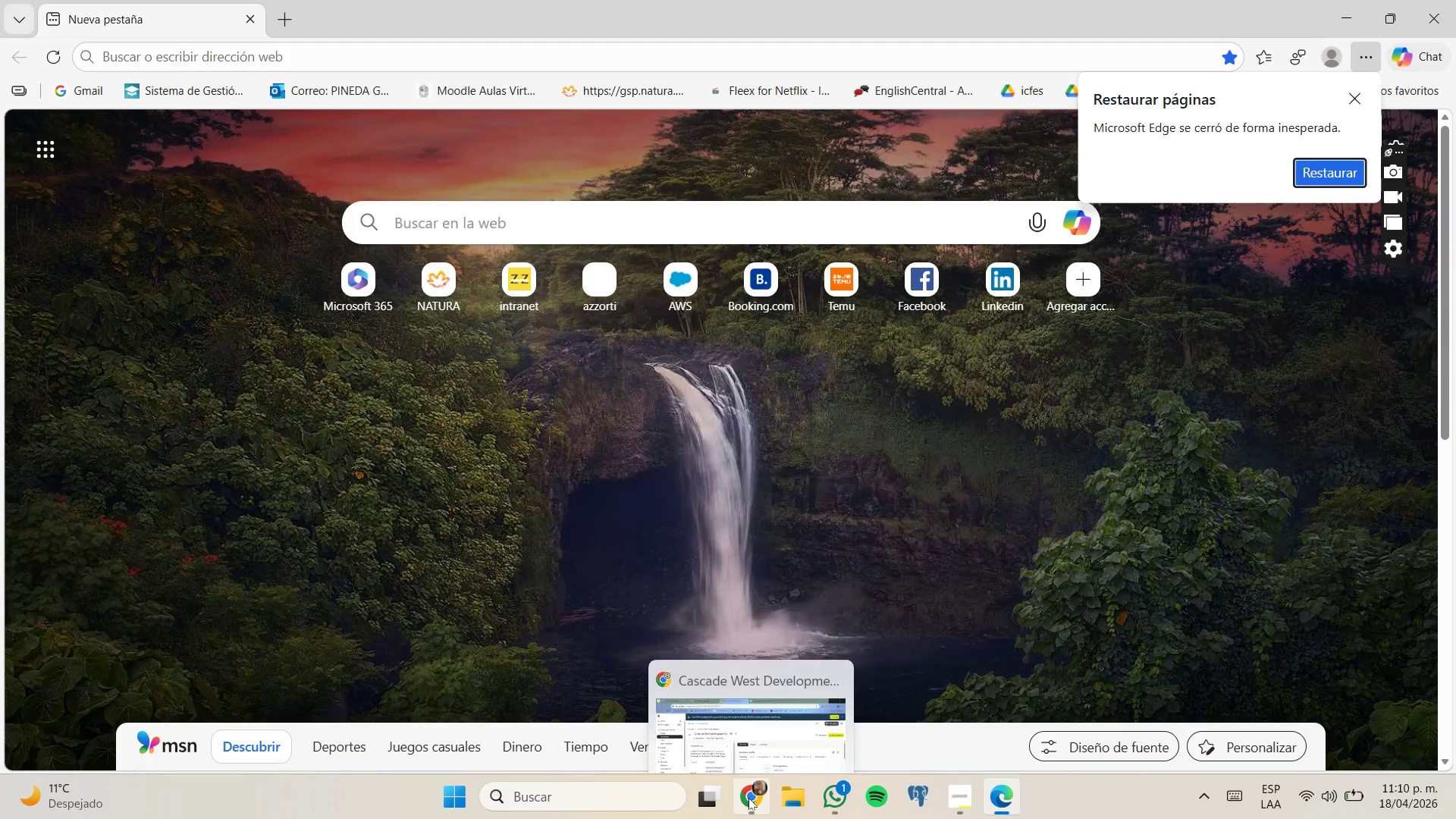 
left_click_drag(start_coordinate=[538, 313], to_coordinate=[530, 313])
 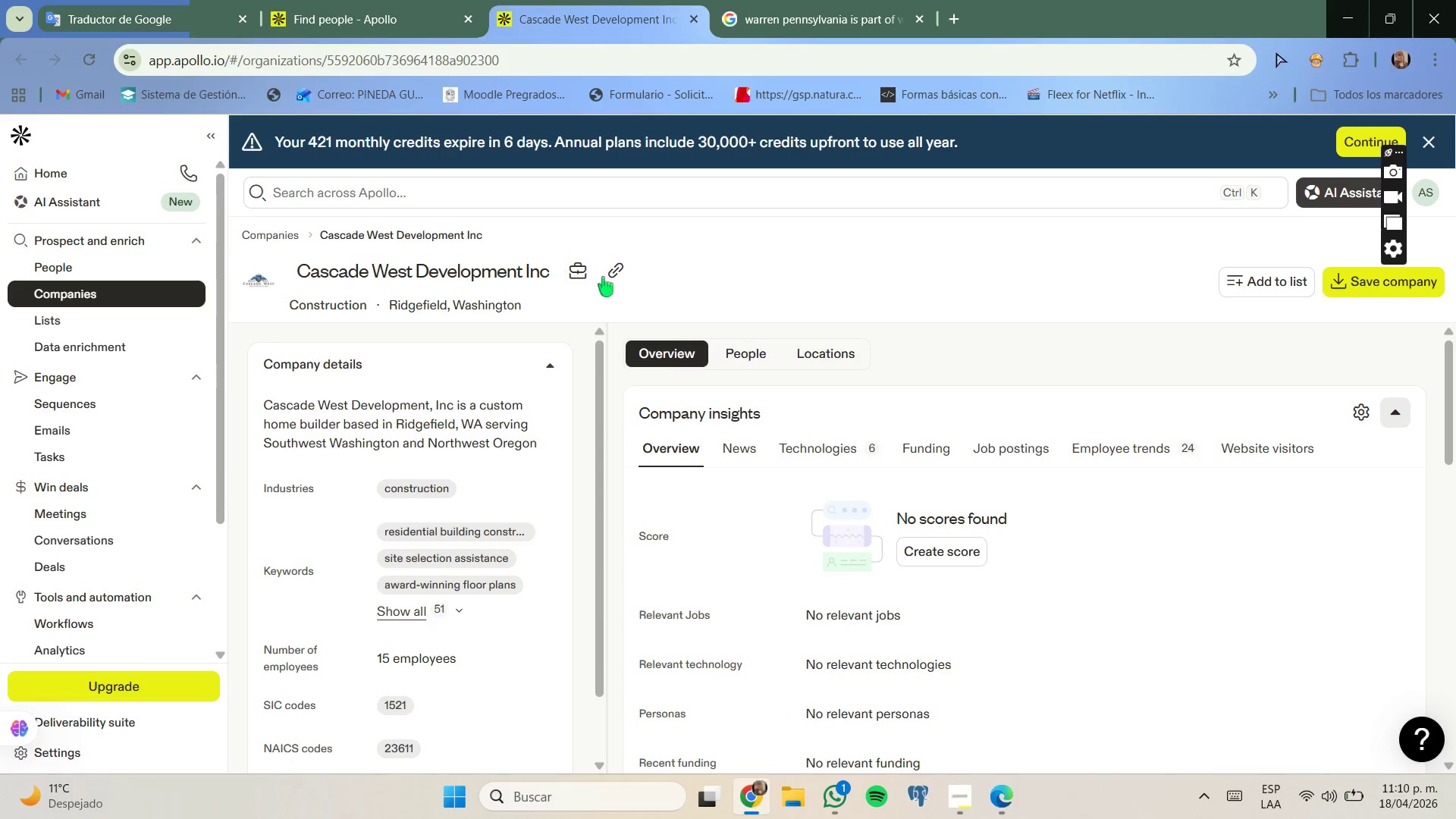 
left_click([604, 276])
 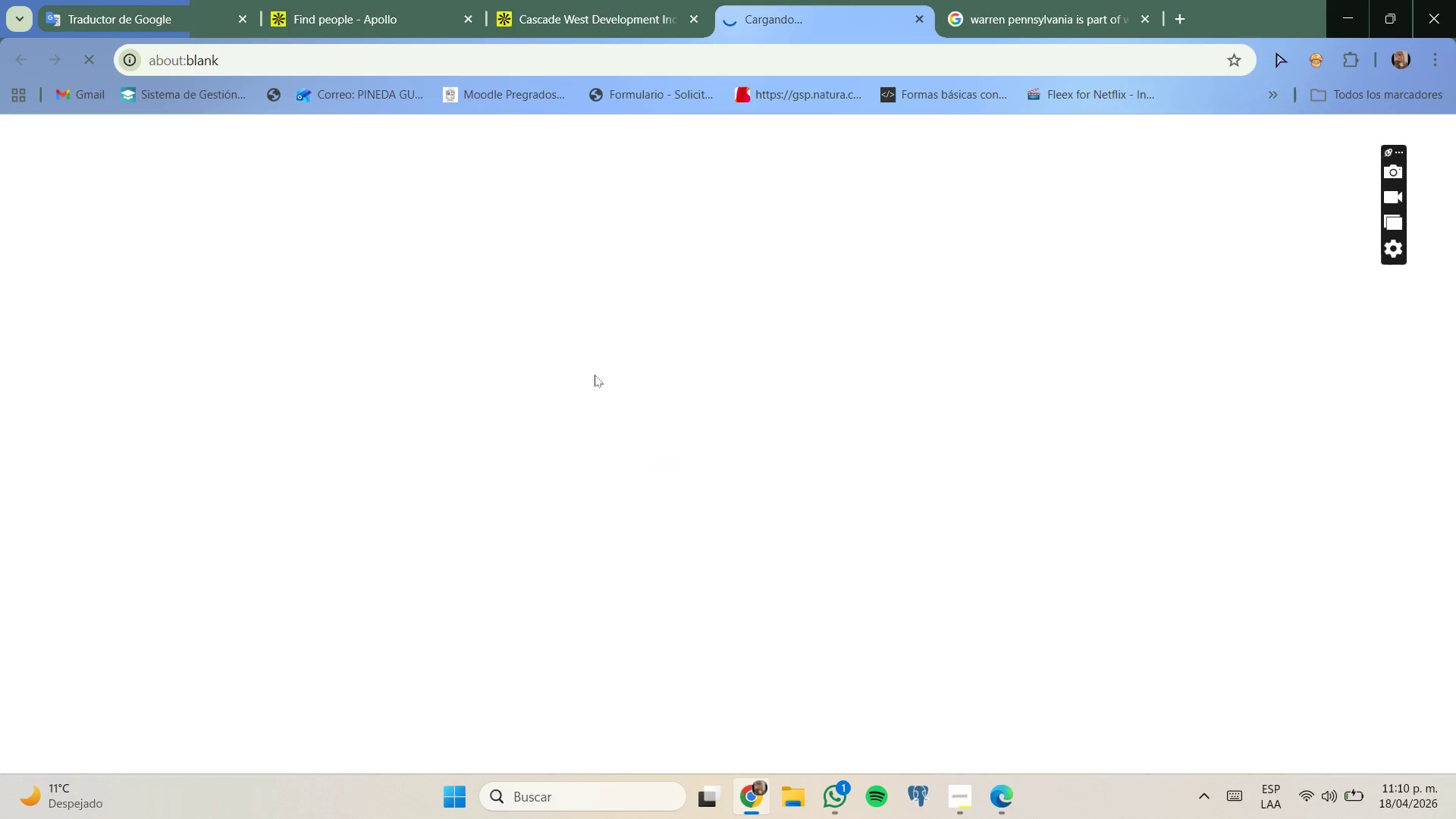 
wait(8.23)
 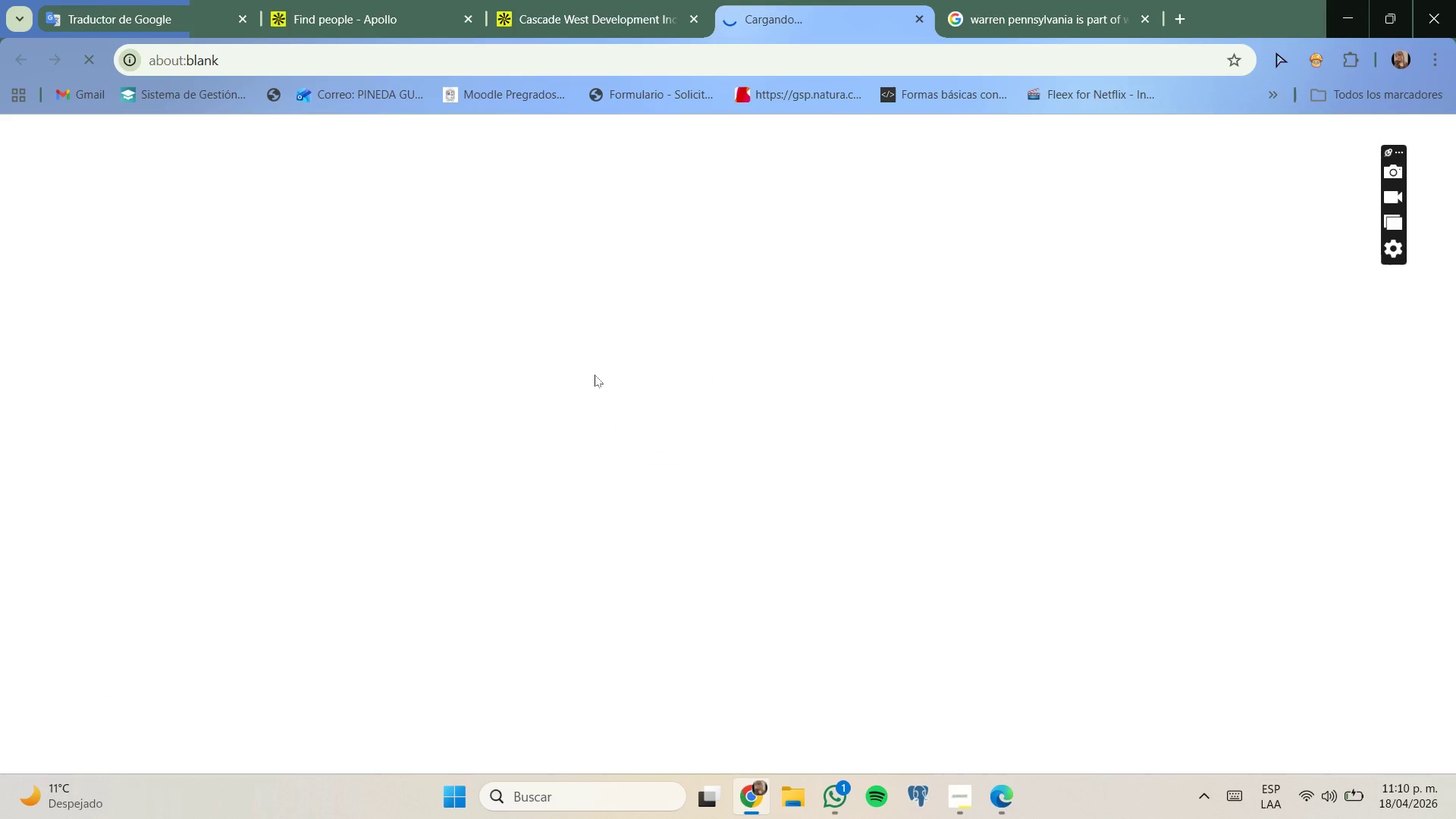 
left_click_drag(start_coordinate=[372, 20], to_coordinate=[375, 24])
 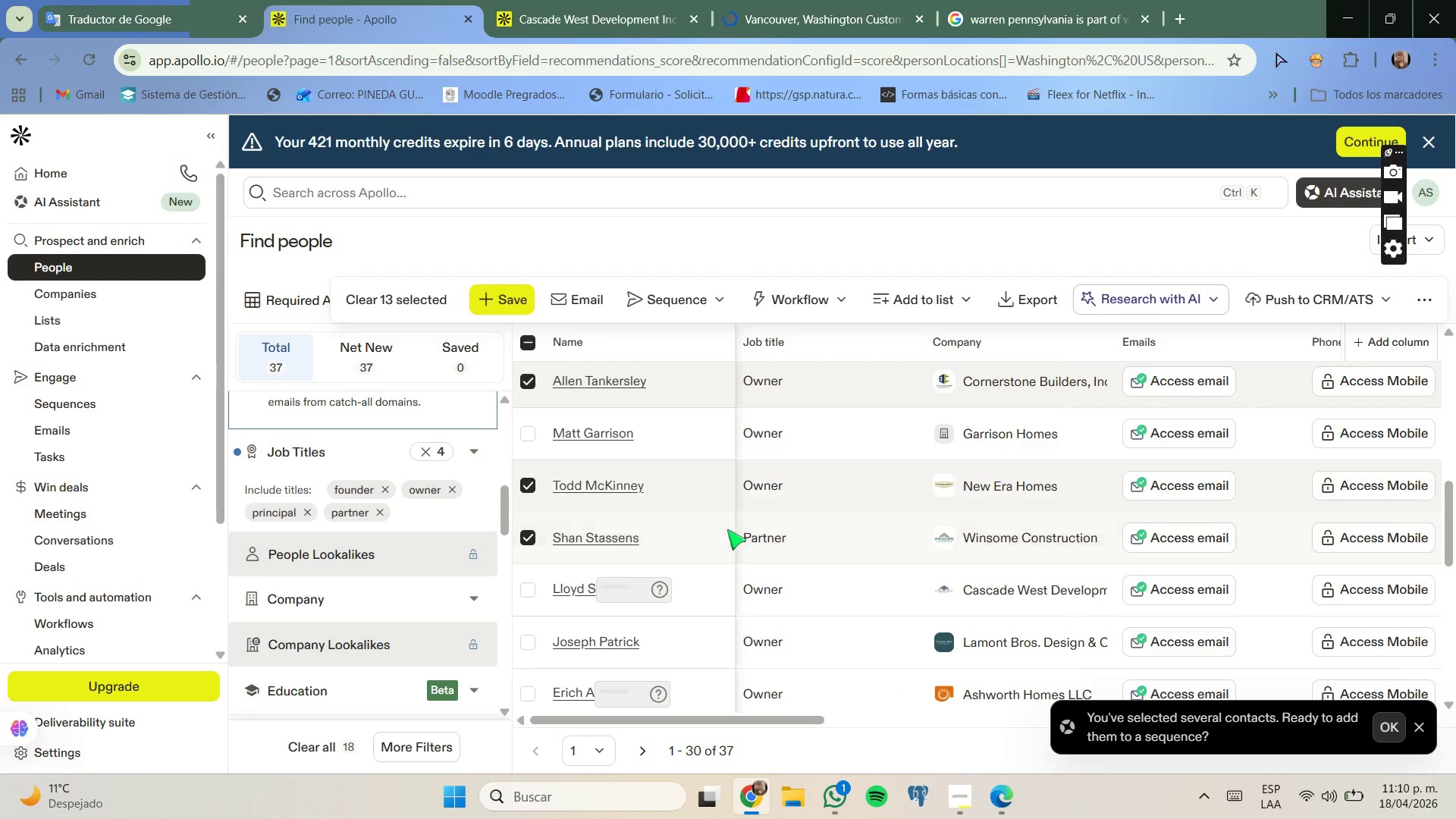 
scroll: coordinate [777, 579], scroll_direction: none, amount: 0.0
 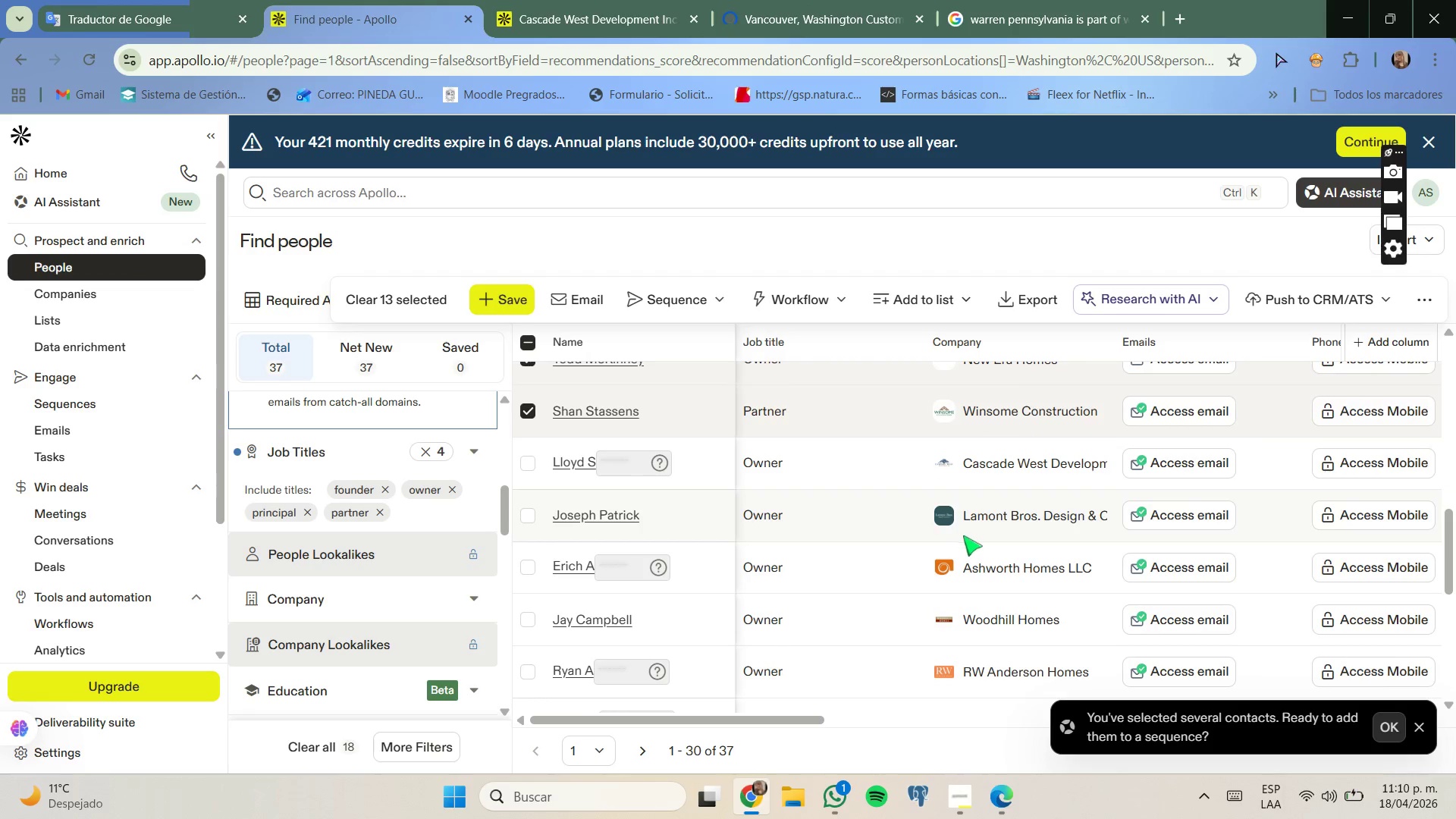 
right_click([987, 518])
 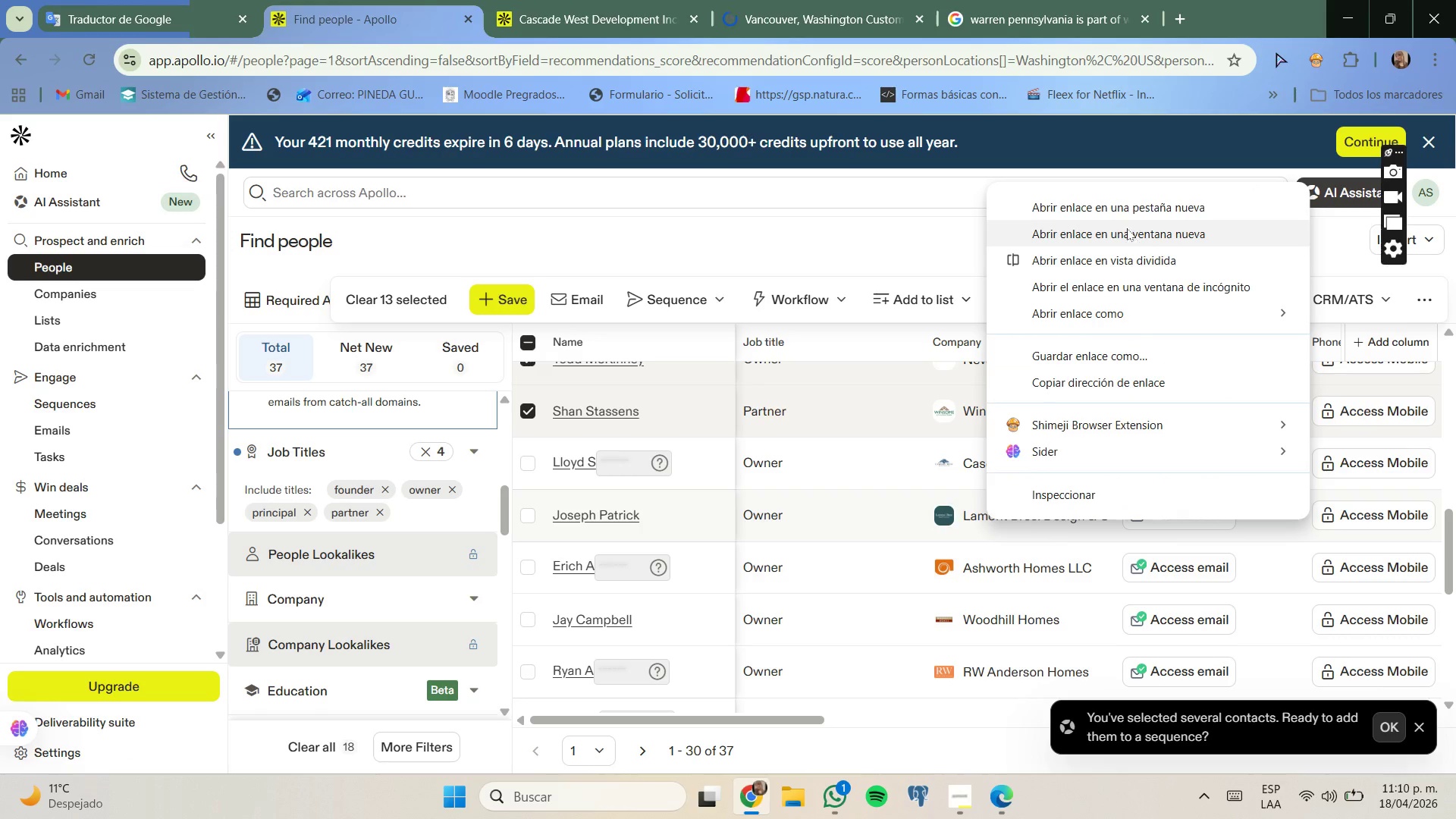 
left_click_drag(start_coordinate=[1124, 206], to_coordinate=[1125, 210])
 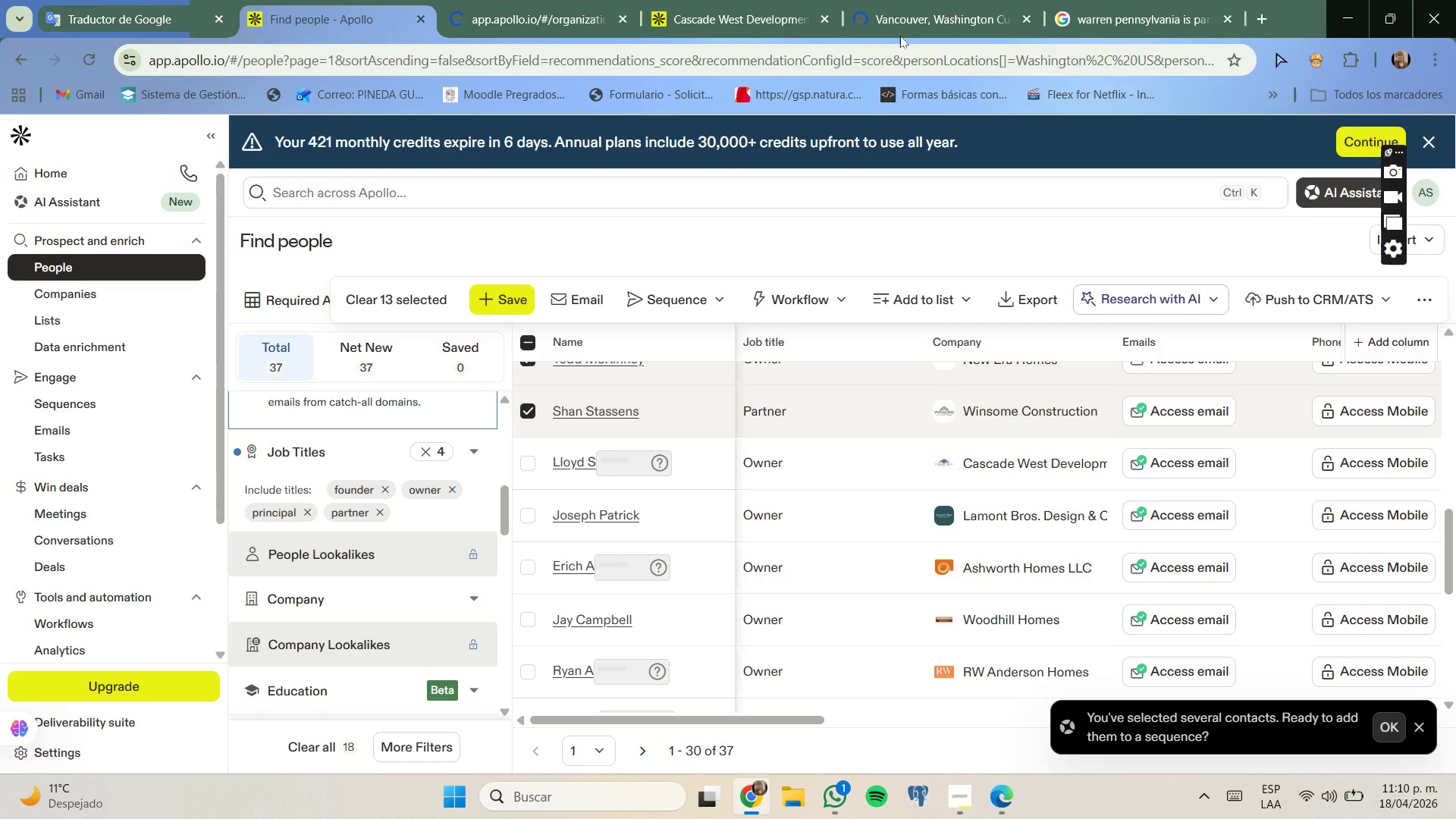 
left_click([903, 27])
 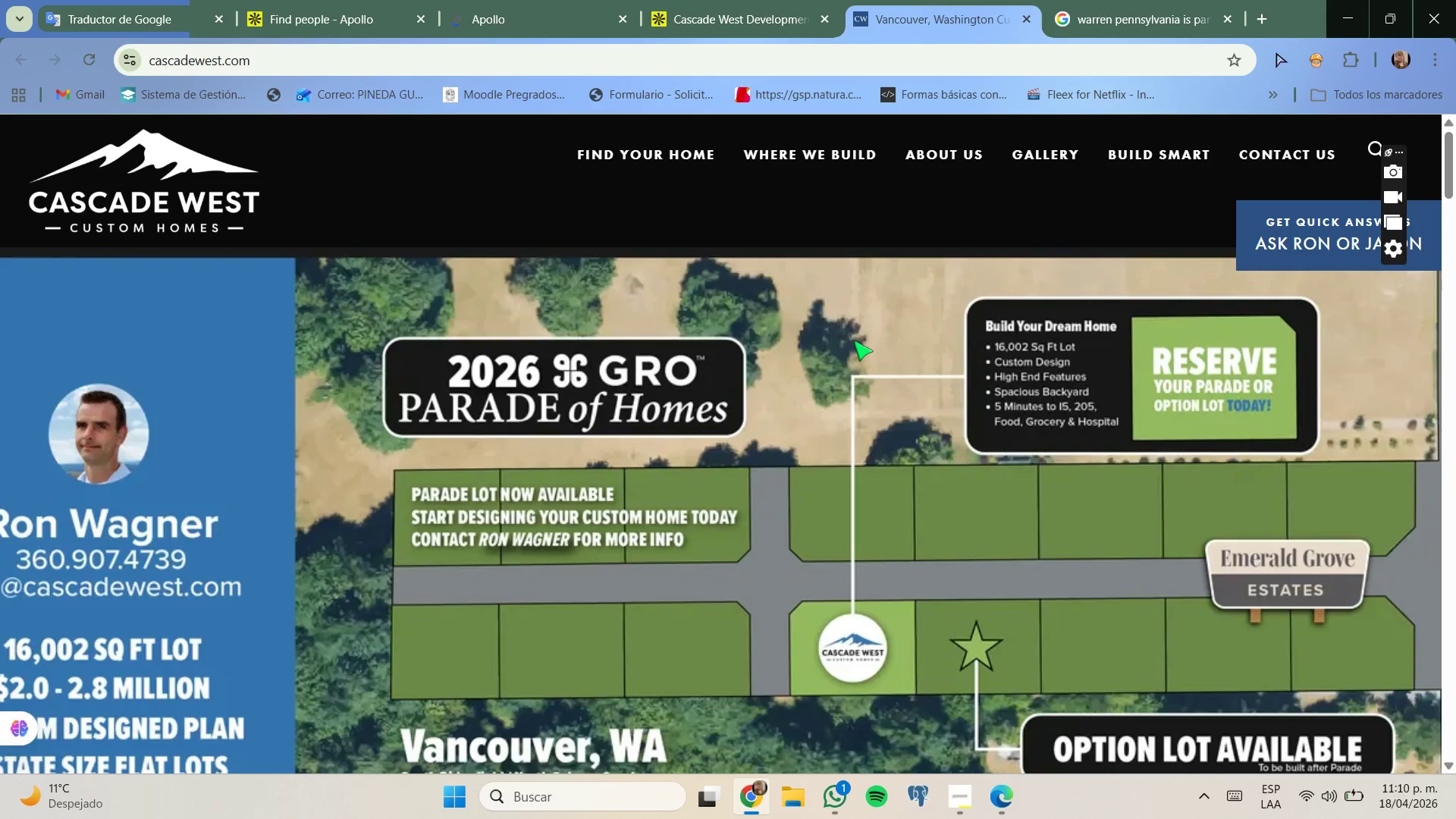 
wait(9.61)
 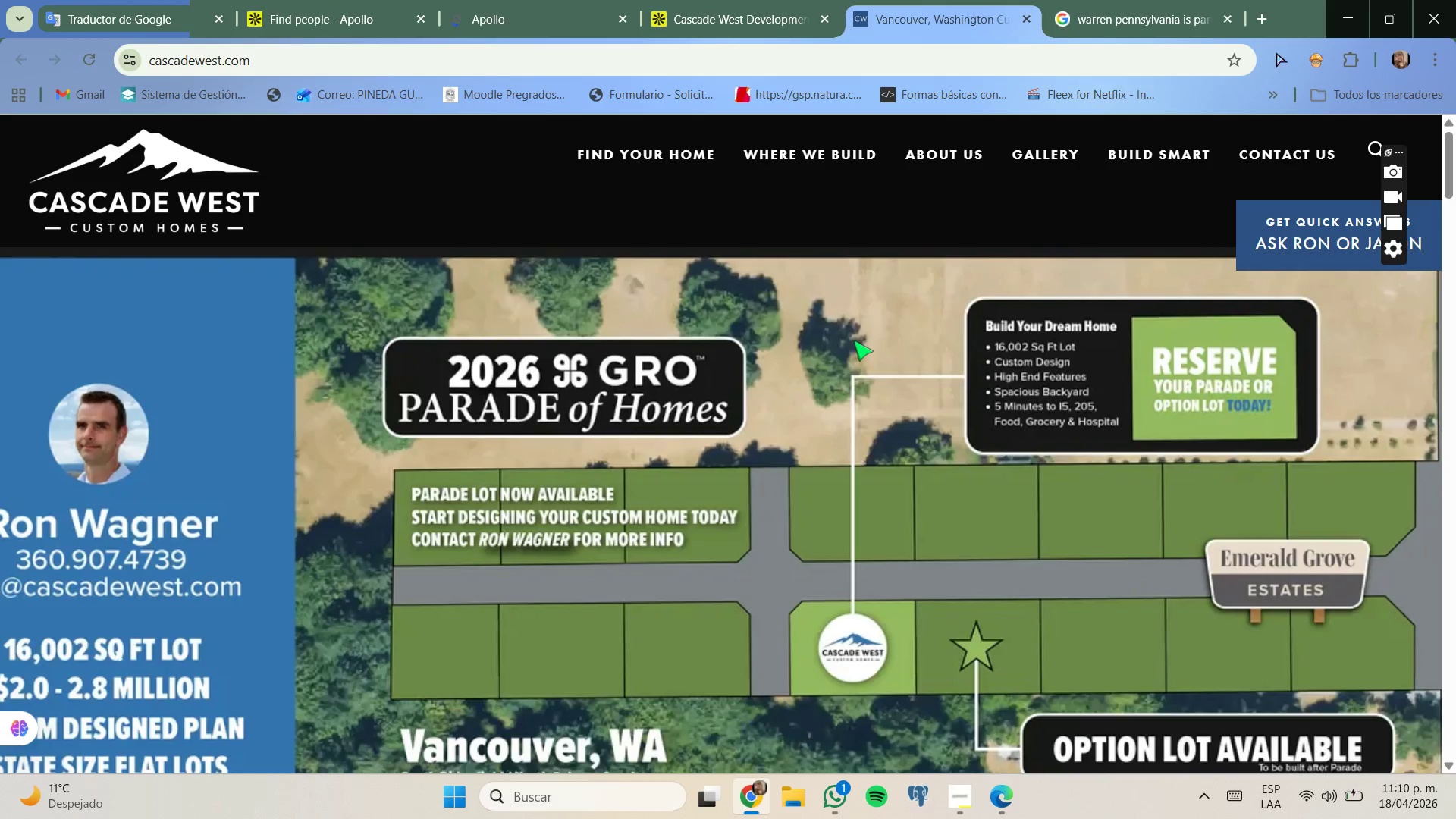 
left_click([1055, 165])
 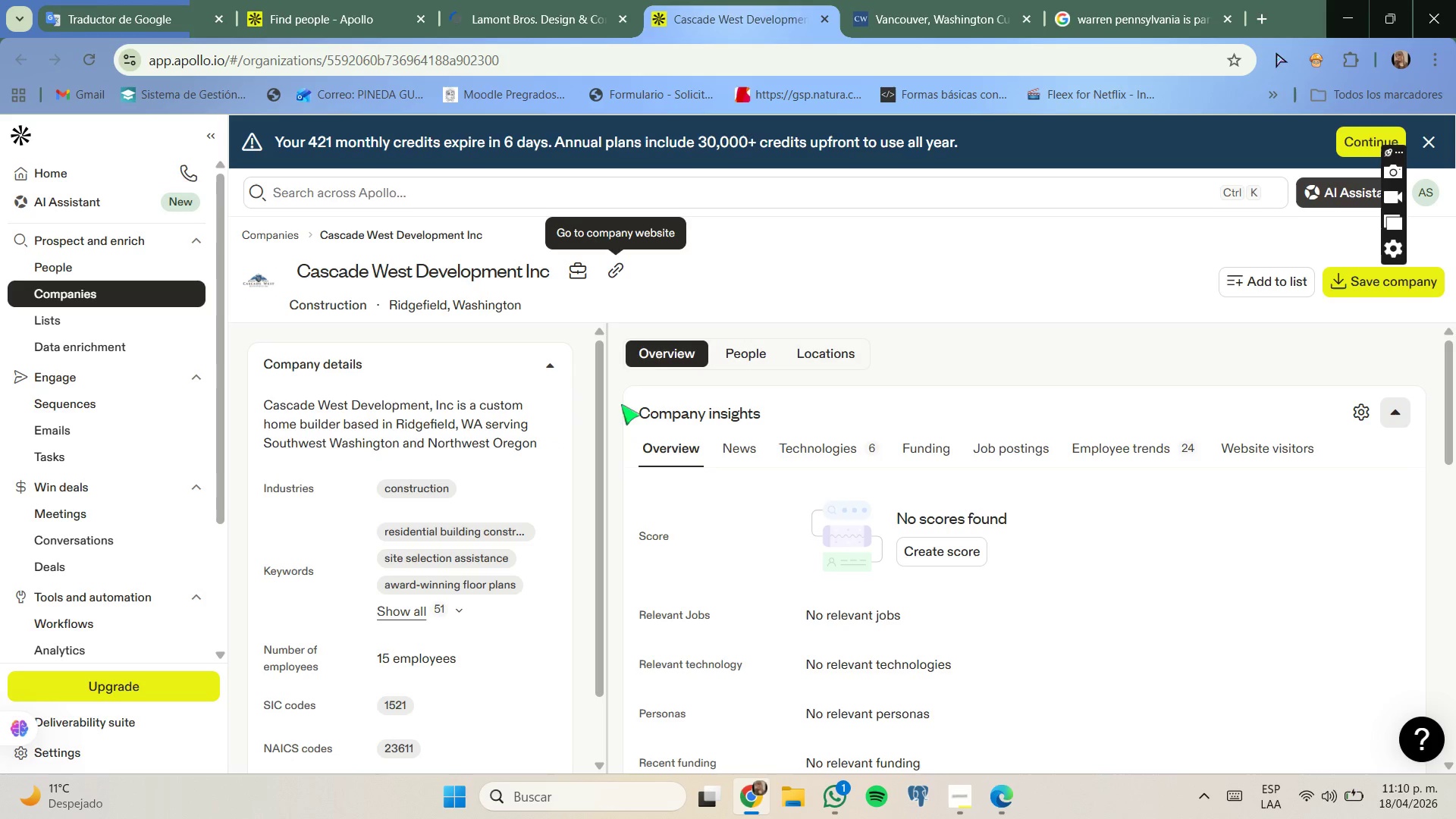 
wait(6.86)
 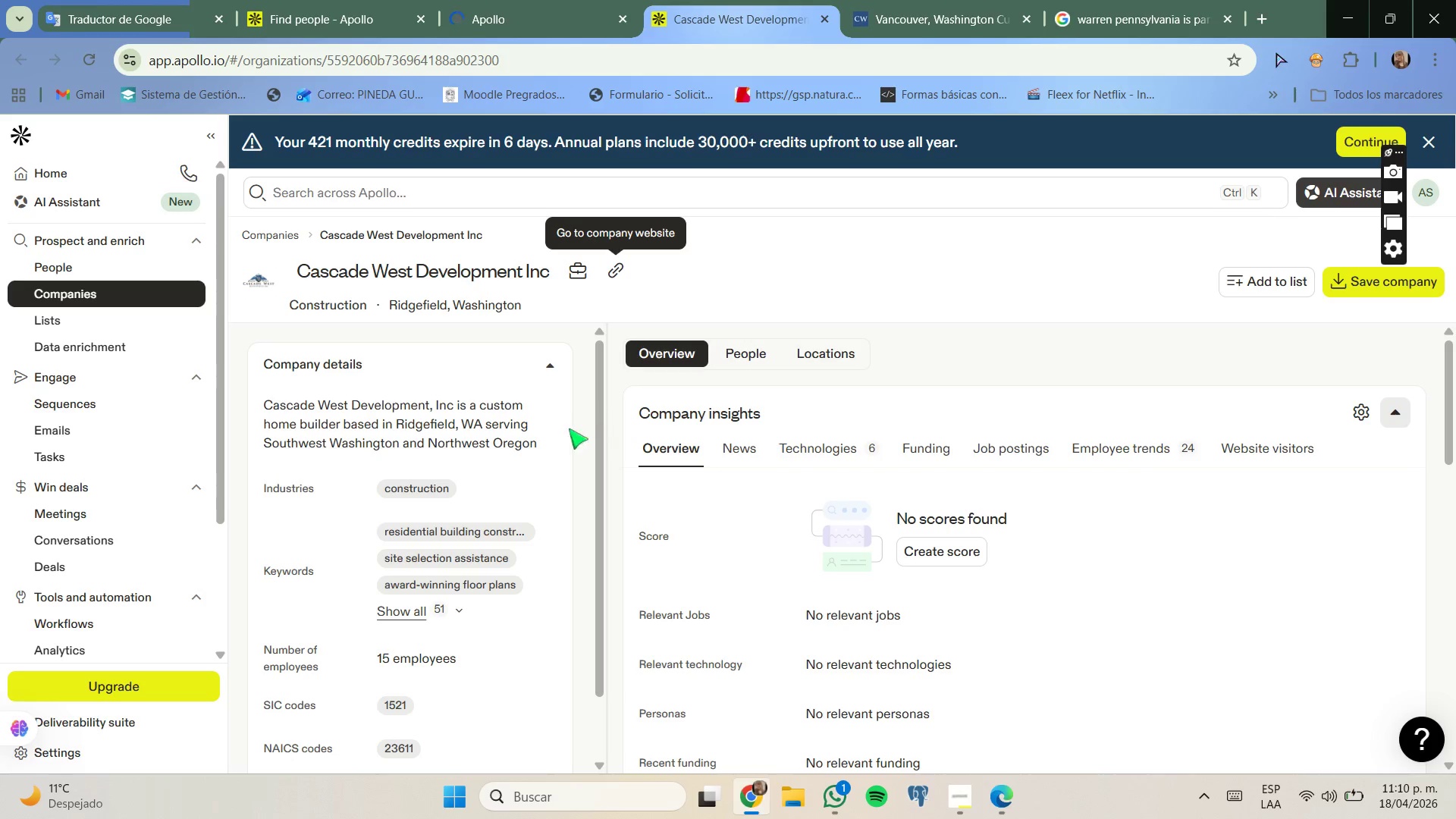 
left_click_drag(start_coordinate=[954, 10], to_coordinate=[956, 14])
 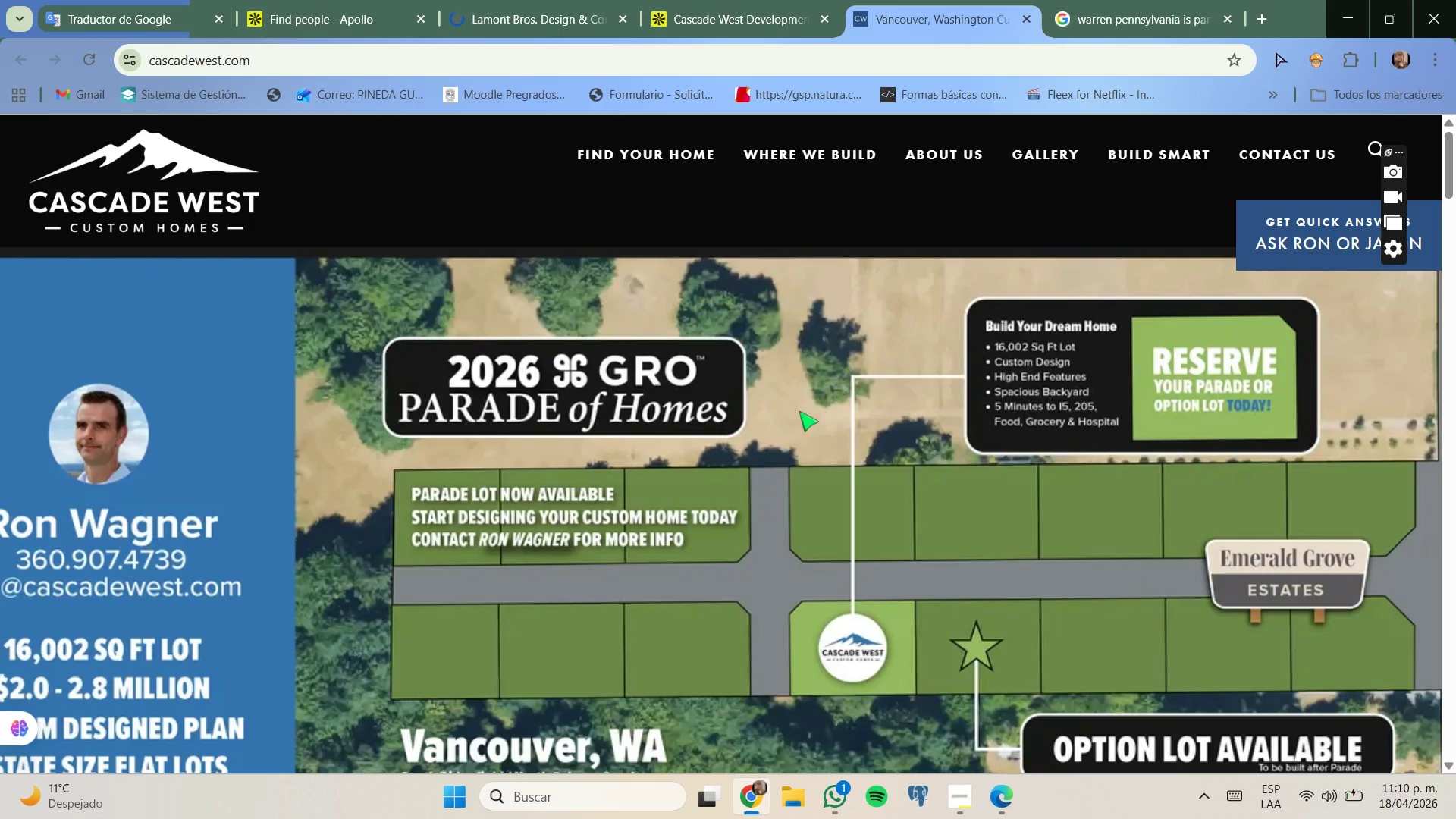 
scroll: coordinate [797, 418], scroll_direction: down, amount: 10.0
 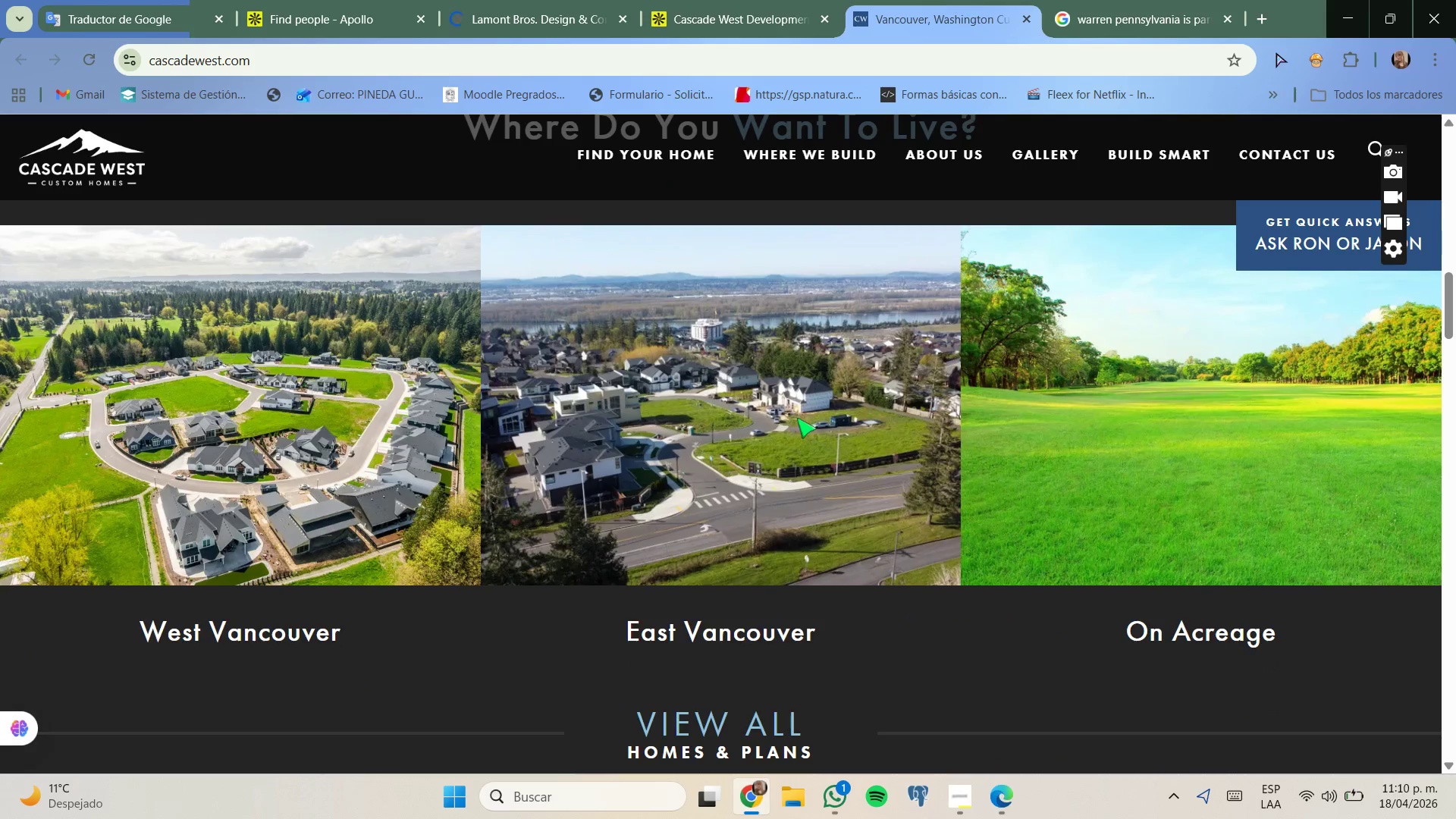 
scroll: coordinate [797, 416], scroll_direction: none, amount: 0.0
 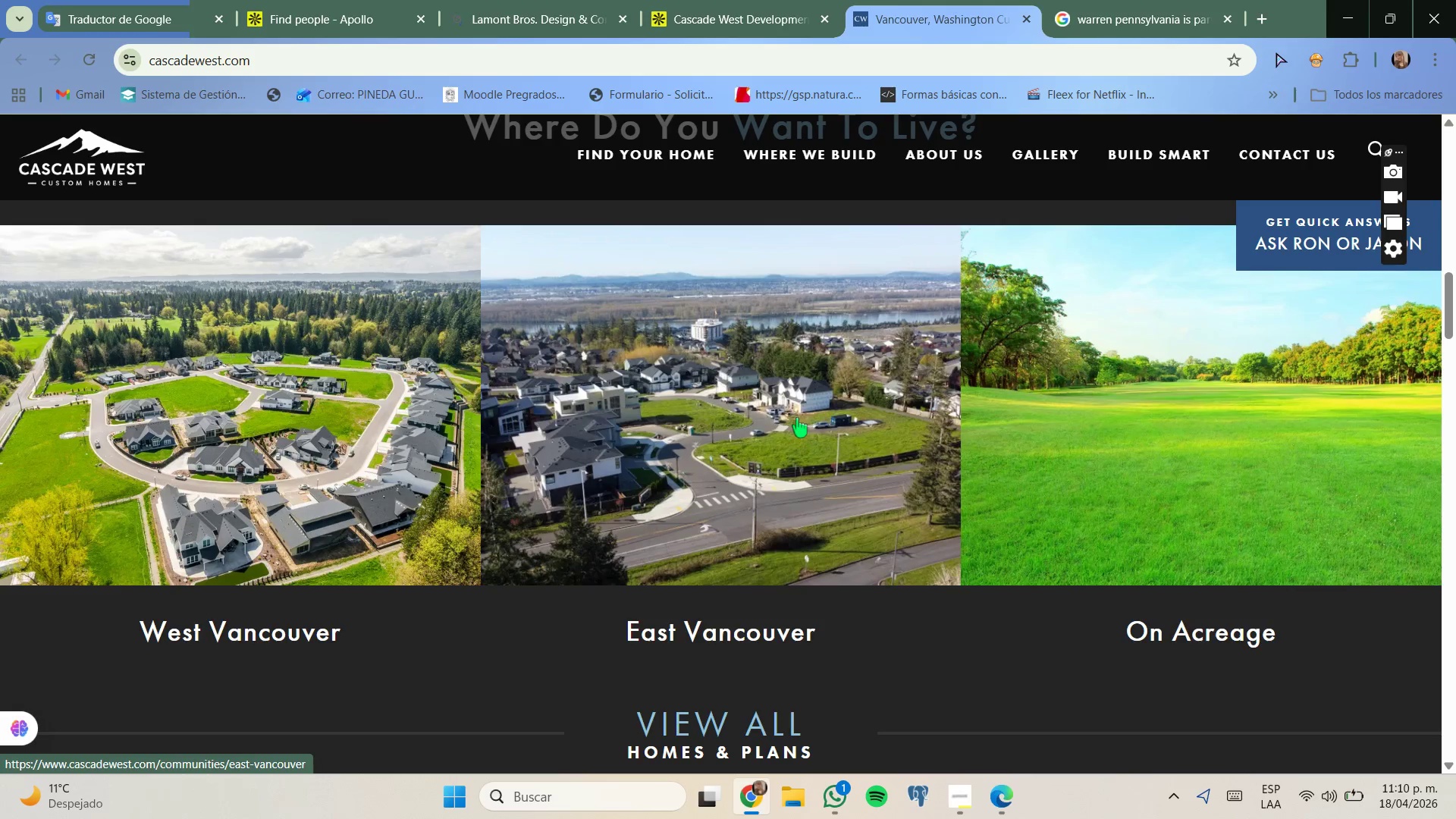 
scroll: coordinate [796, 419], scroll_direction: down, amount: 11.0
 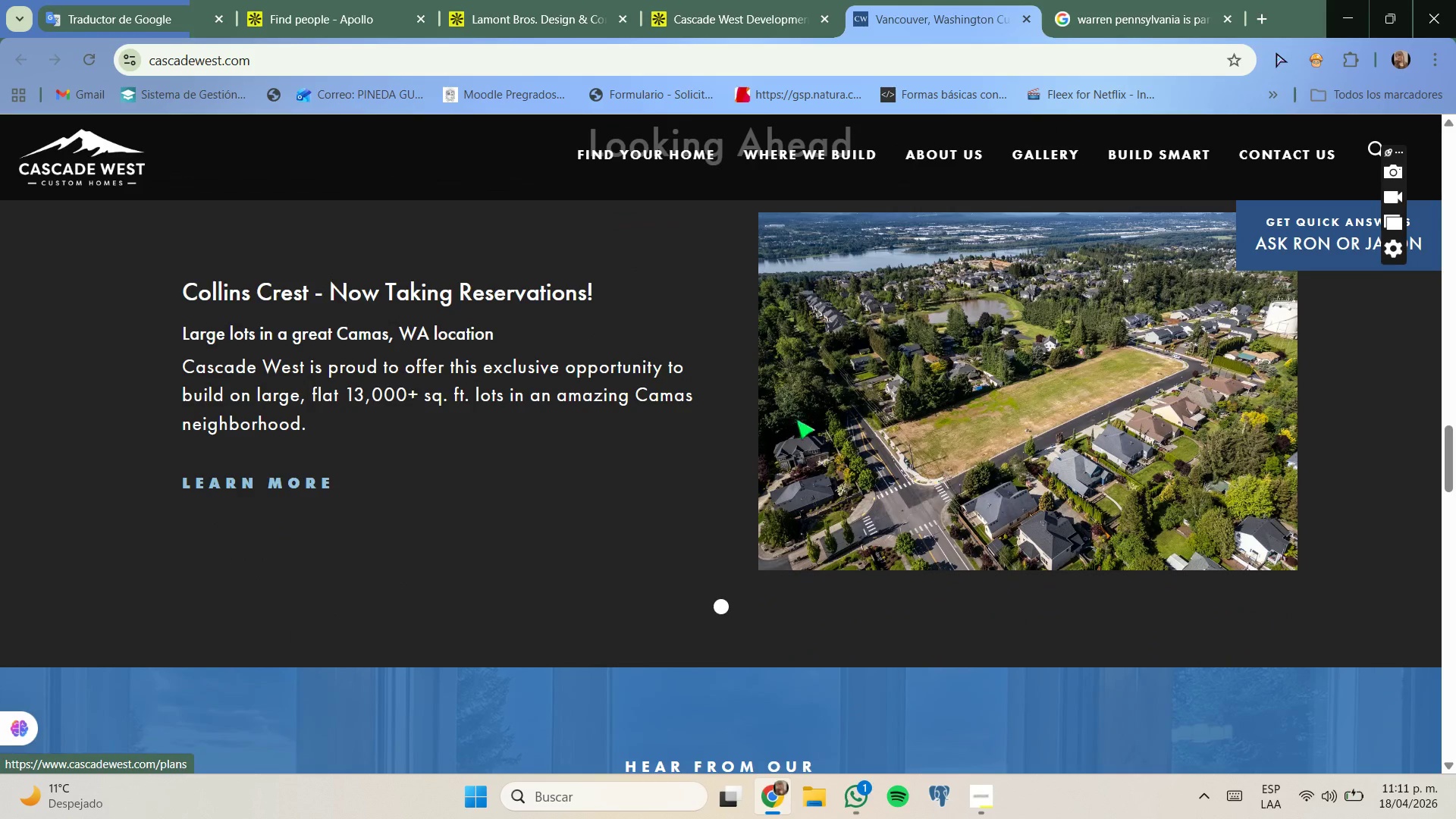 
scroll: coordinate [796, 419], scroll_direction: none, amount: 0.0
 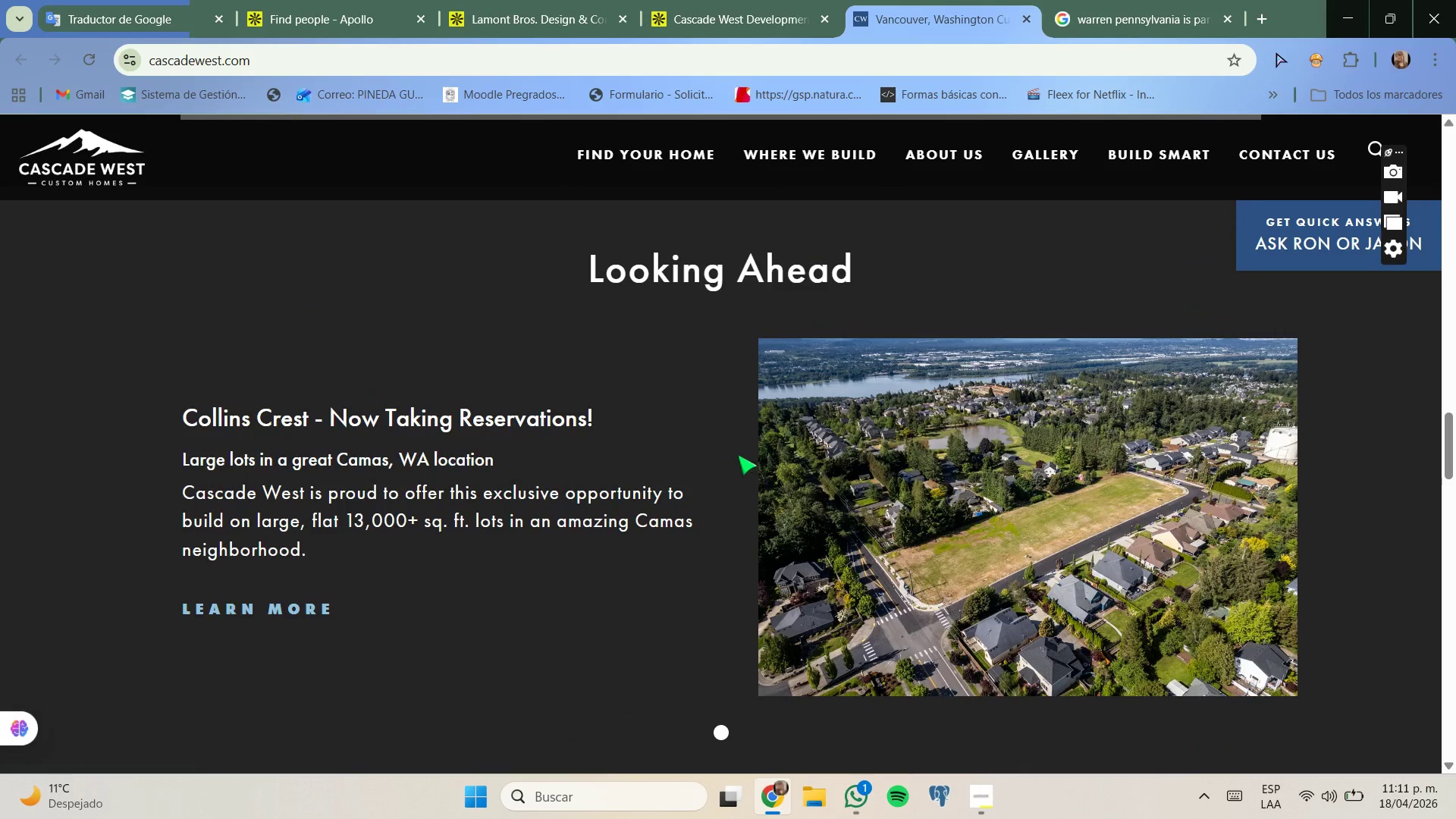 
scroll: coordinate [736, 449], scroll_direction: down, amount: 4.0
 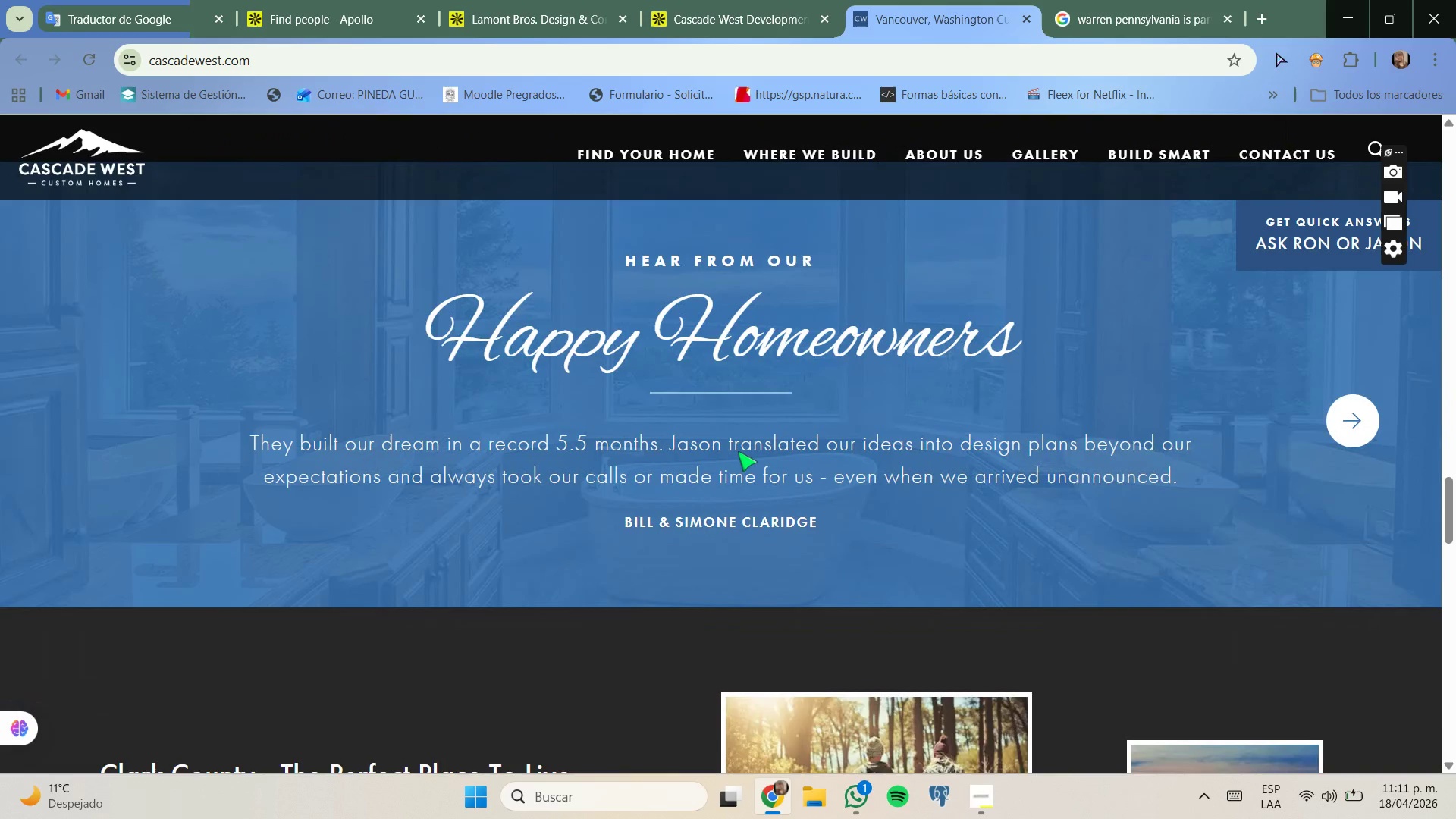 
scroll: coordinate [731, 498], scroll_direction: up, amount: 3.0
 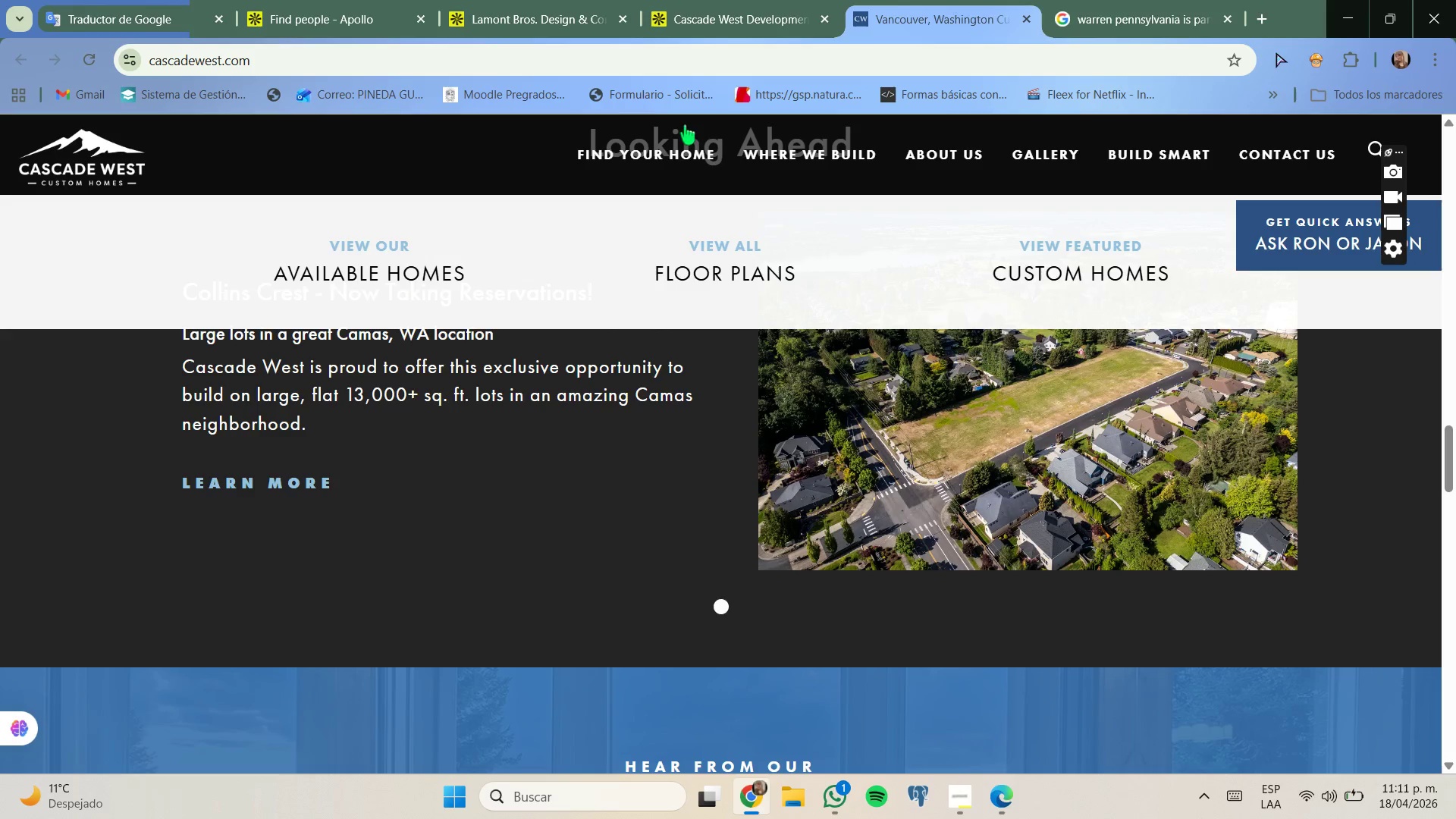 
left_click([593, 0])
 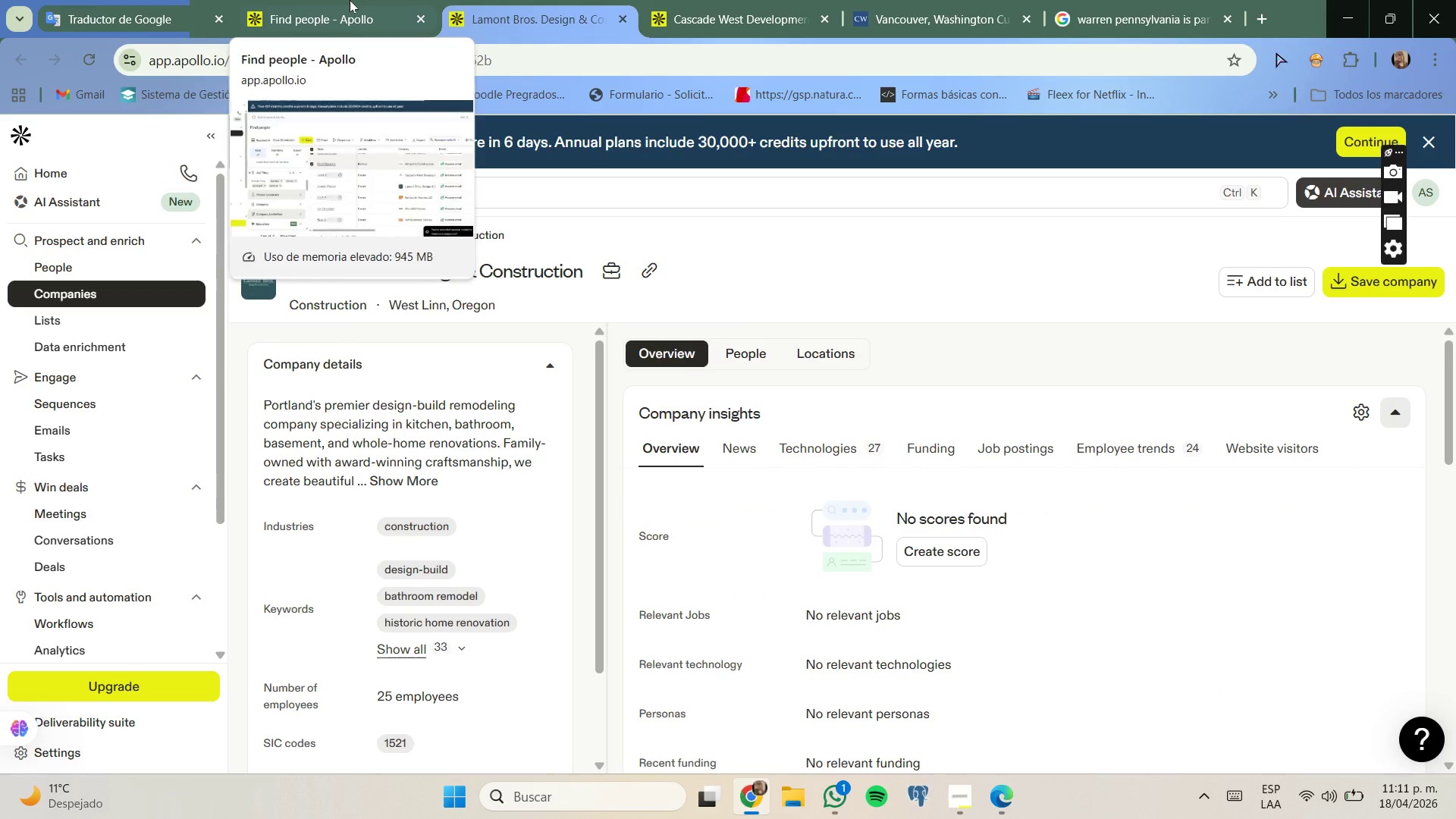 
left_click([350, 0])
 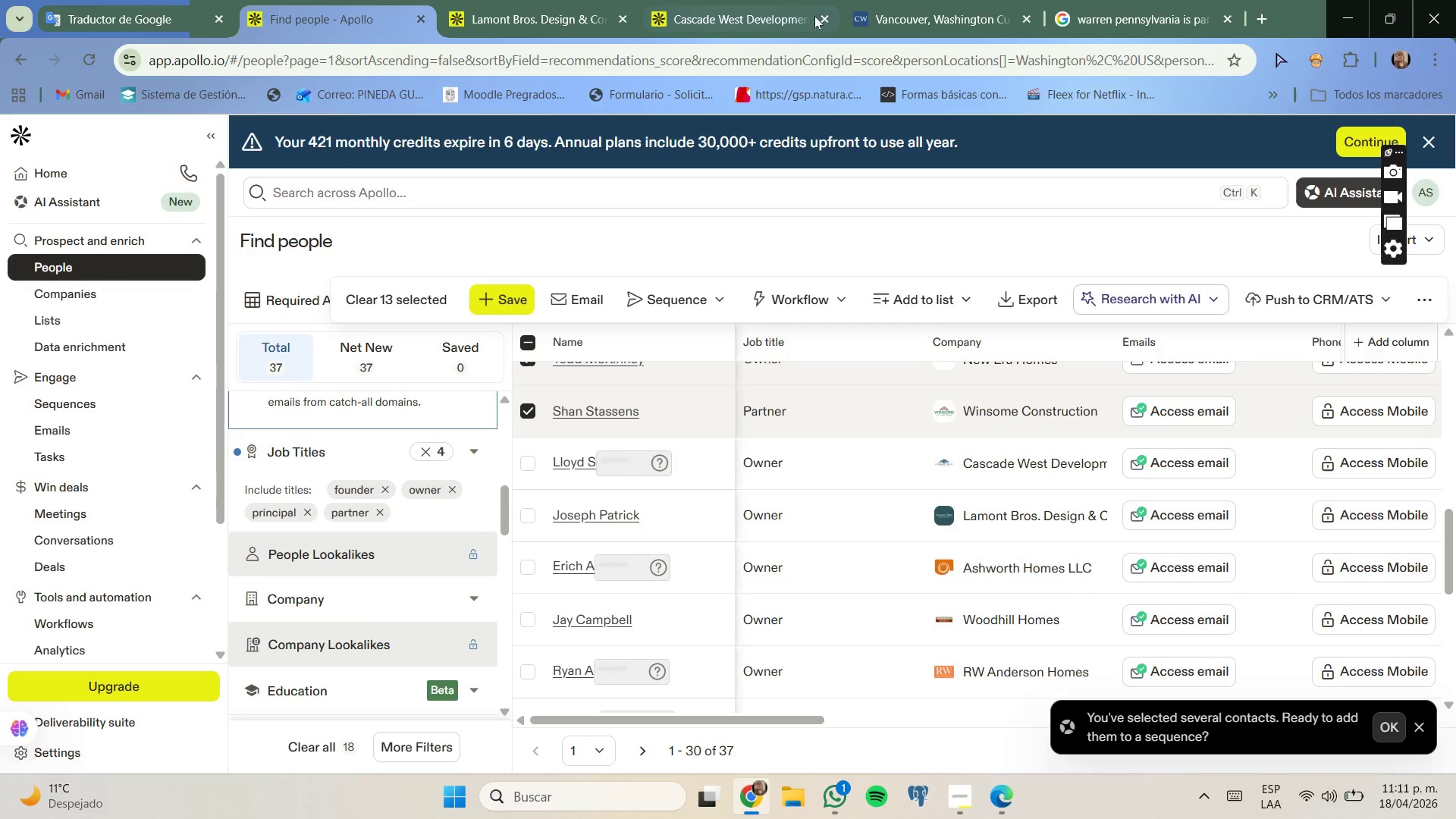 
left_click([821, 17])
 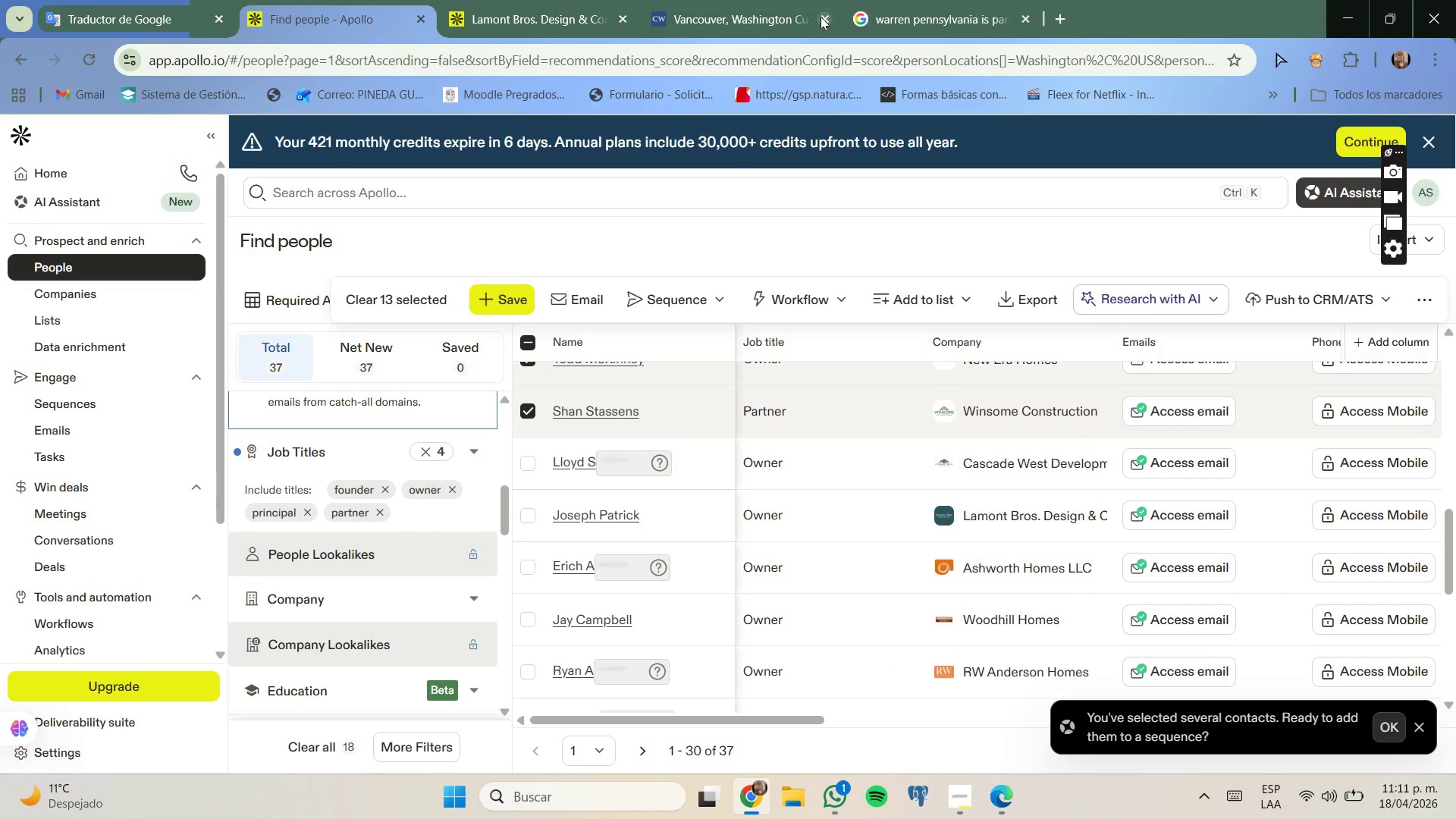 
left_click([821, 17])
 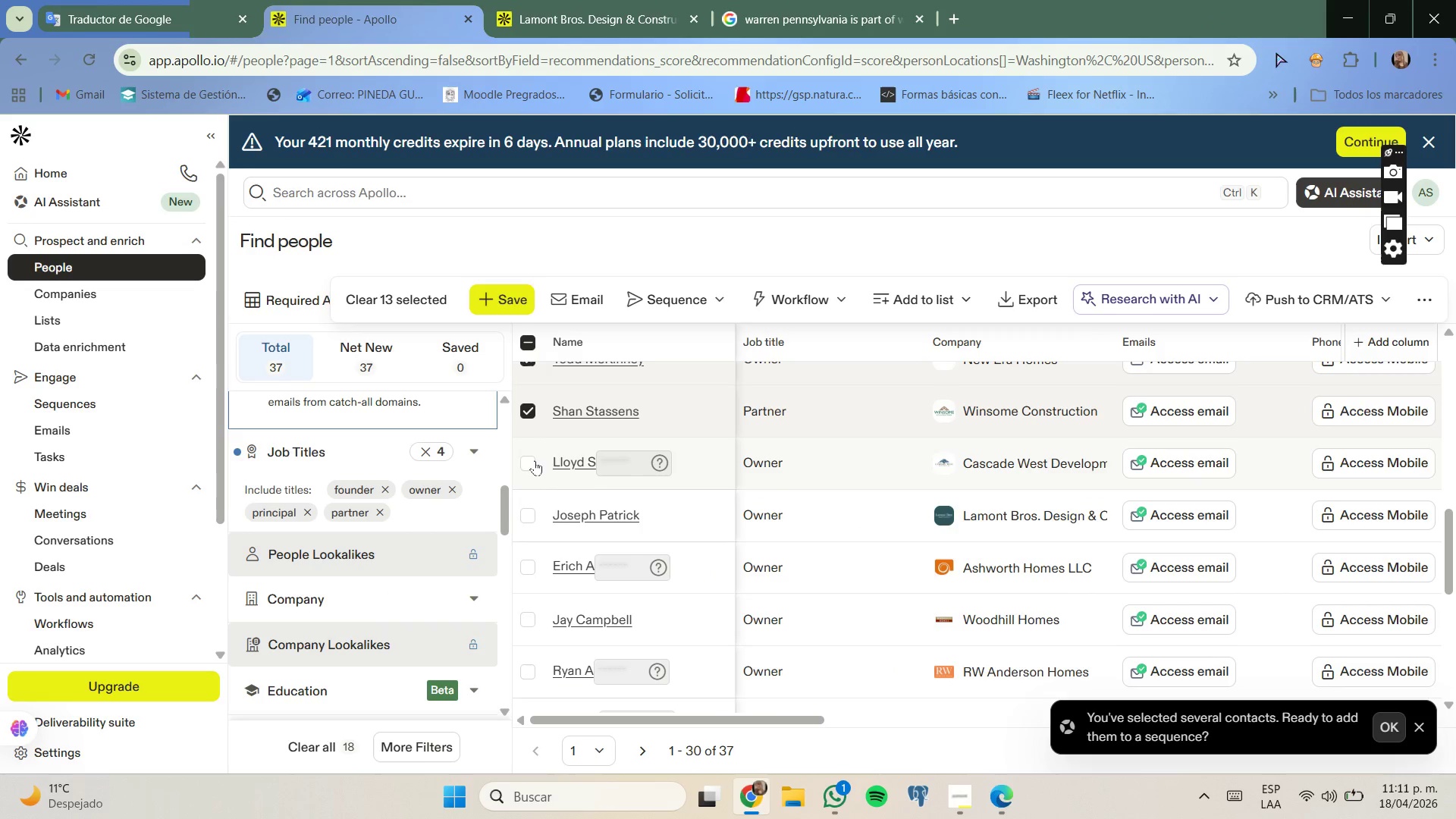 
left_click([535, 460])
 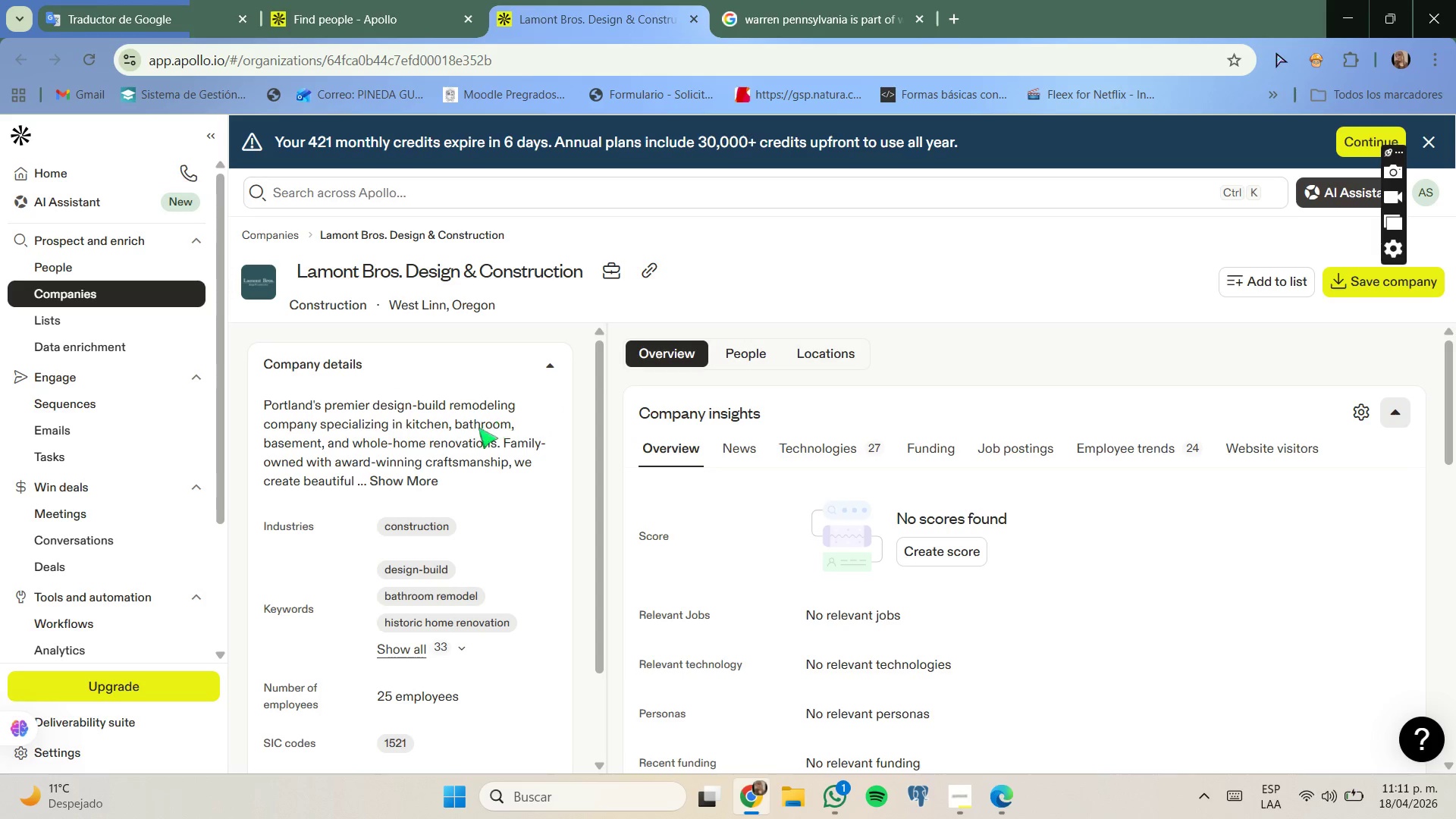 
wait(8.91)
 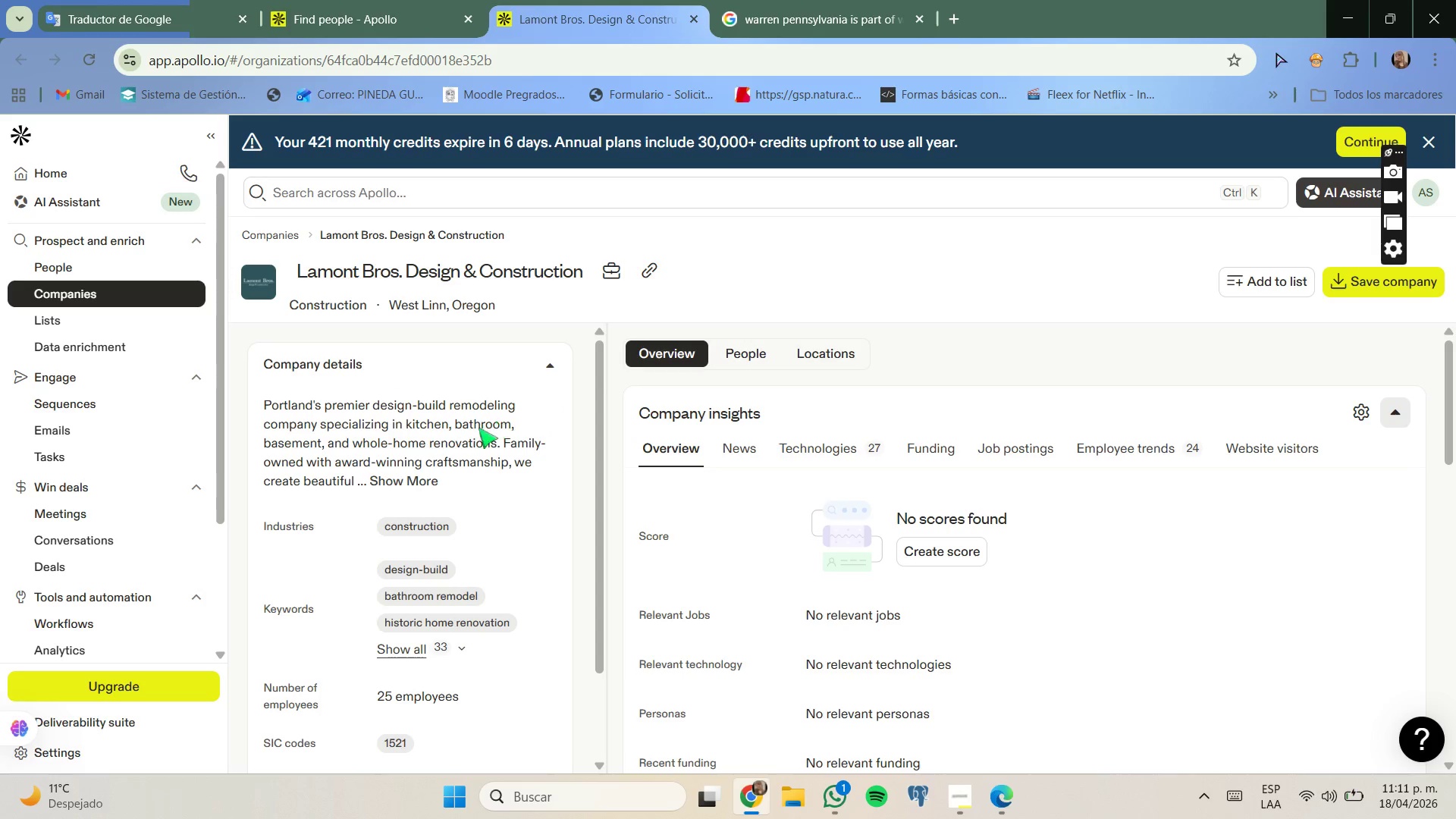 
scroll: coordinate [366, 421], scroll_direction: none, amount: 0.0
 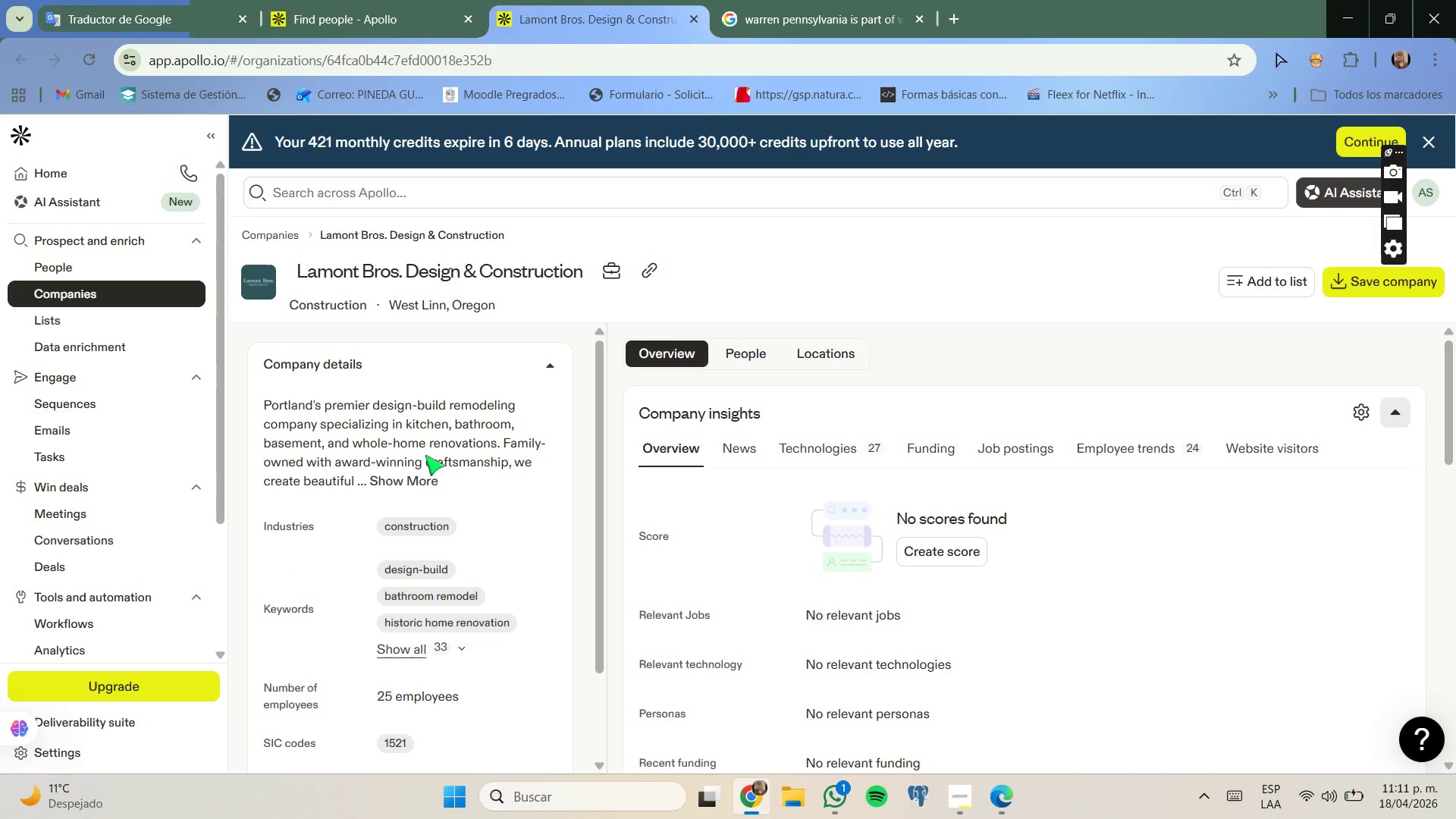 
left_click_drag(start_coordinate=[452, 404], to_coordinate=[545, 418])
 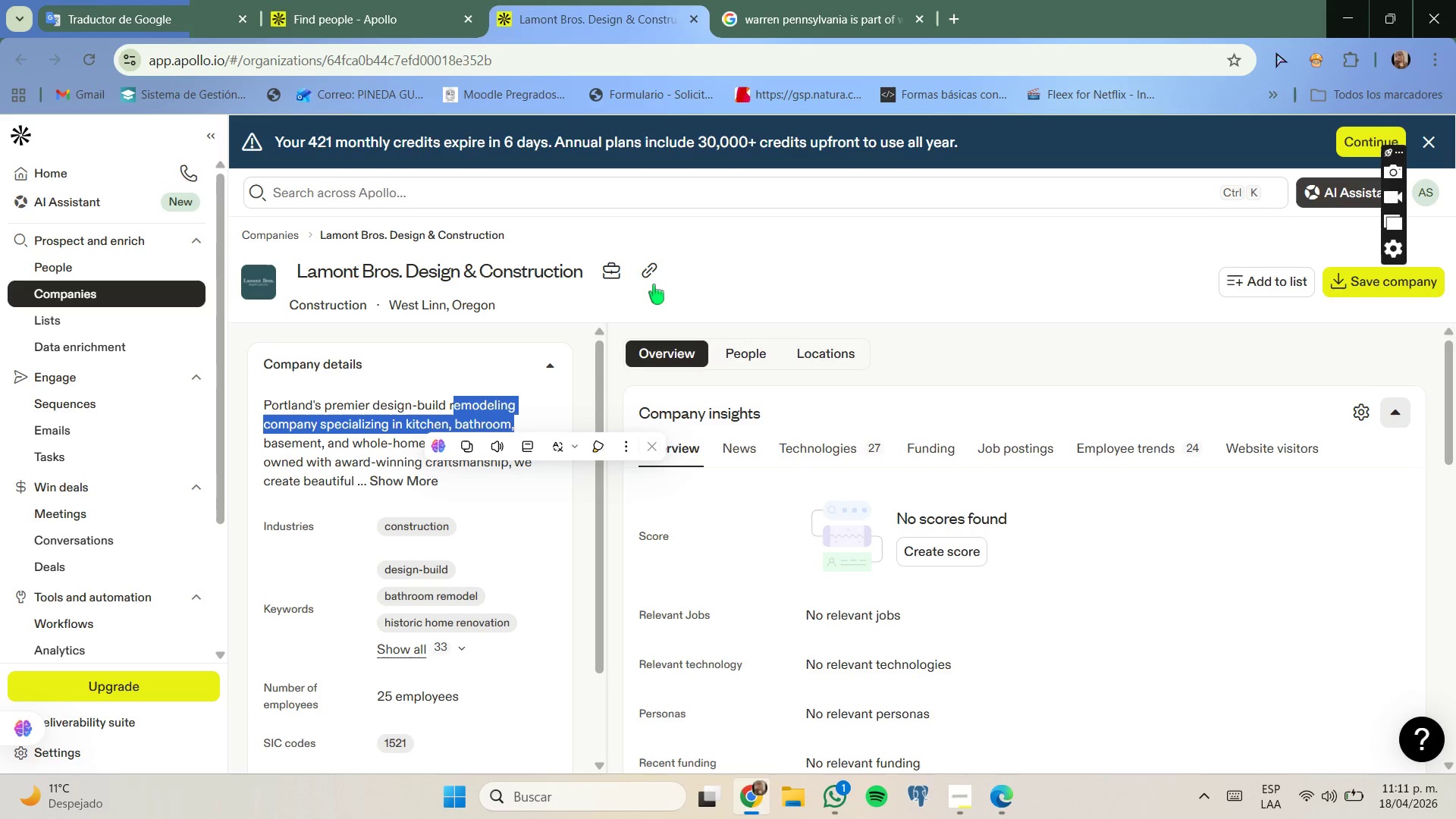 
left_click([654, 284])
 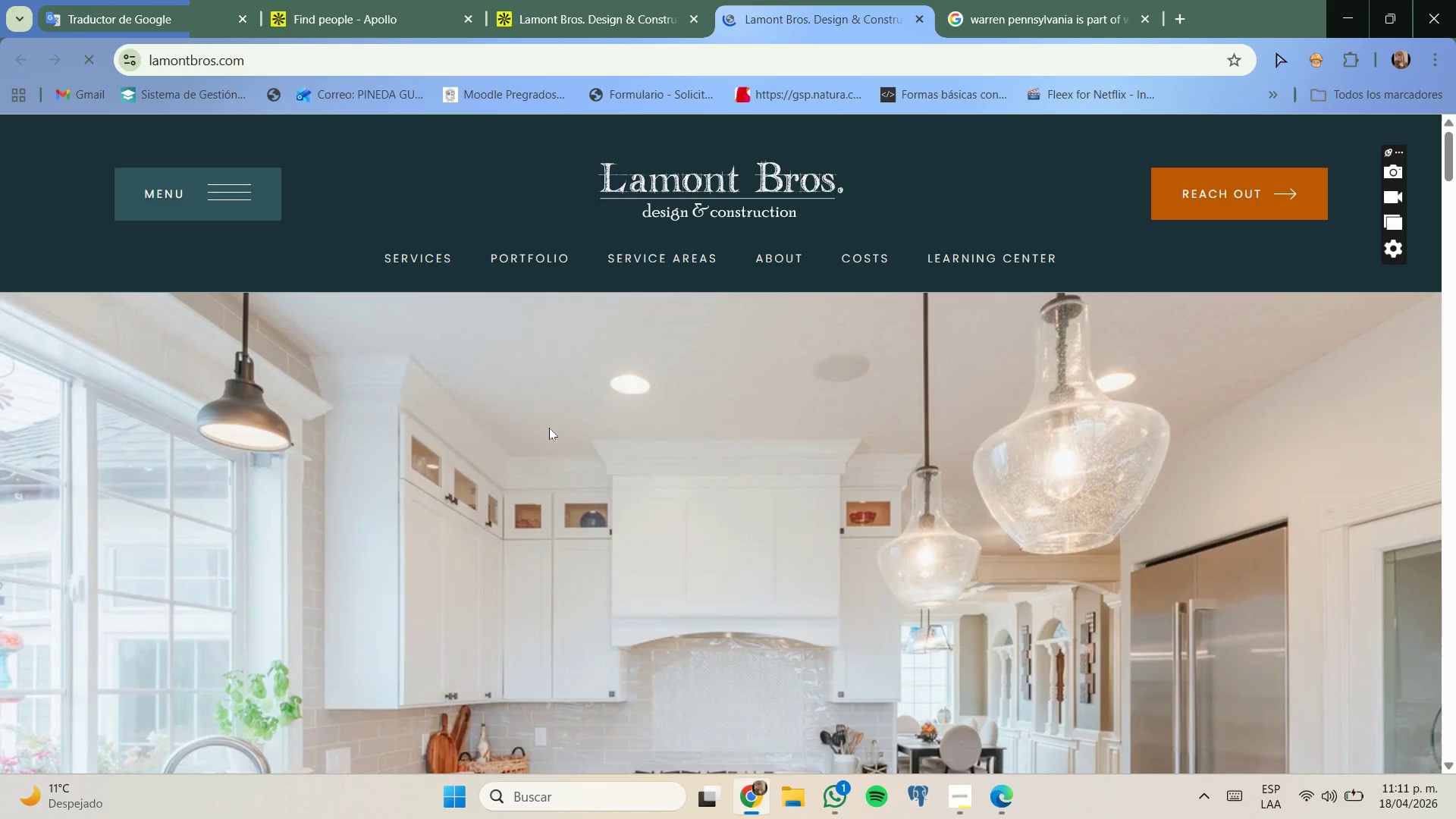 
scroll: coordinate [568, 441], scroll_direction: down, amount: 4.0
 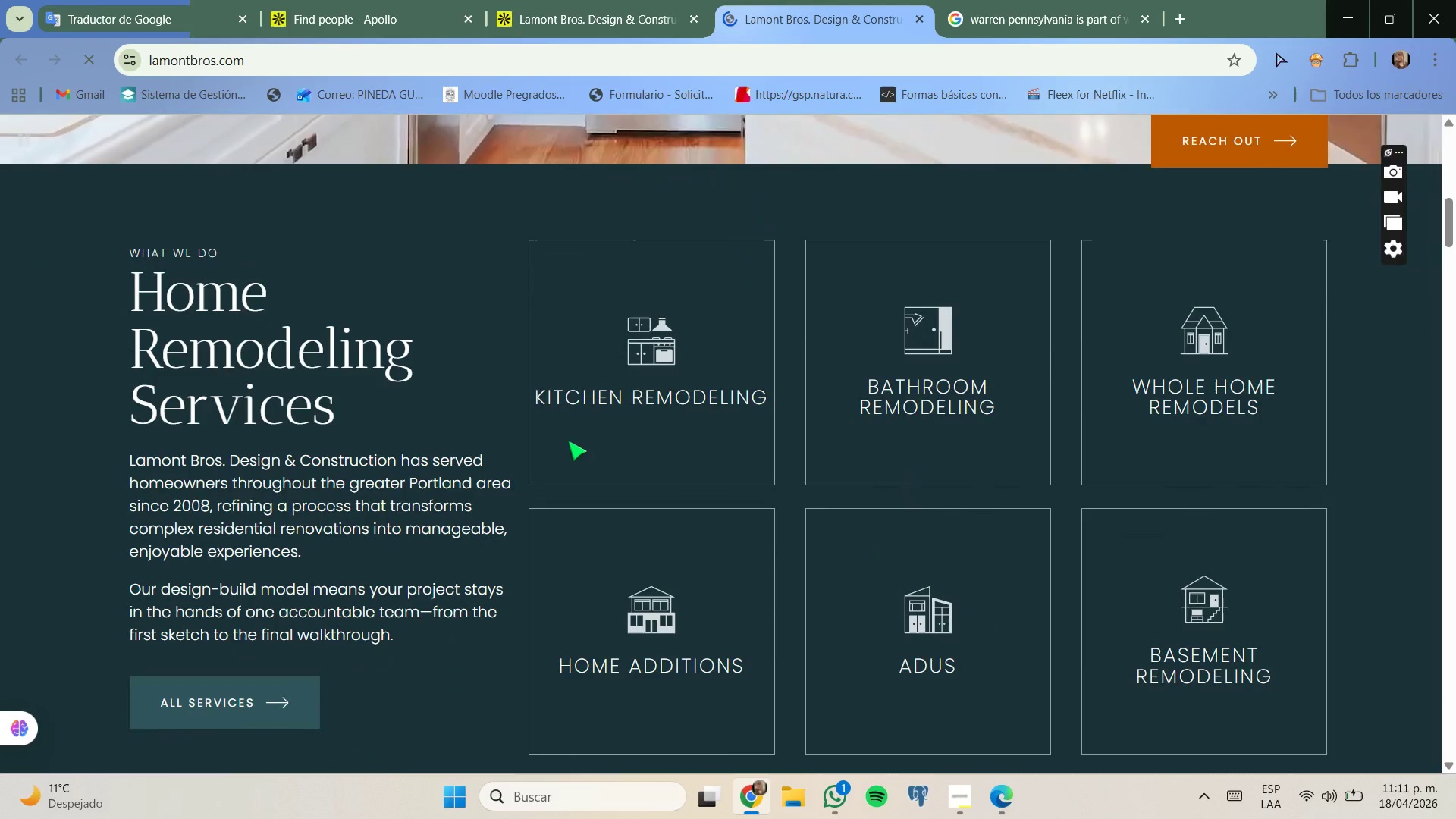 
scroll: coordinate [568, 441], scroll_direction: up, amount: 2.0
 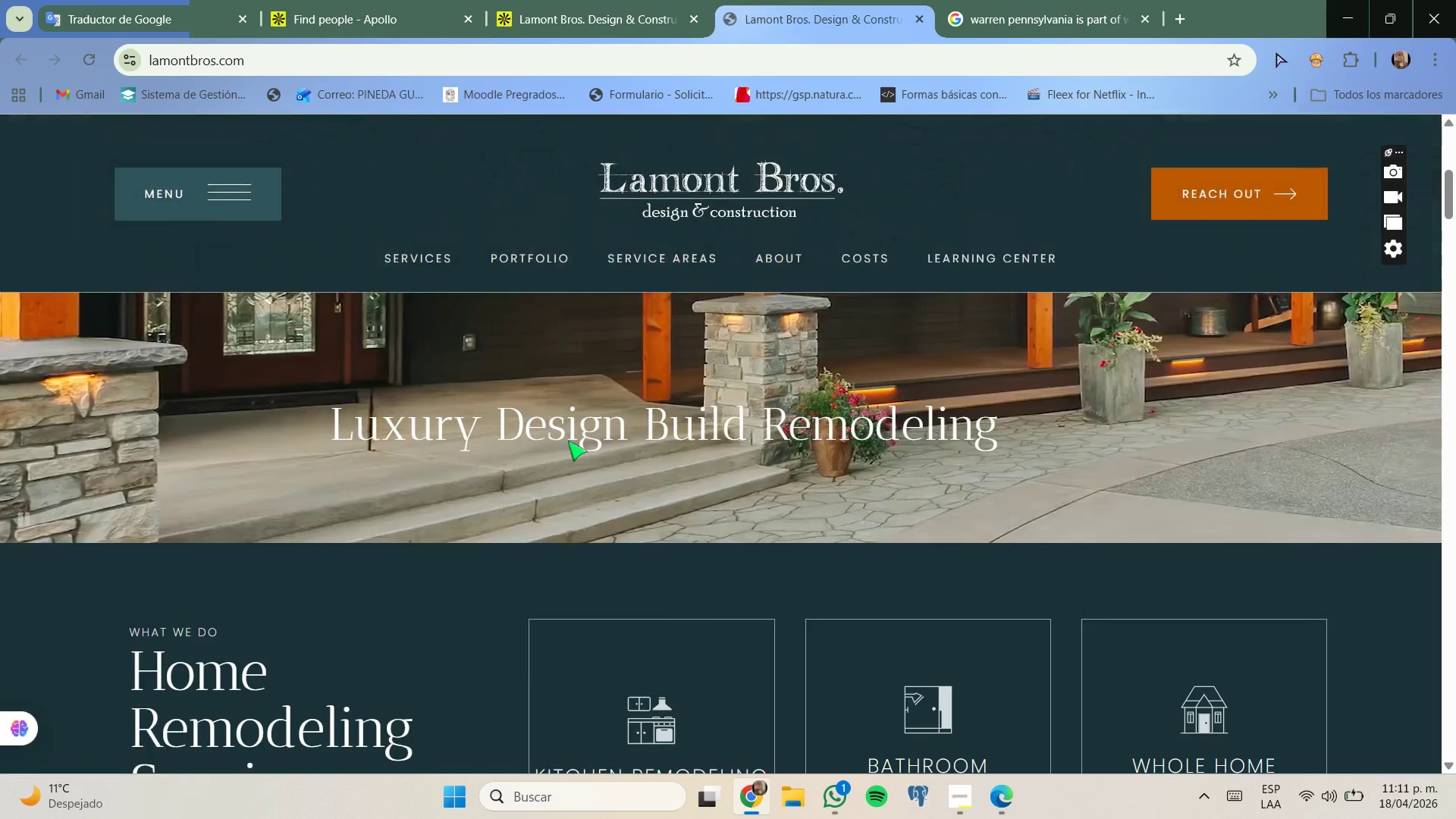 
scroll: coordinate [568, 441], scroll_direction: down, amount: 1.0
 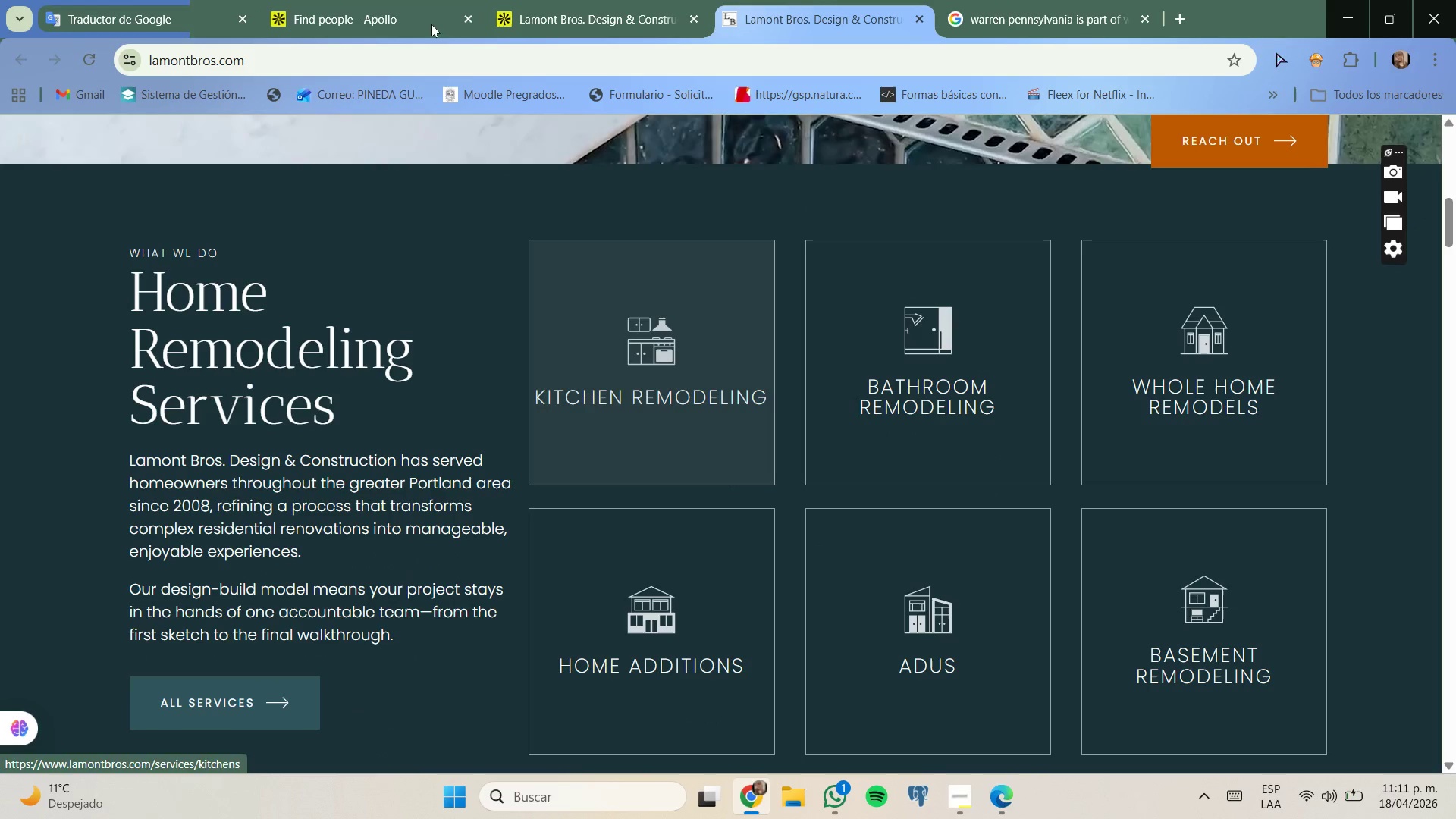 
left_click([413, 0])
 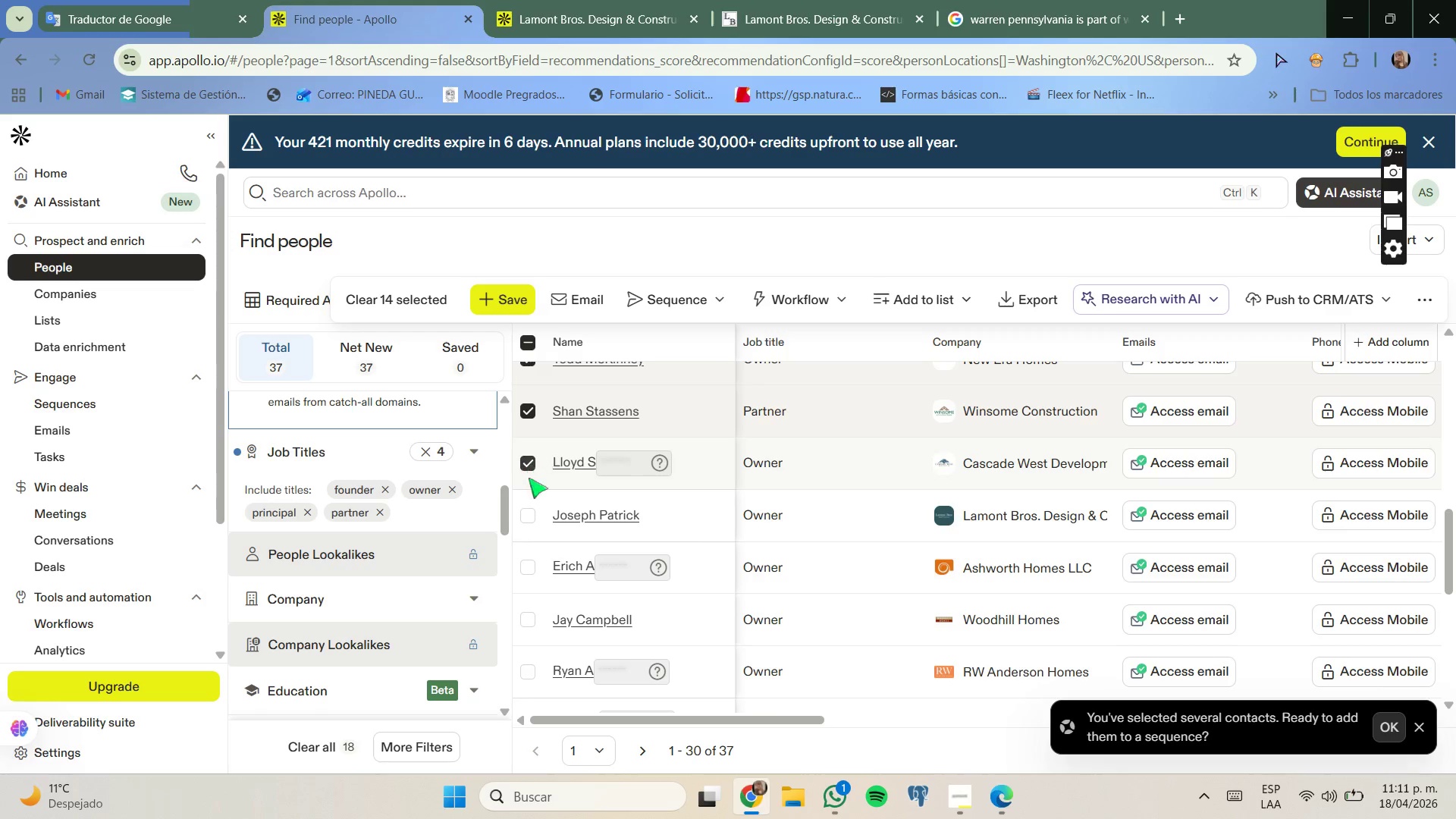 
left_click([531, 514])
 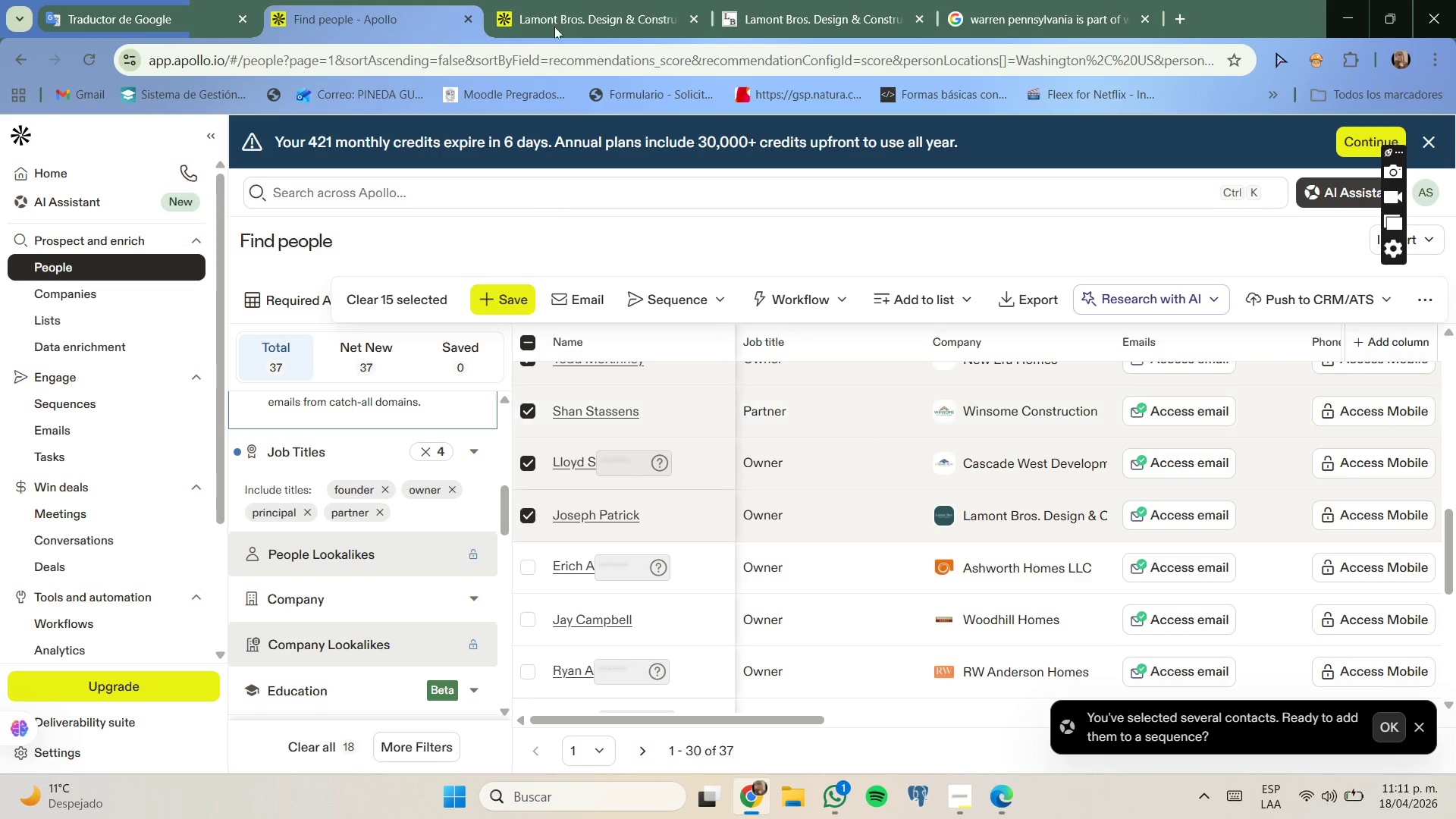 
left_click([588, 0])
 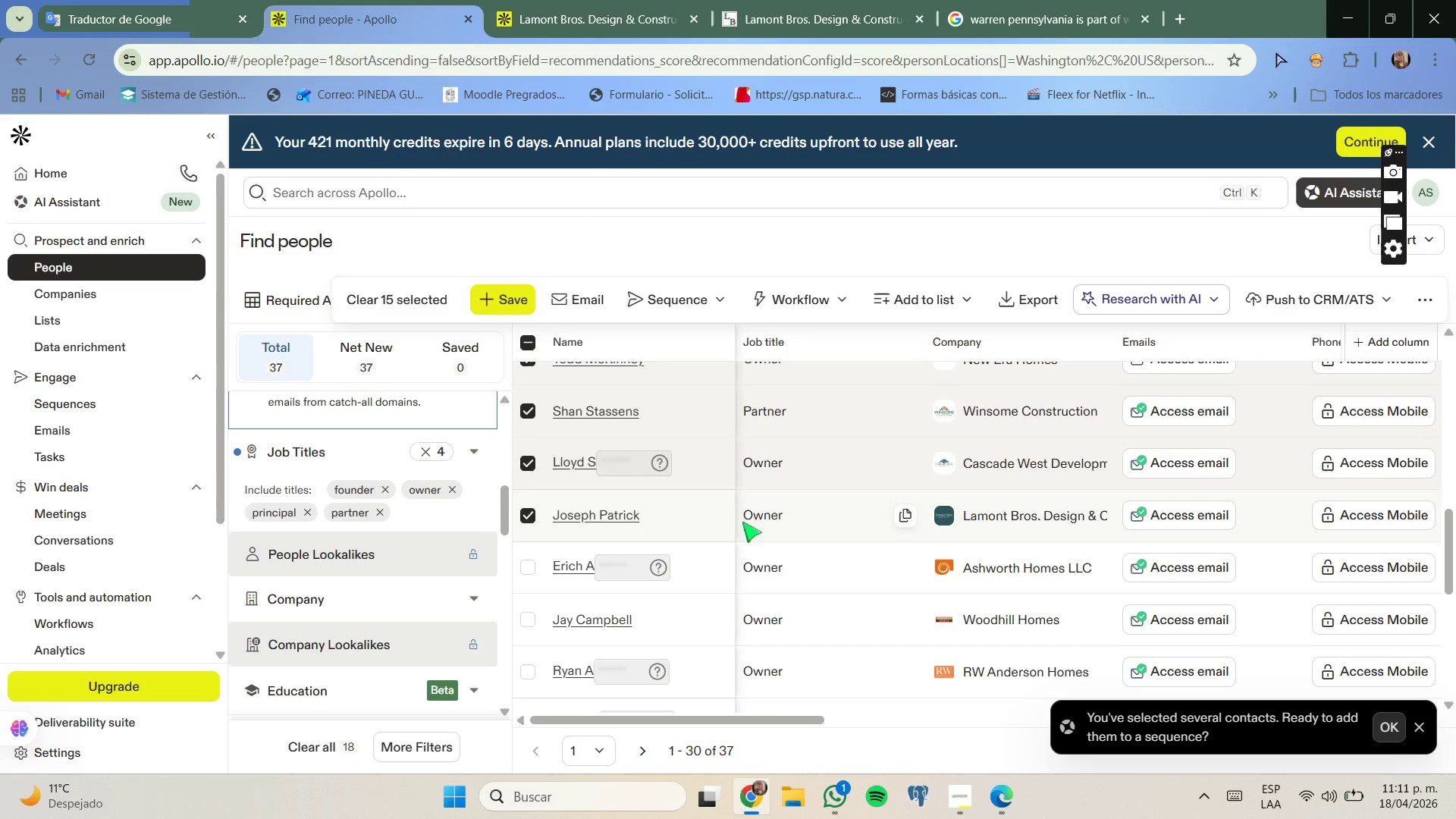 
right_click([972, 575])
 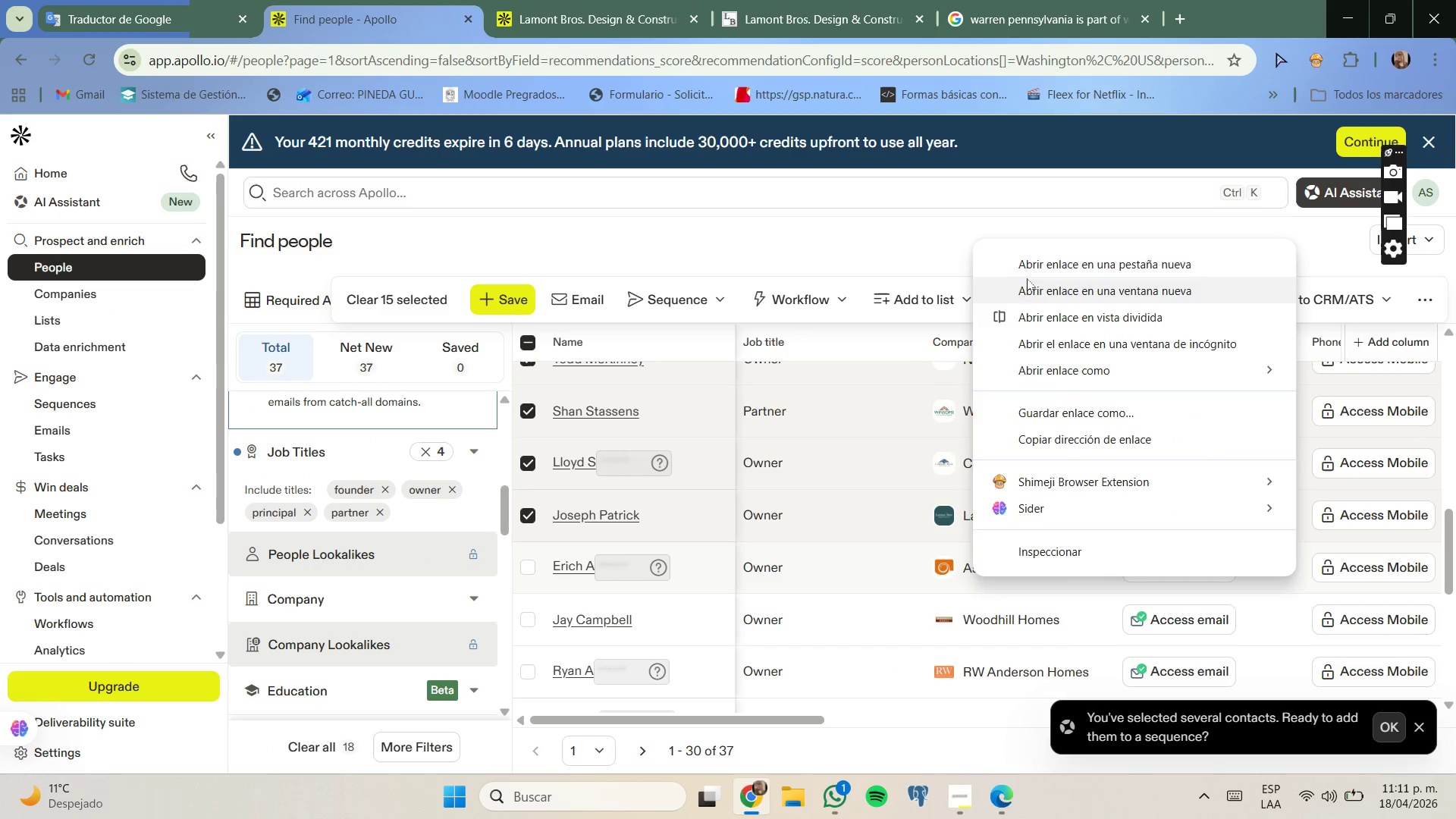 
left_click([1027, 276])
 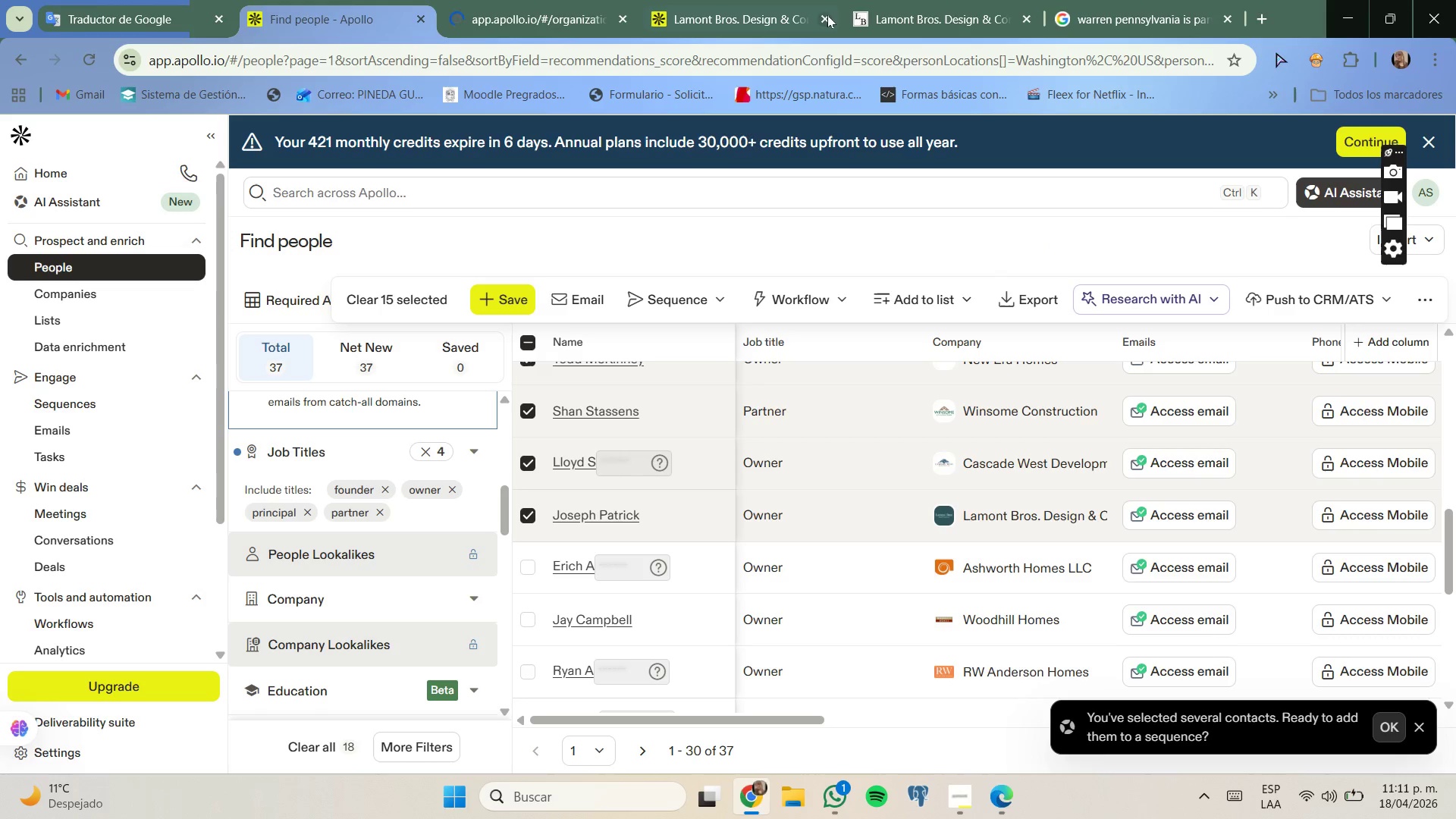 
left_click([827, 15])
 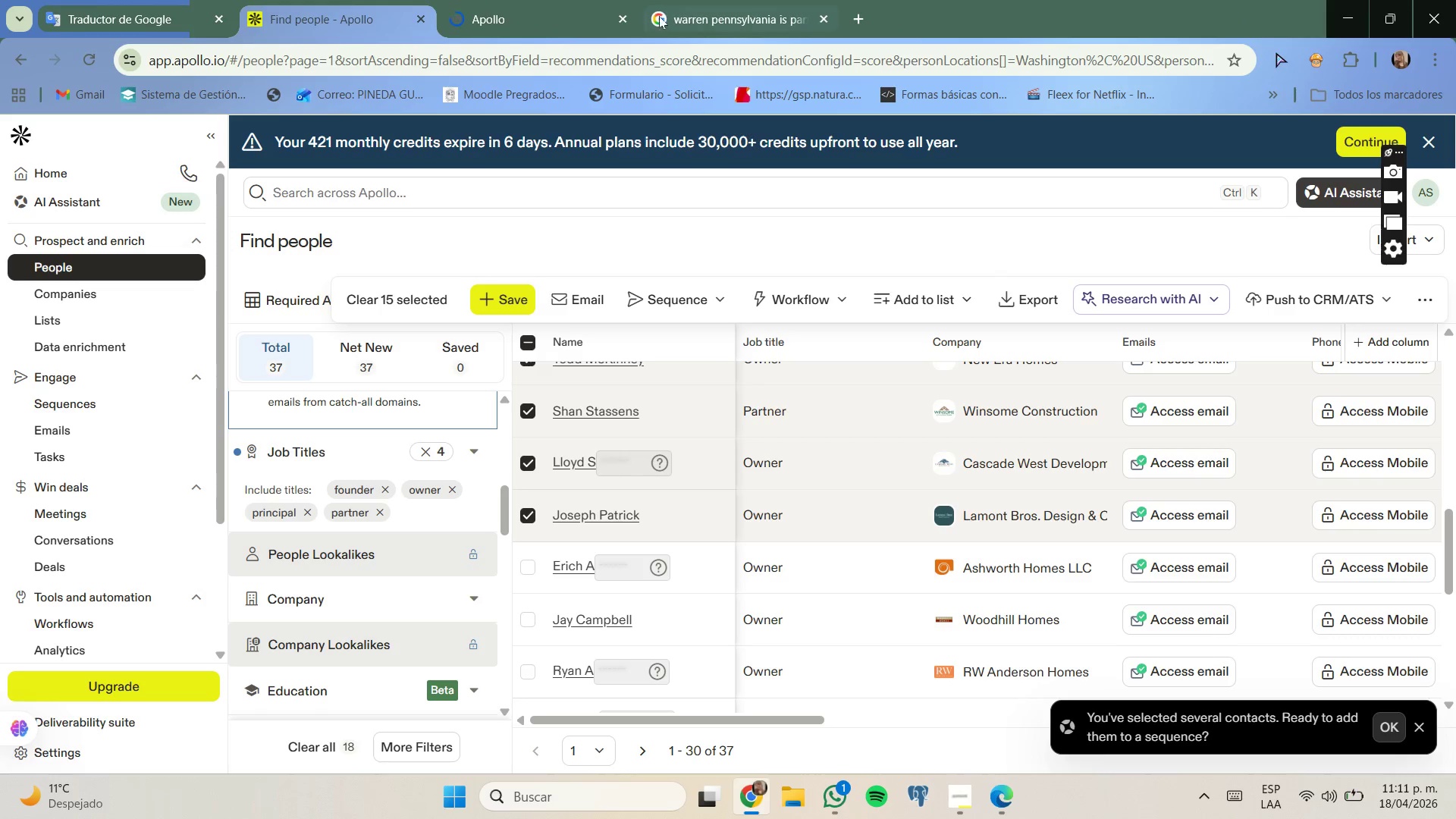 
left_click([599, 0])
 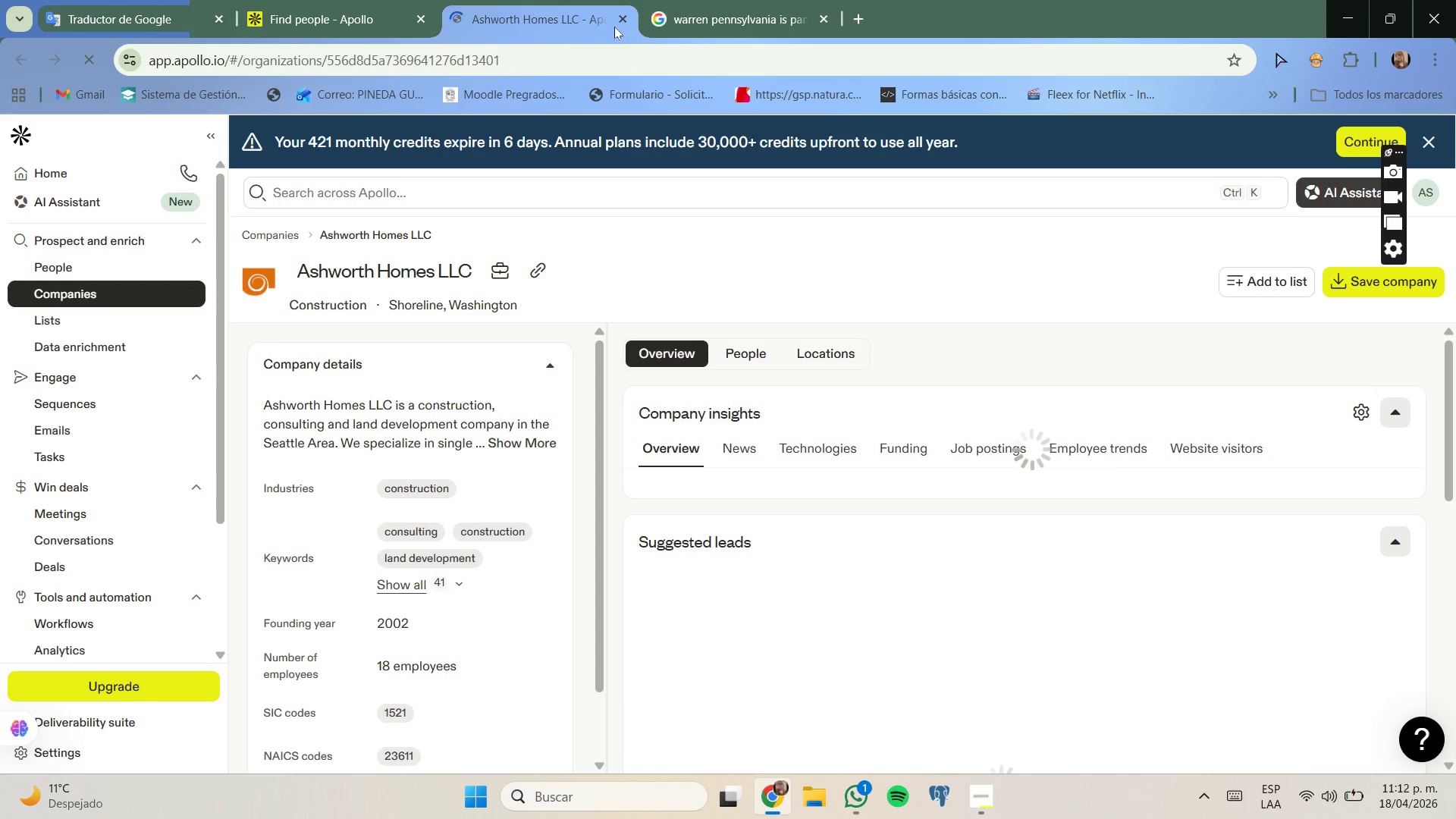 
wait(7.83)
 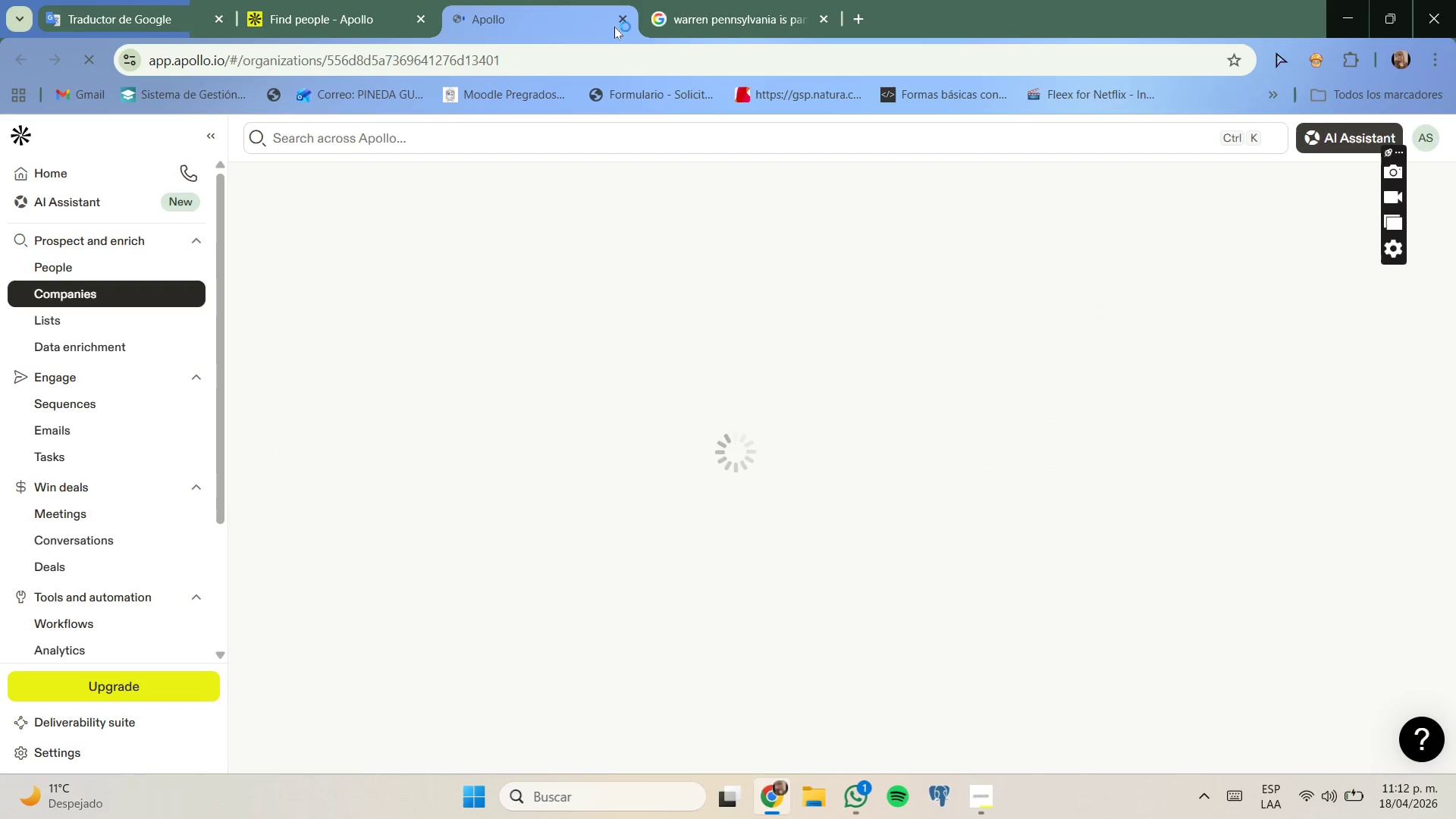 
scroll: coordinate [508, 424], scroll_direction: down, amount: 1.0
 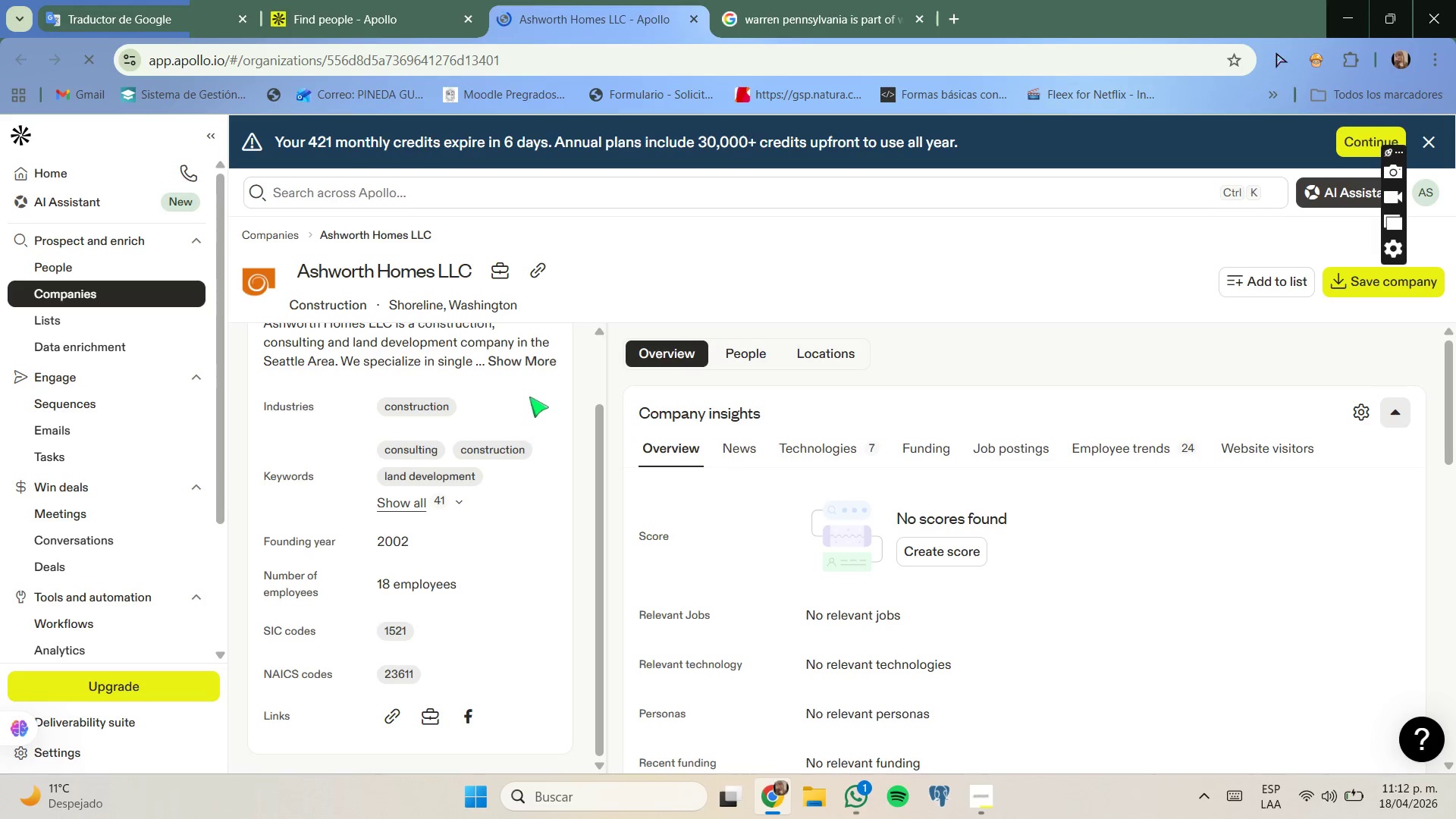 
scroll: coordinate [533, 403], scroll_direction: none, amount: 0.0
 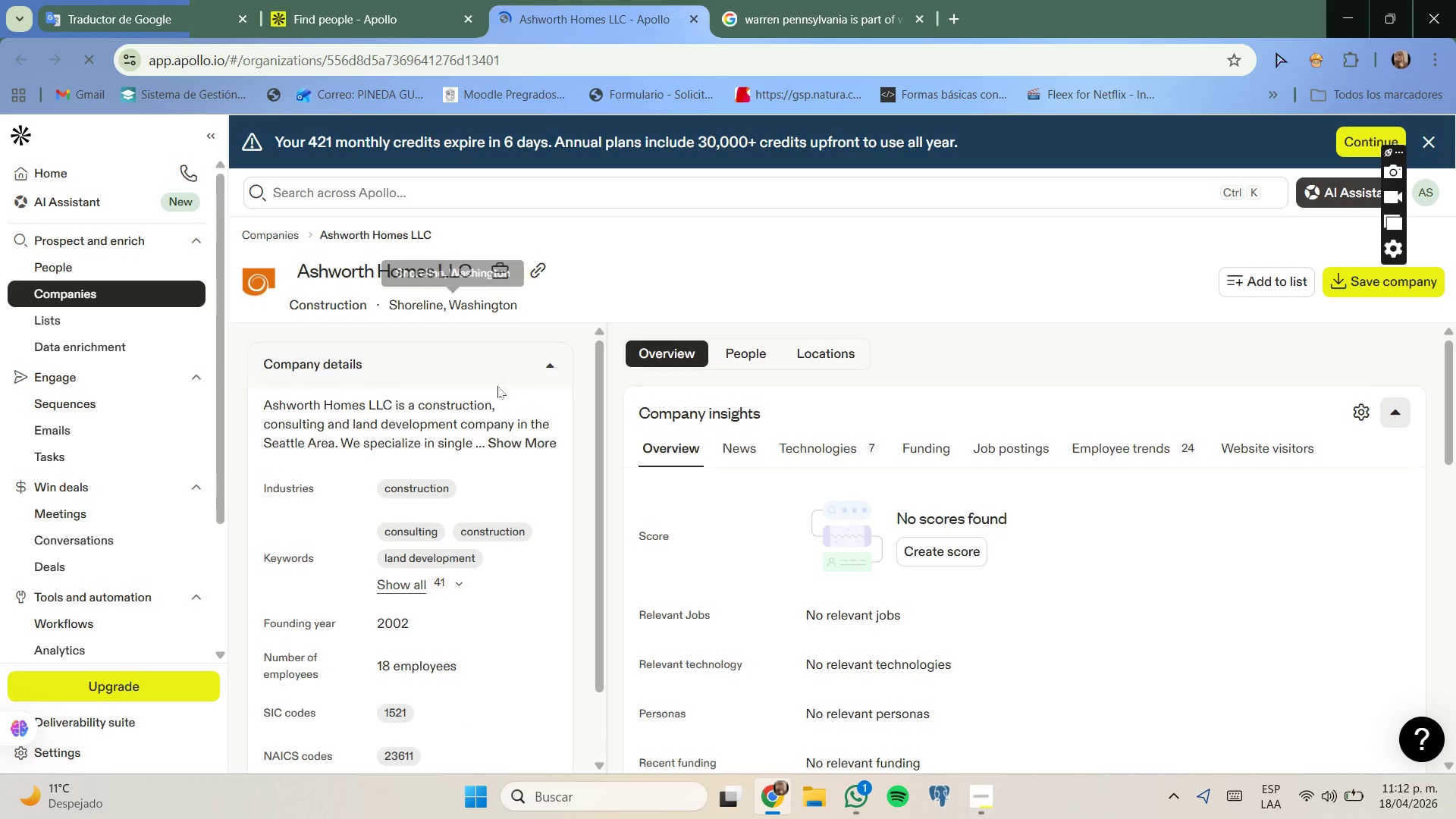 
left_click([522, 444])
 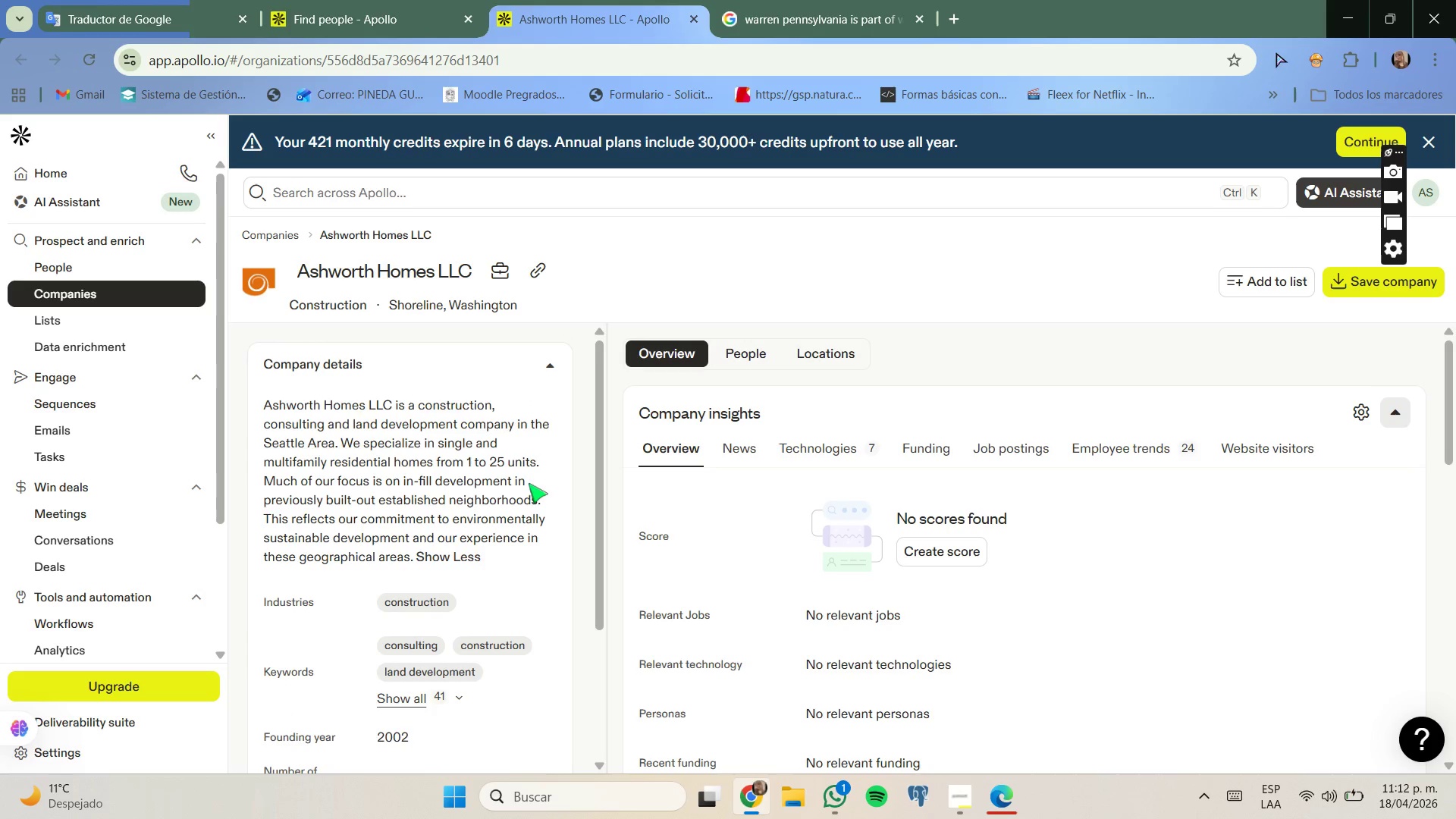 
left_click_drag(start_coordinate=[335, 463], to_coordinate=[403, 464])
 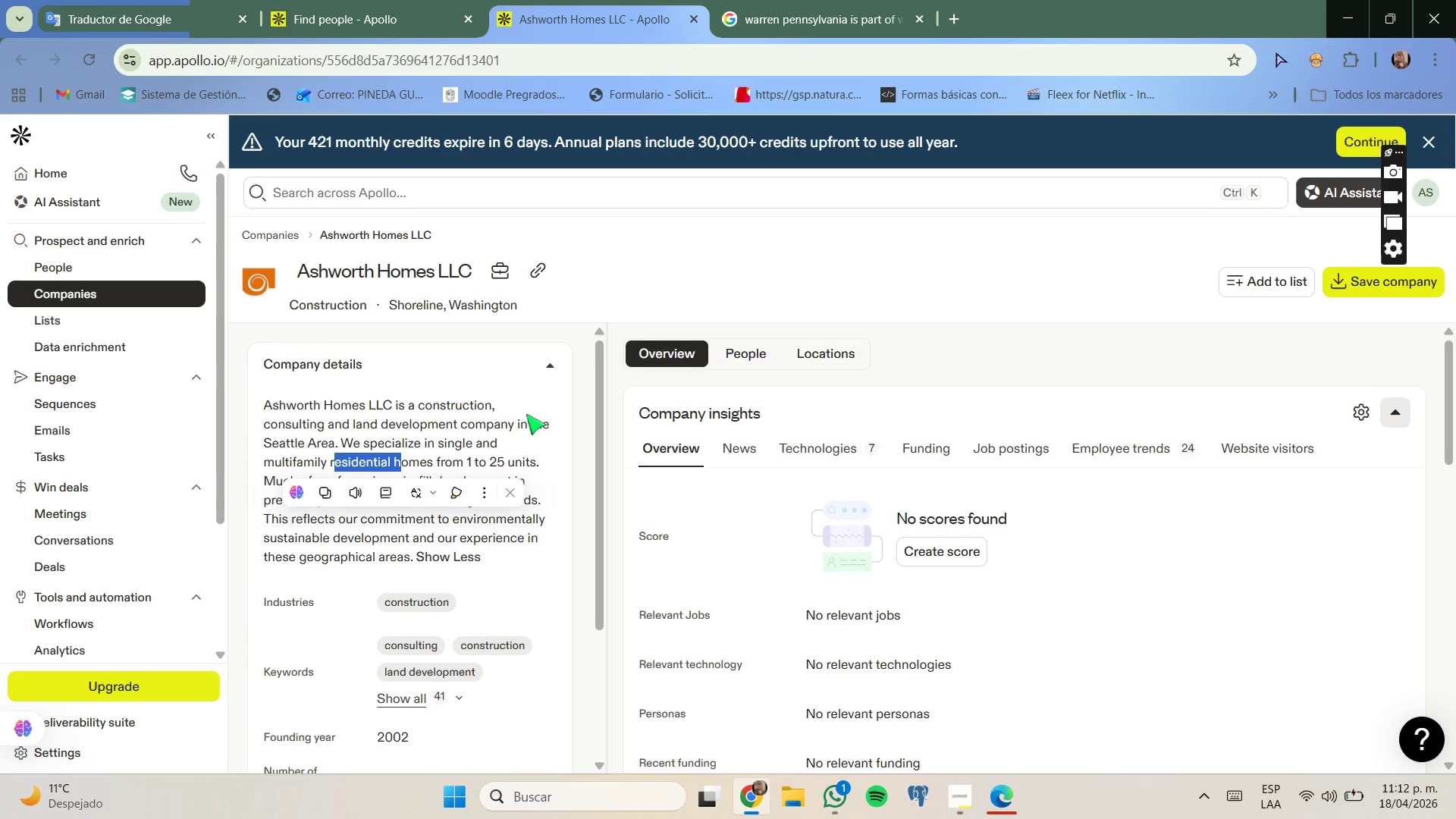 
left_click([523, 422])
 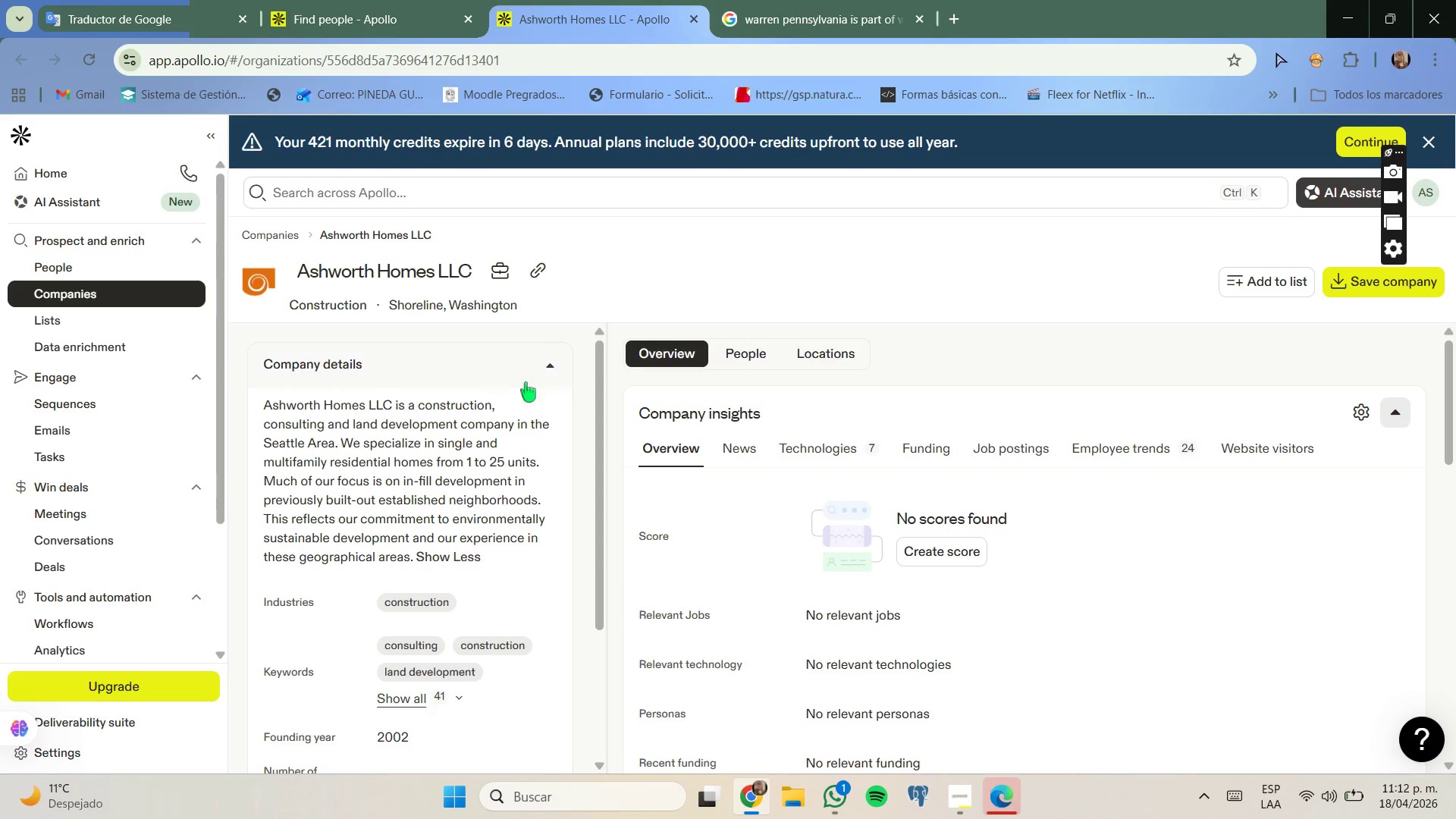 
left_click([531, 274])
 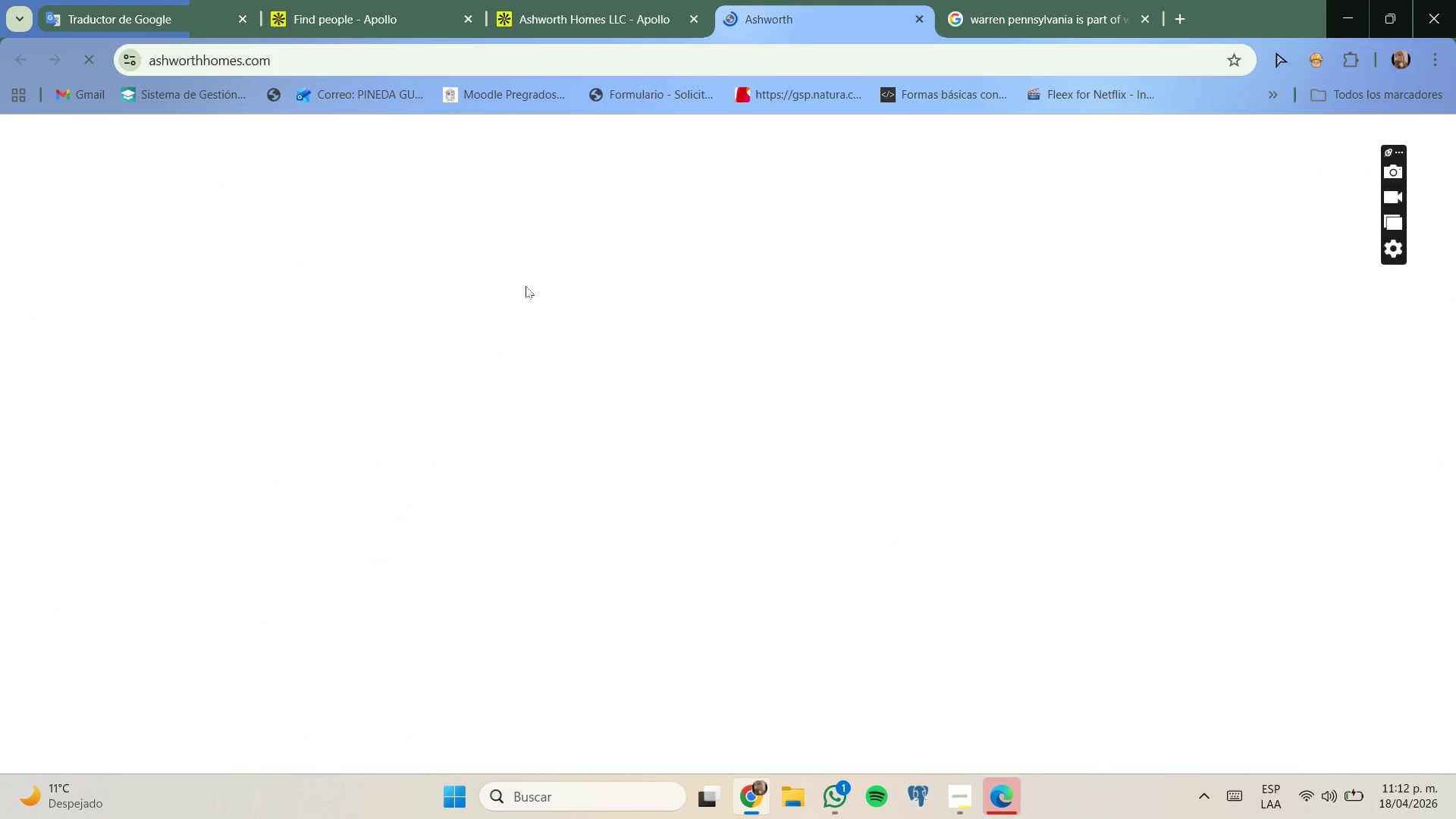 
wait(6.33)
 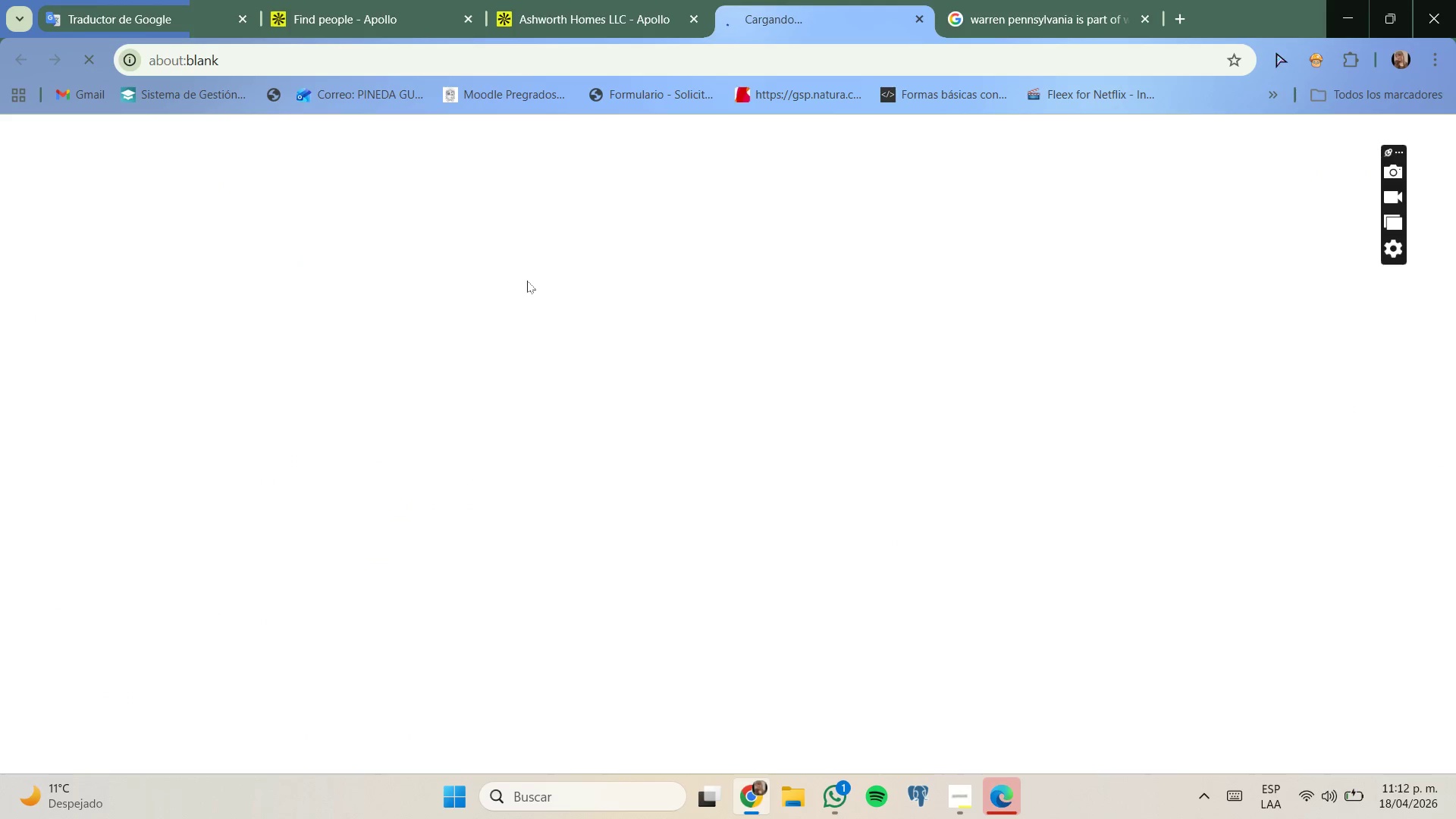 
scroll: coordinate [621, 377], scroll_direction: down, amount: 3.0
 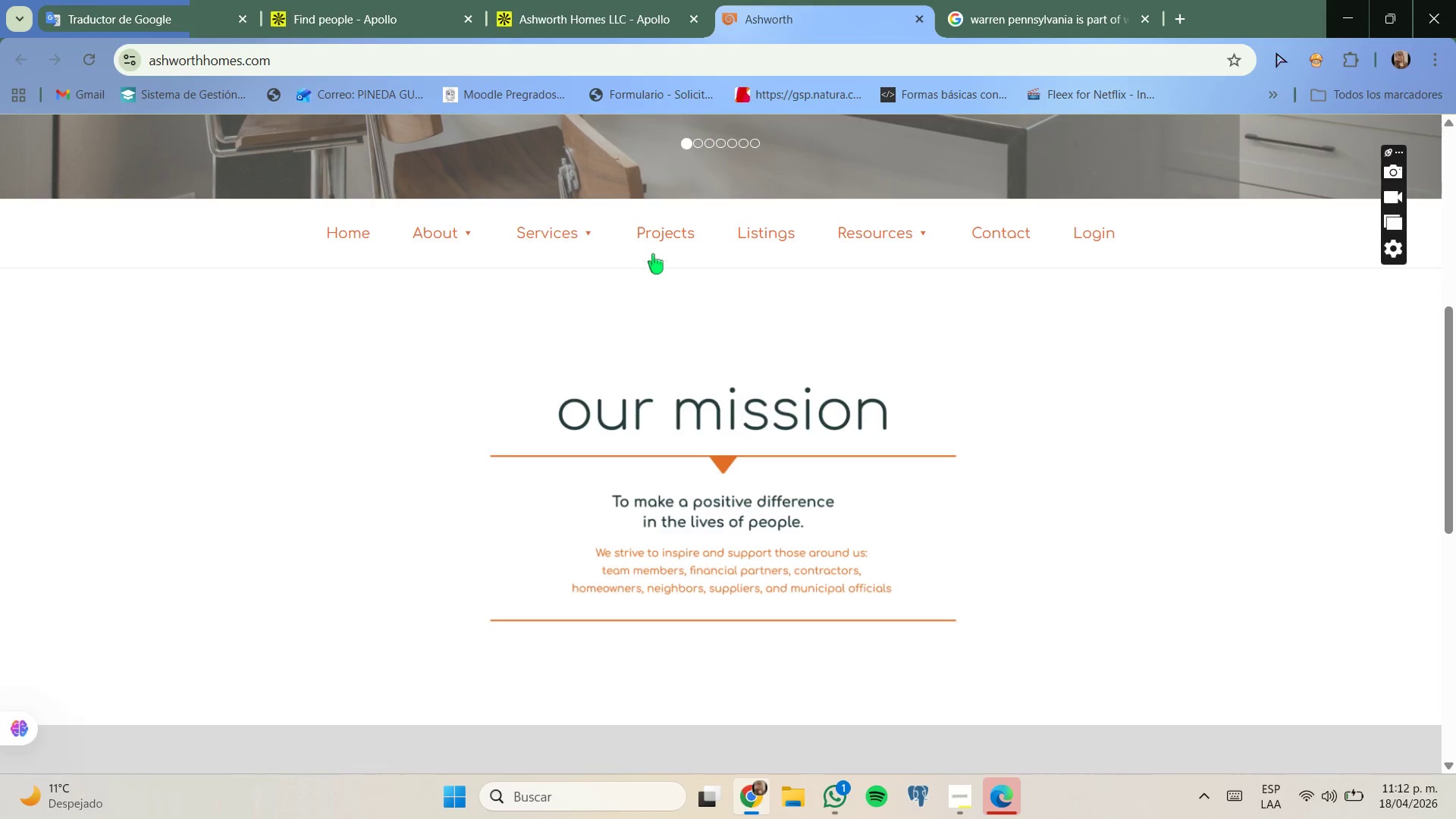 
left_click([664, 238])
 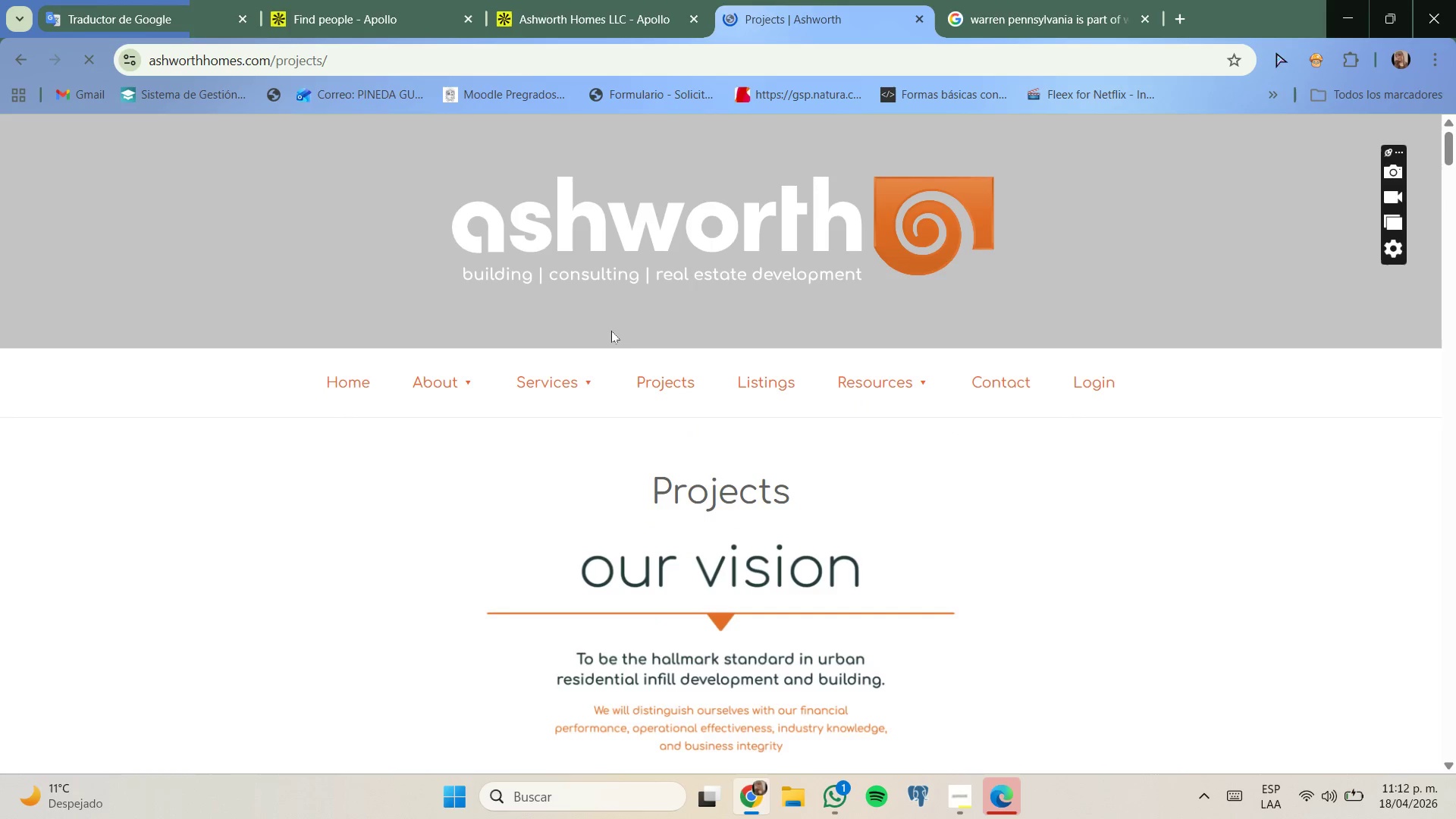 
scroll: coordinate [614, 370], scroll_direction: down, amount: 15.0
 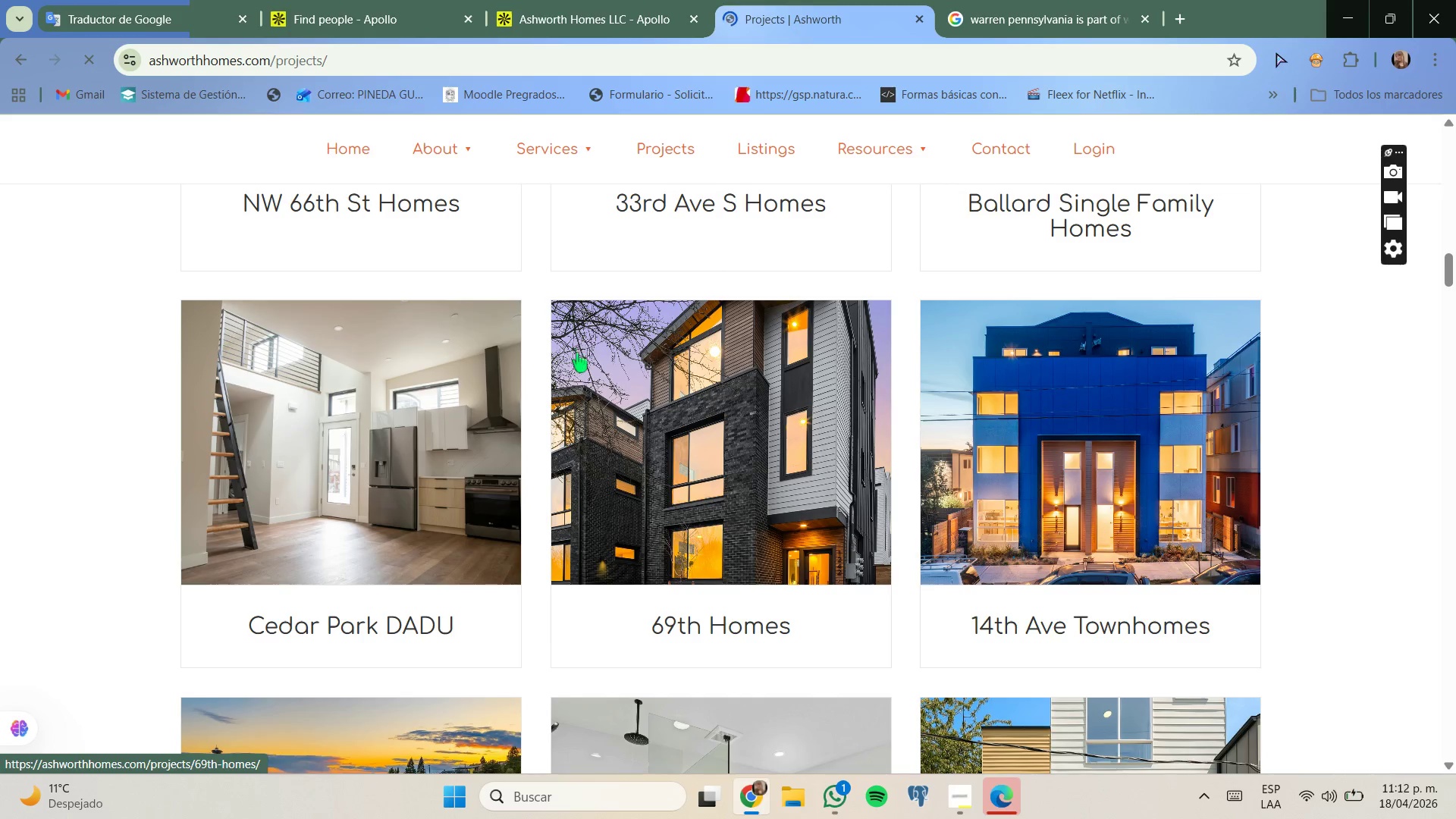 
left_click([379, 11])
 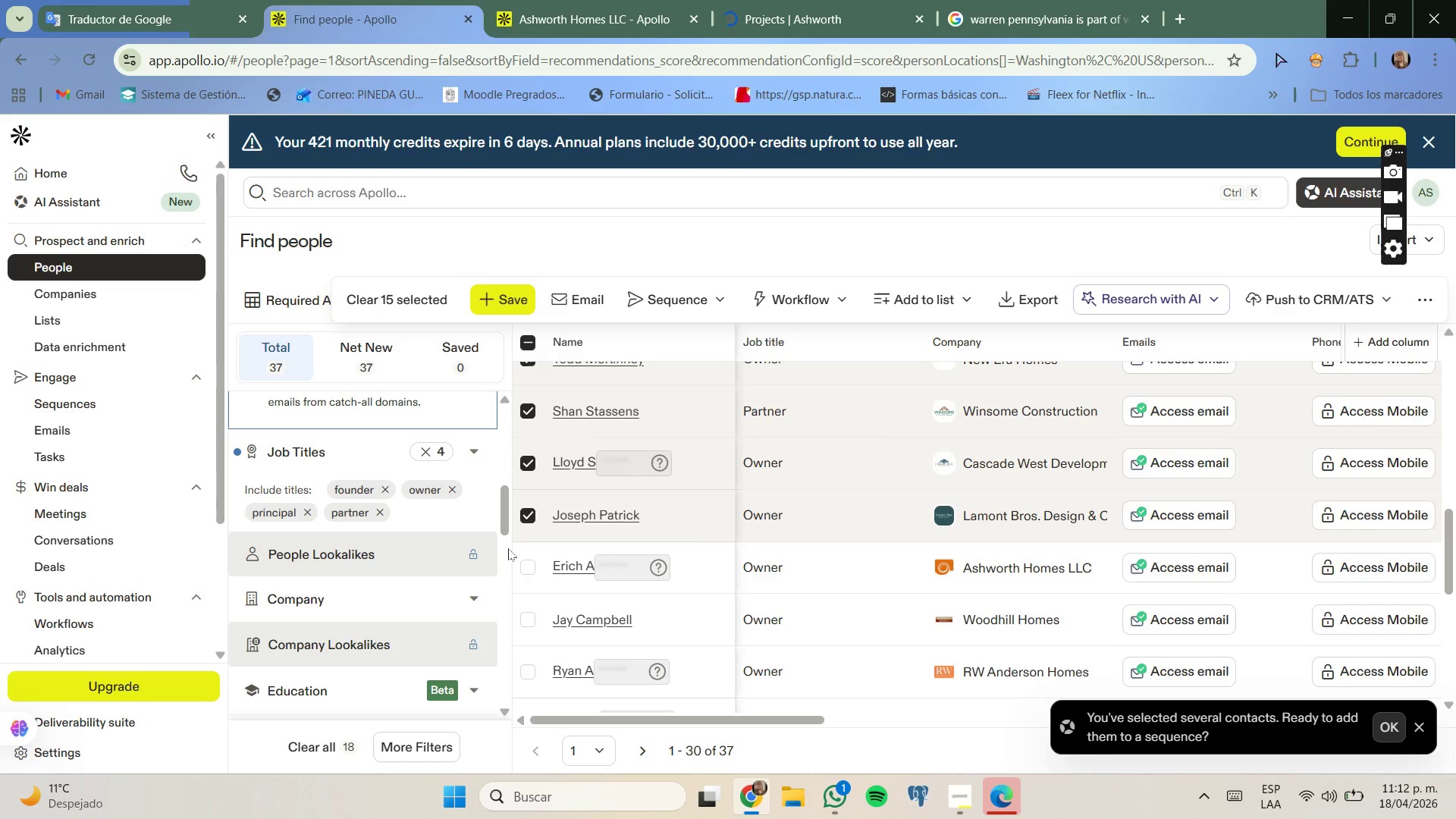 
left_click([520, 568])
 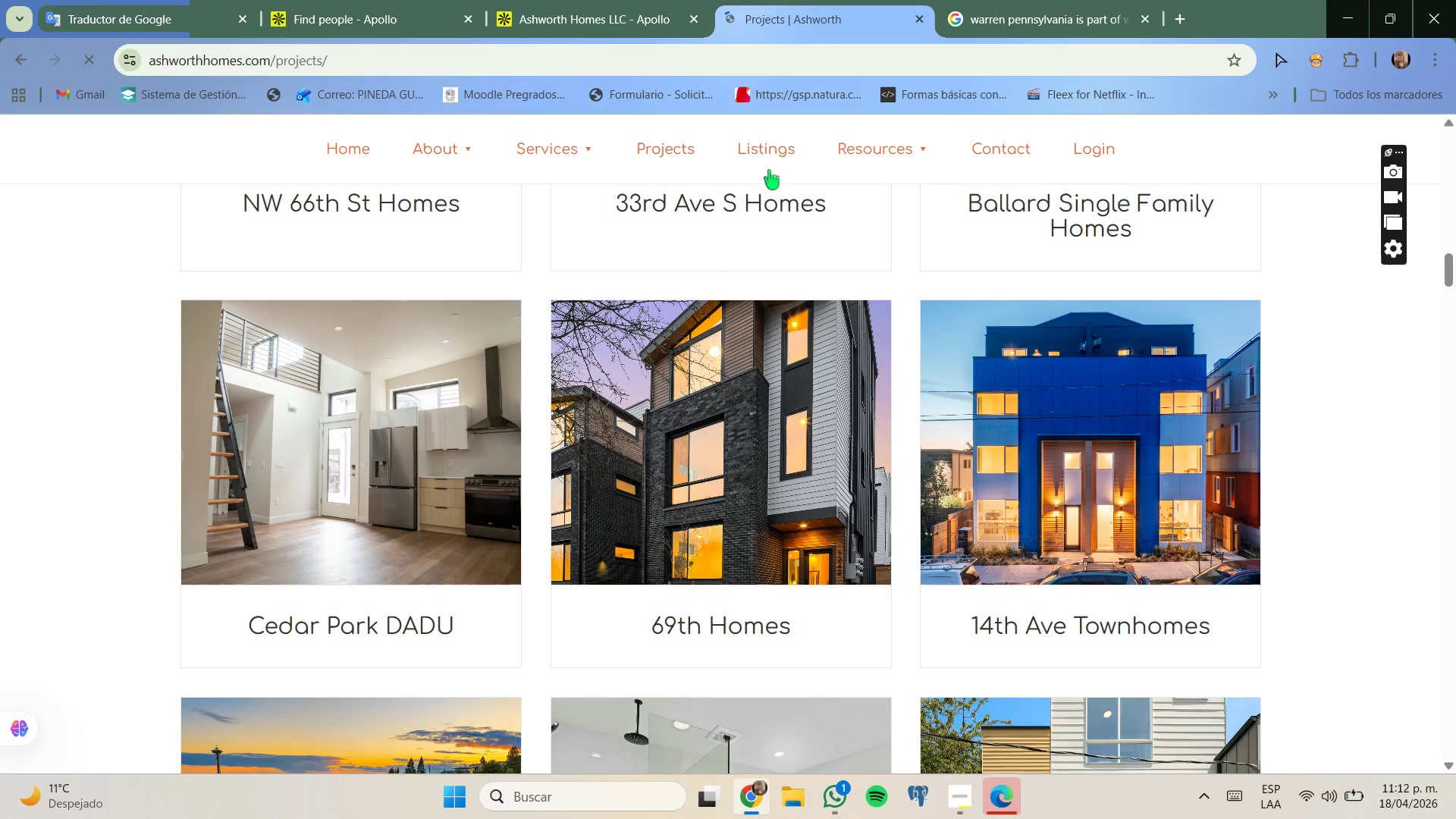 
left_click_drag(start_coordinate=[600, 0], to_coordinate=[618, 5])
 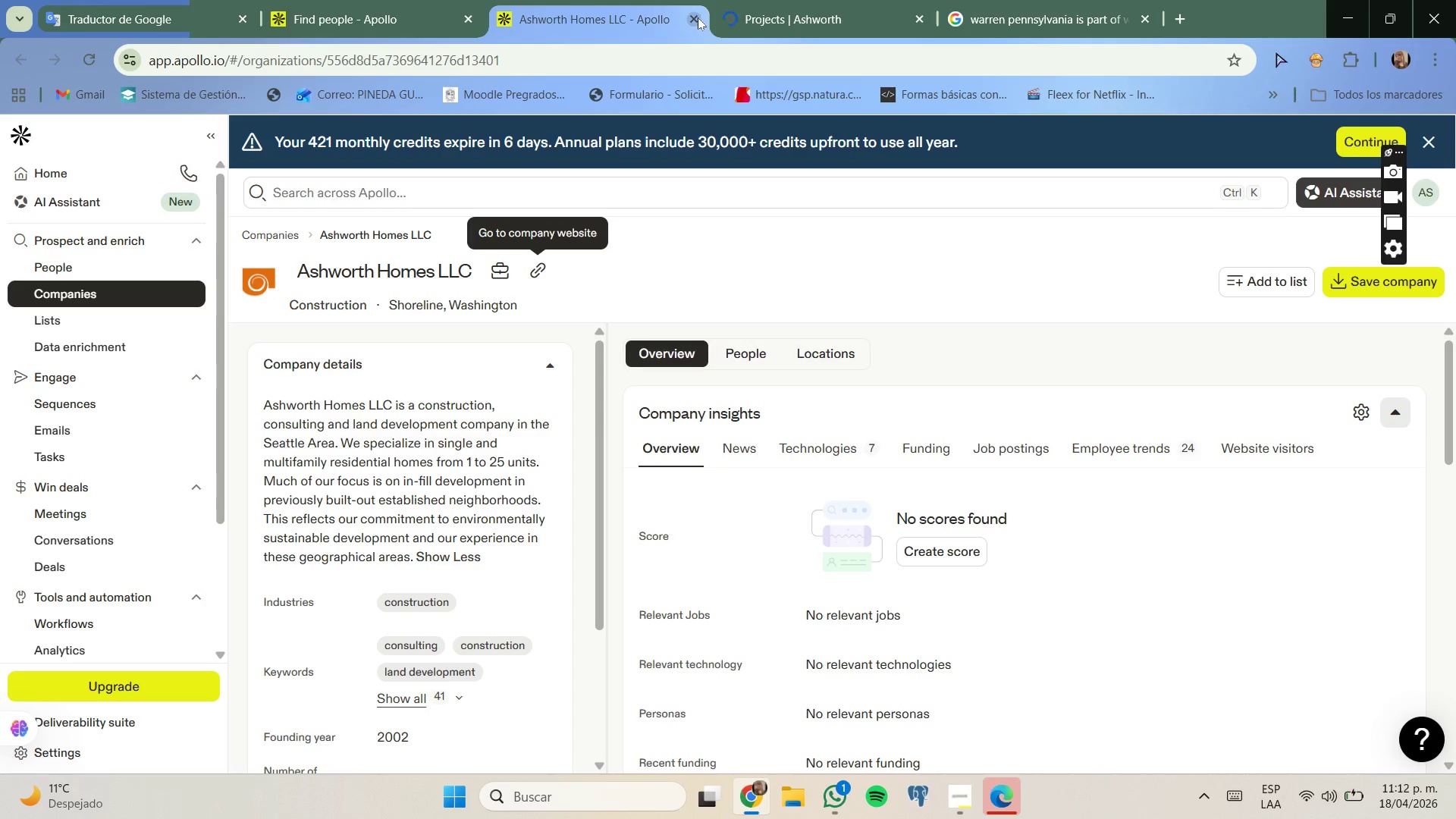 
left_click([698, 17])
 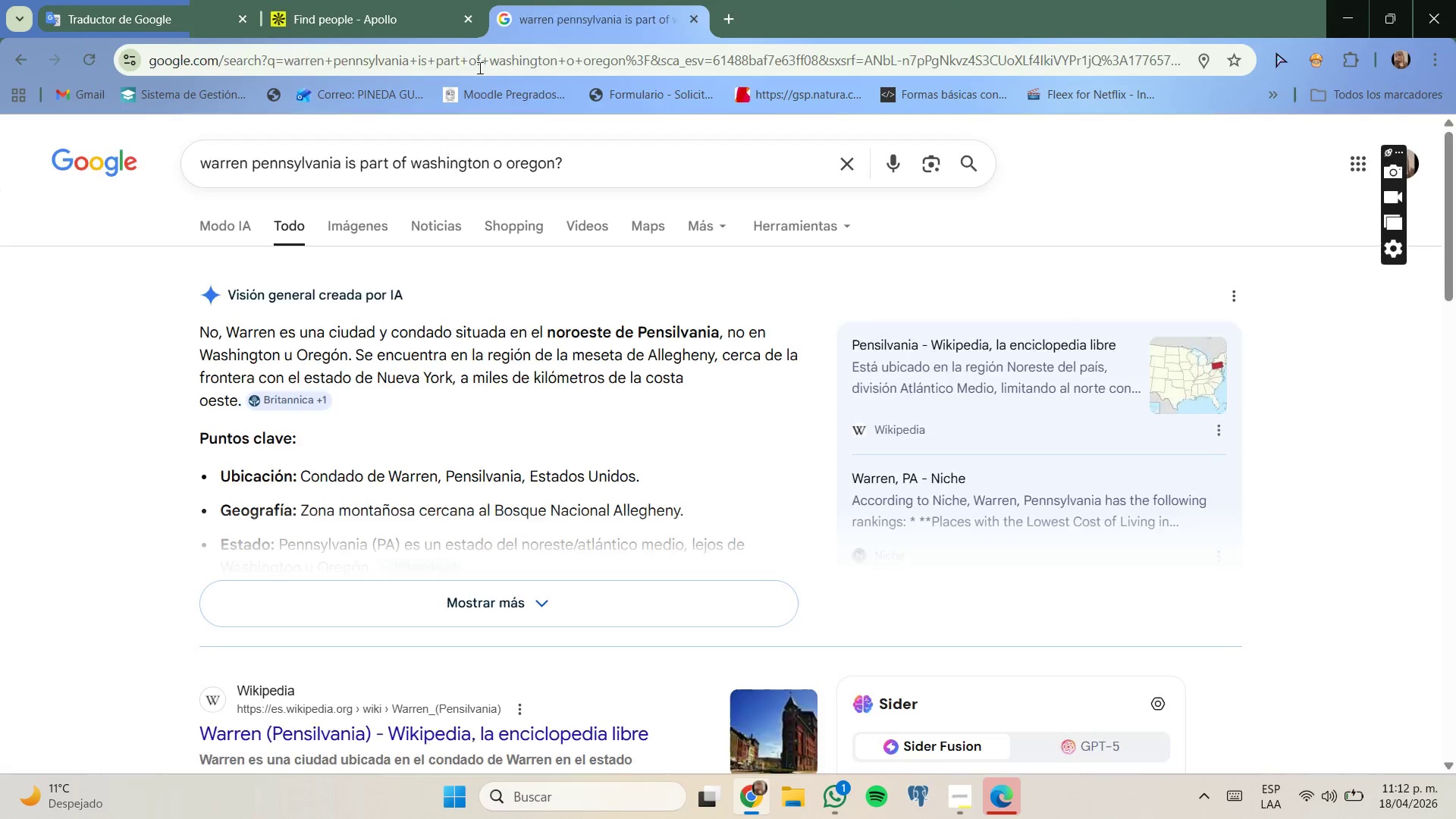 
left_click([403, 0])
 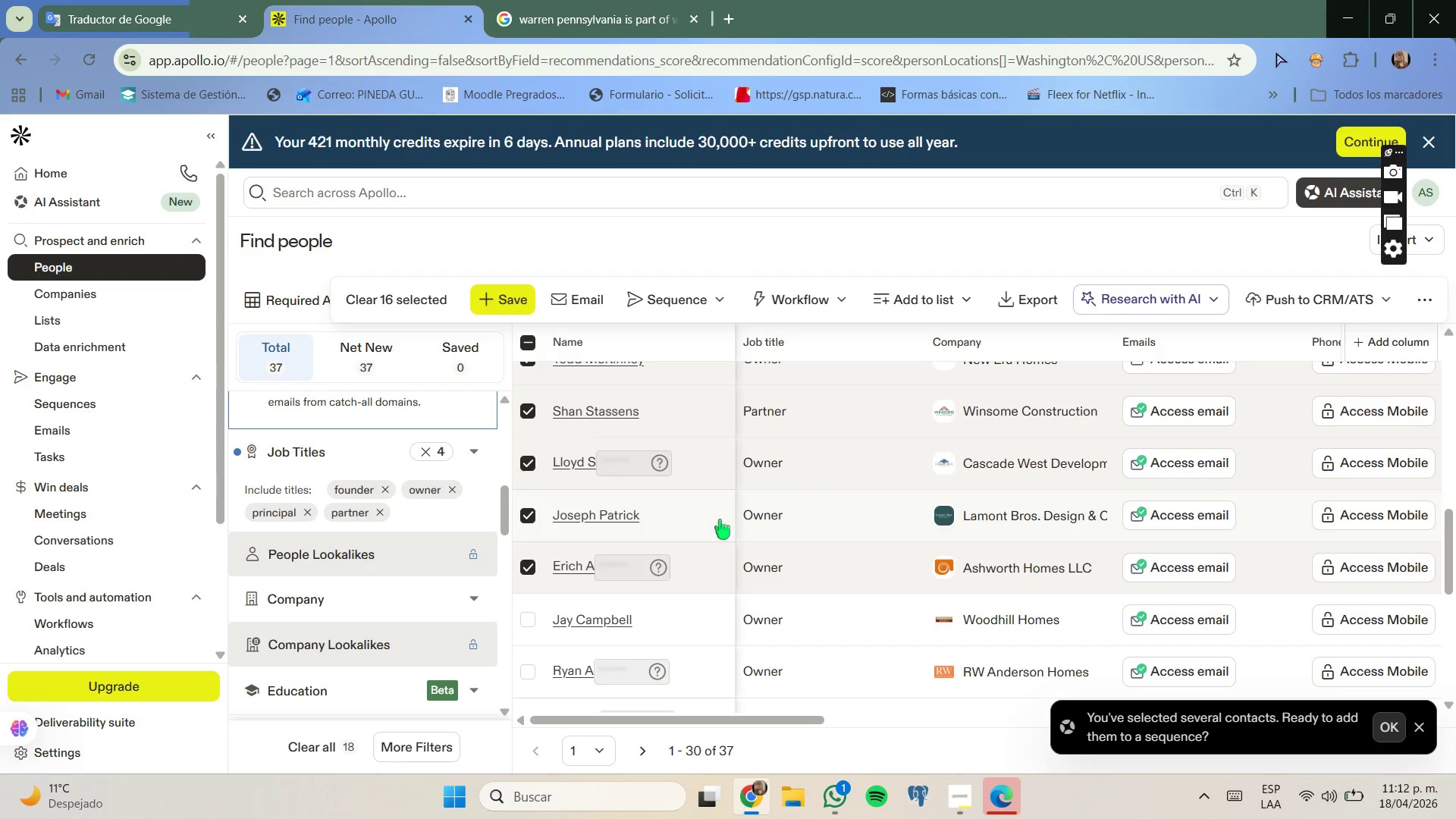 
scroll: coordinate [744, 549], scroll_direction: down, amount: 2.0
 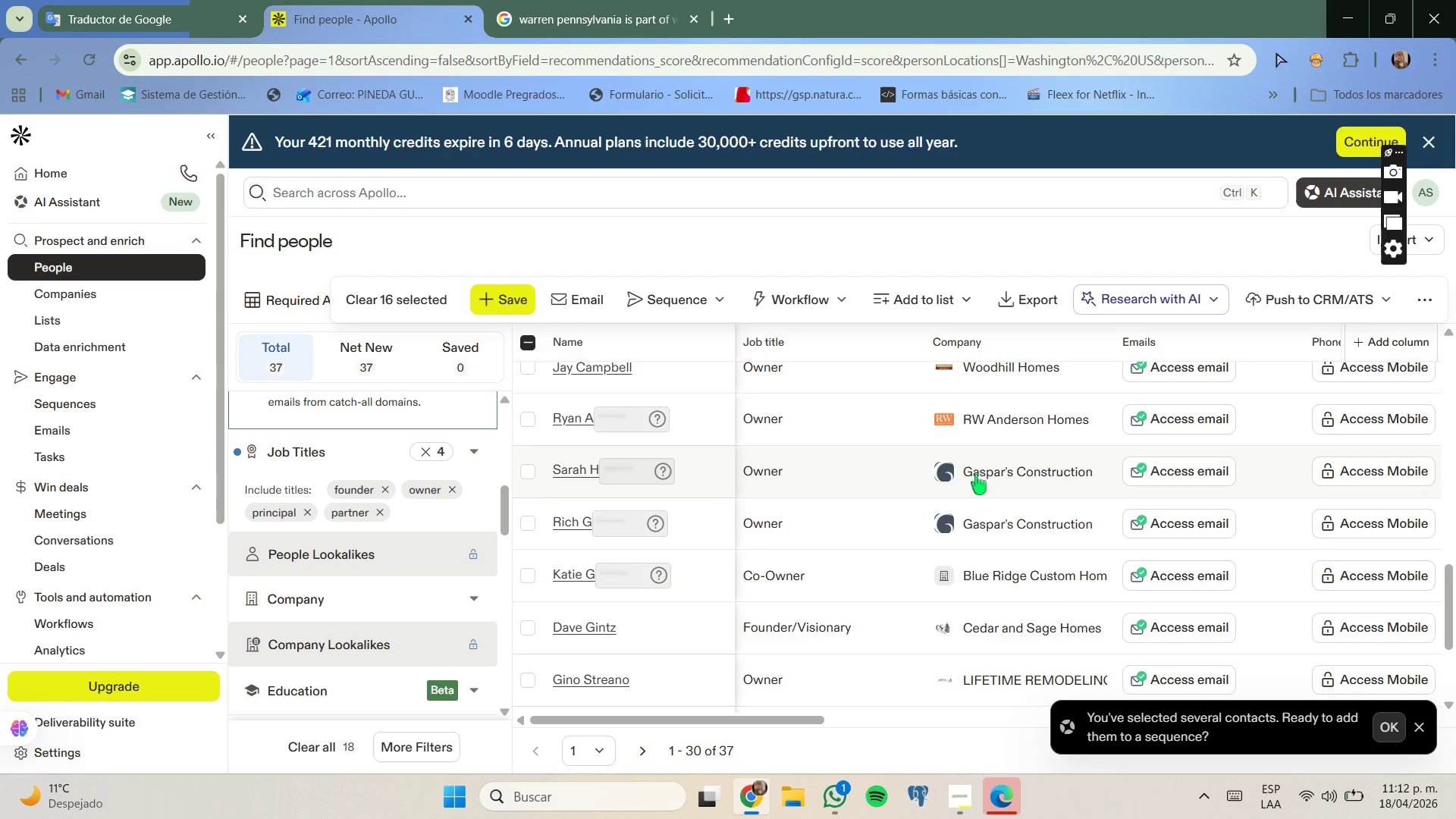 
right_click([997, 372])
 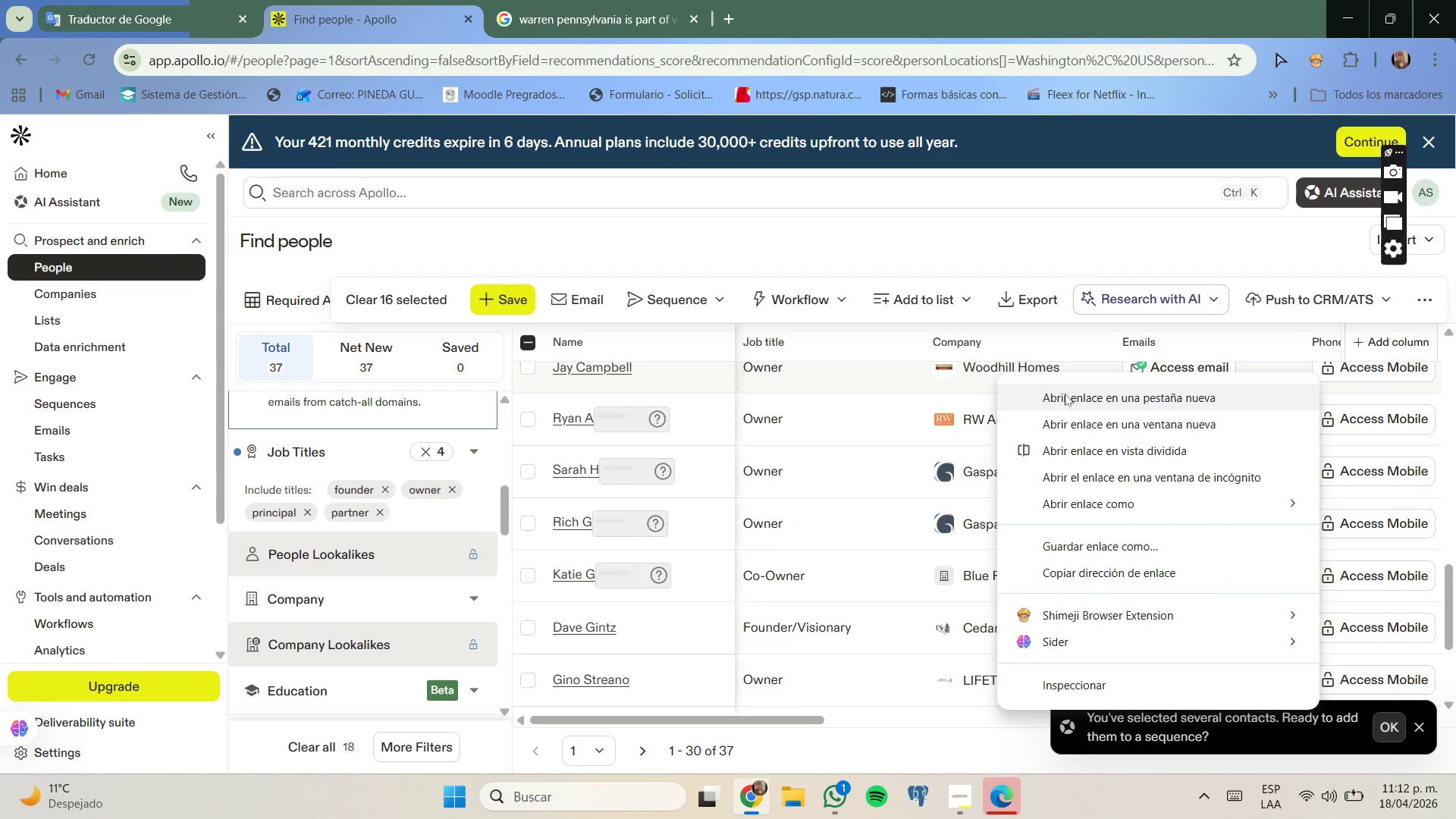 
left_click([1065, 397])
 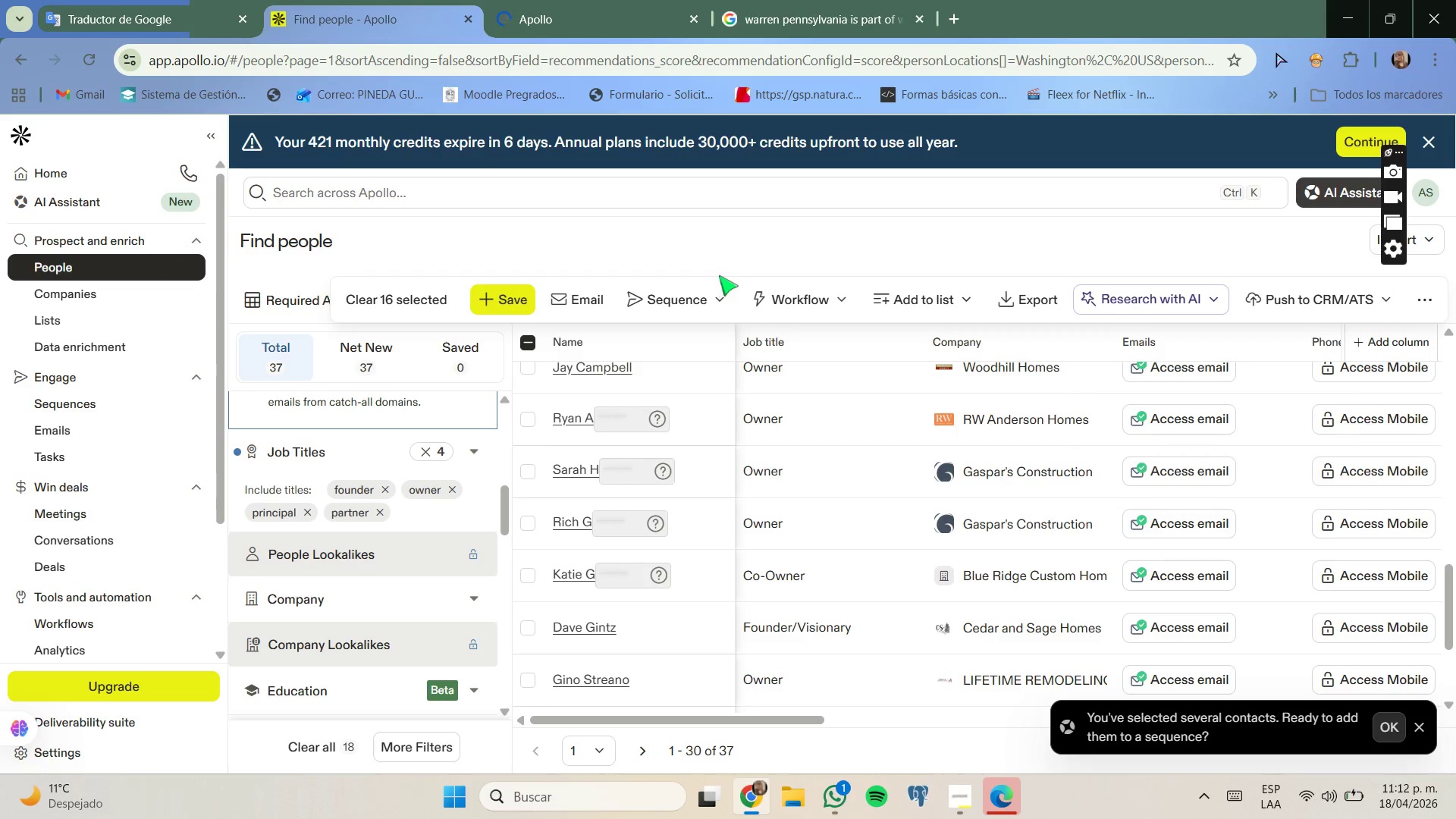 
right_click([976, 411])
 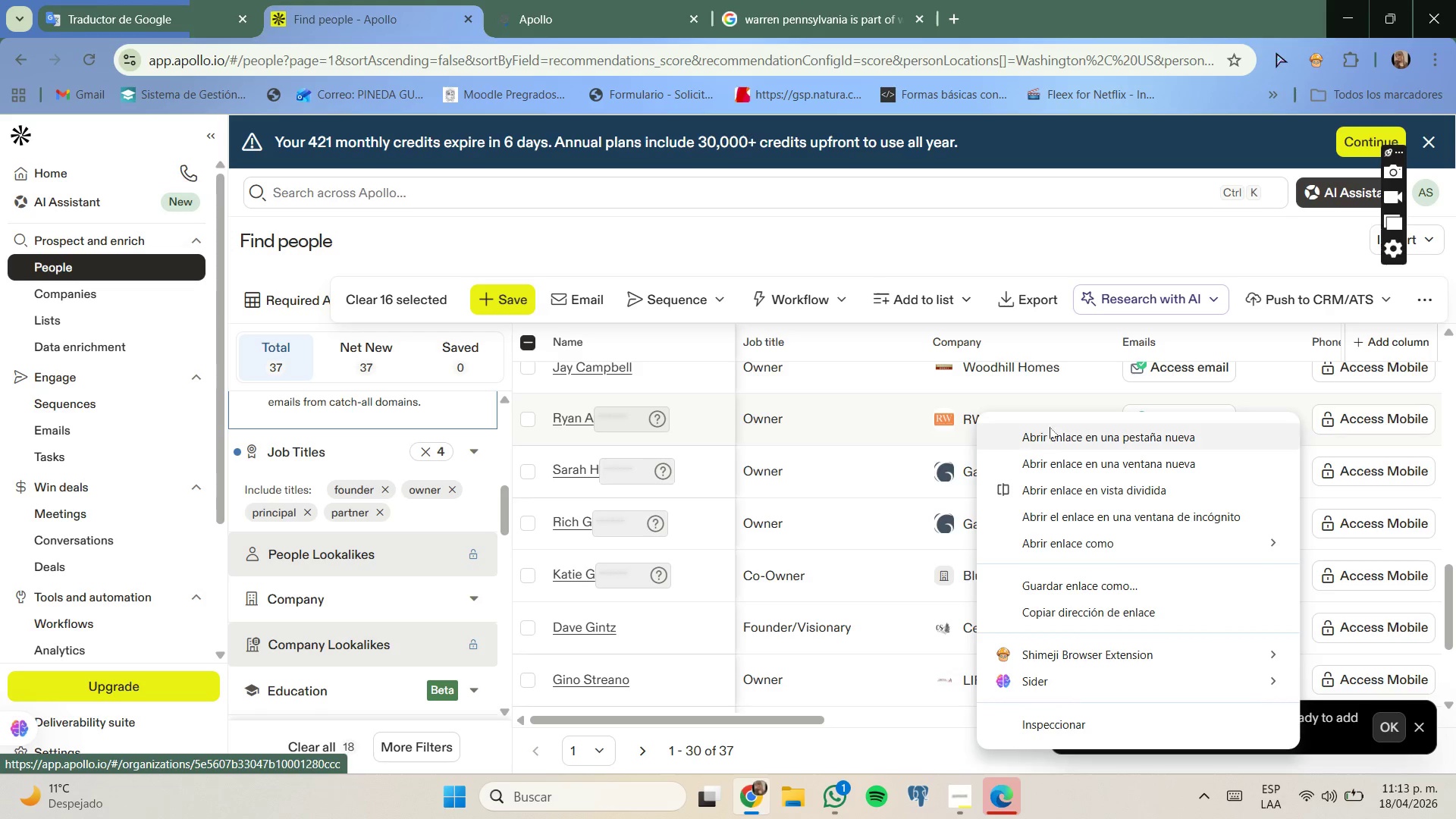 
left_click([1053, 436])
 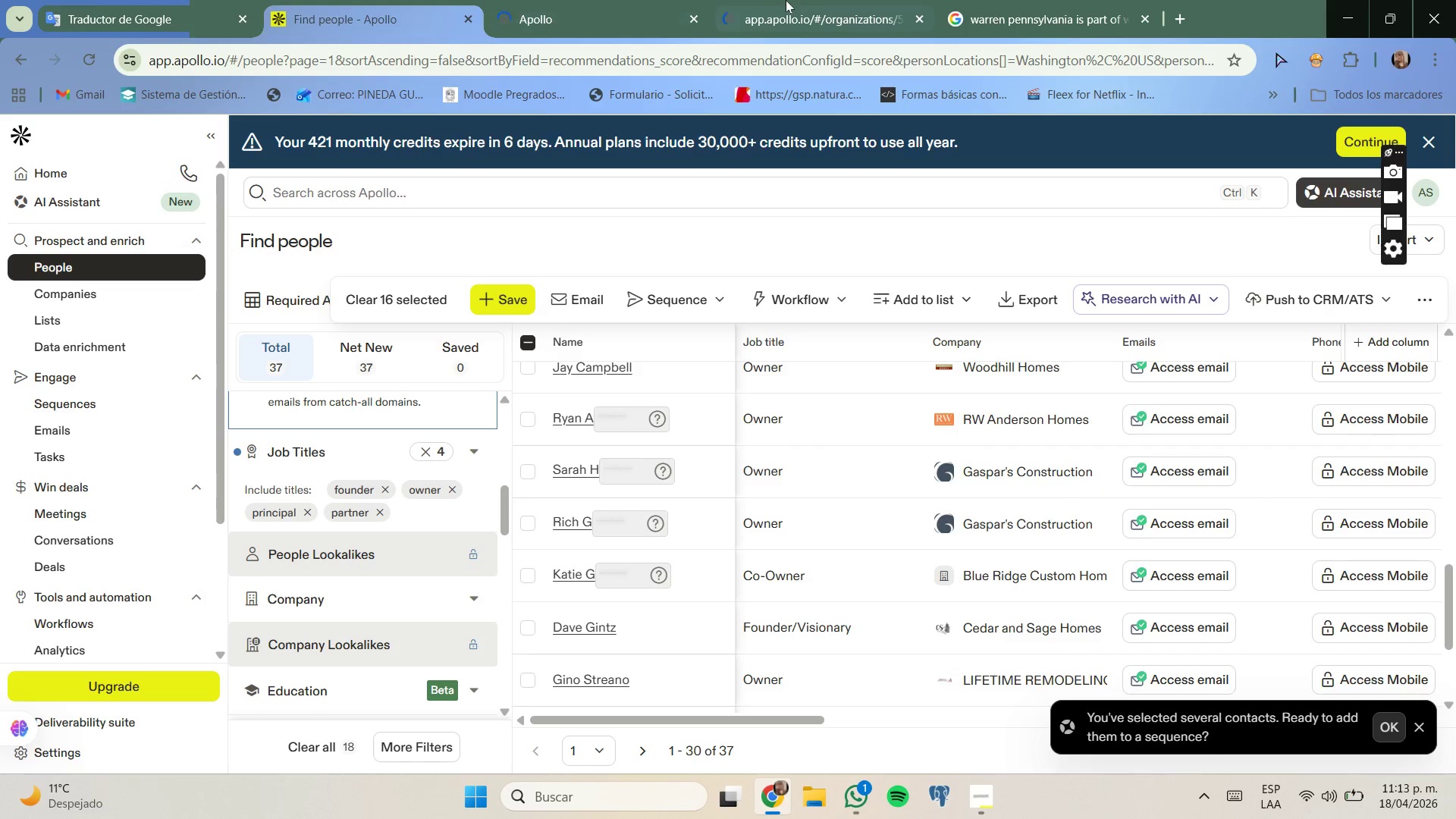 
left_click([786, 0])
 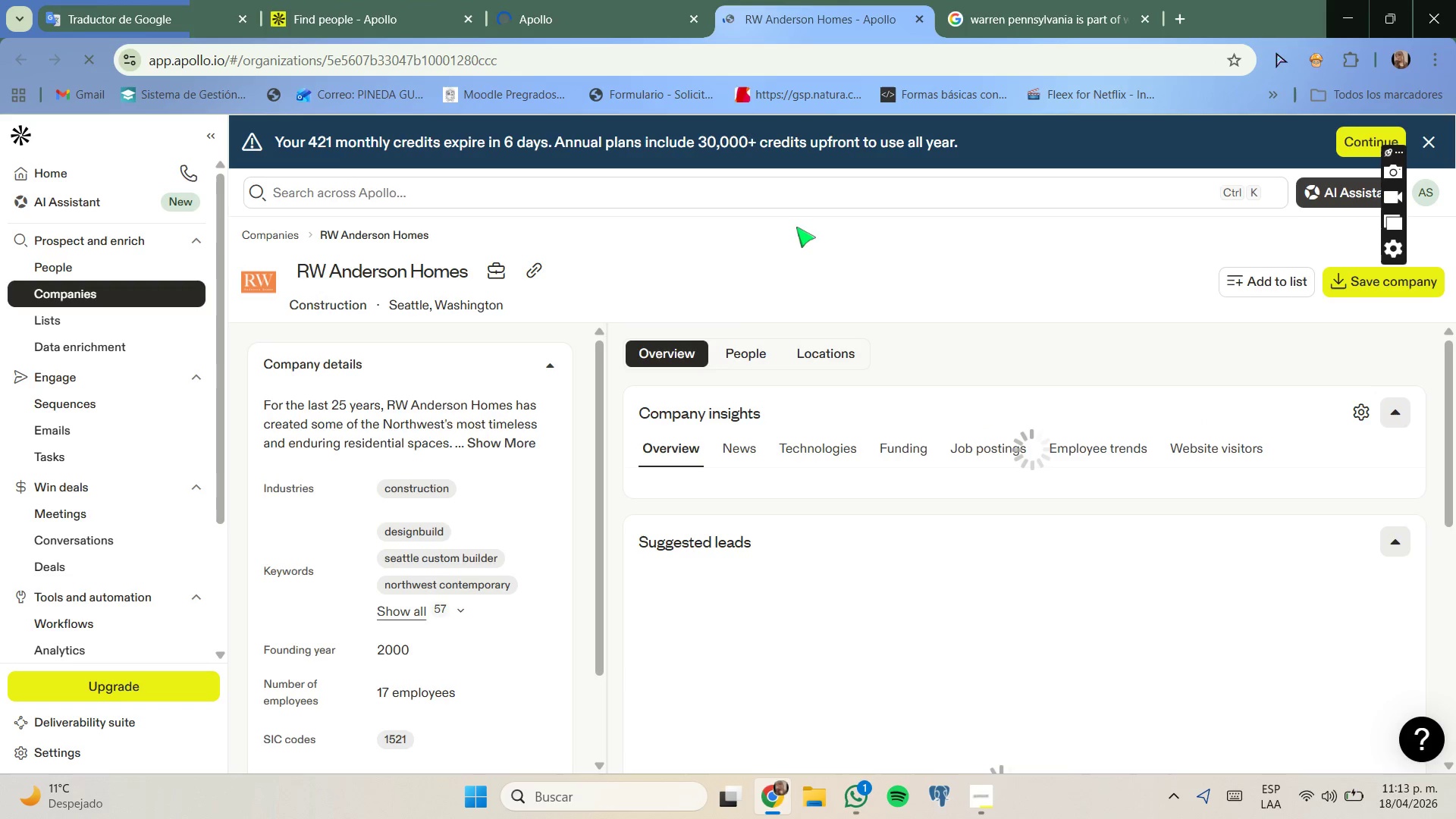 
wait(6.67)
 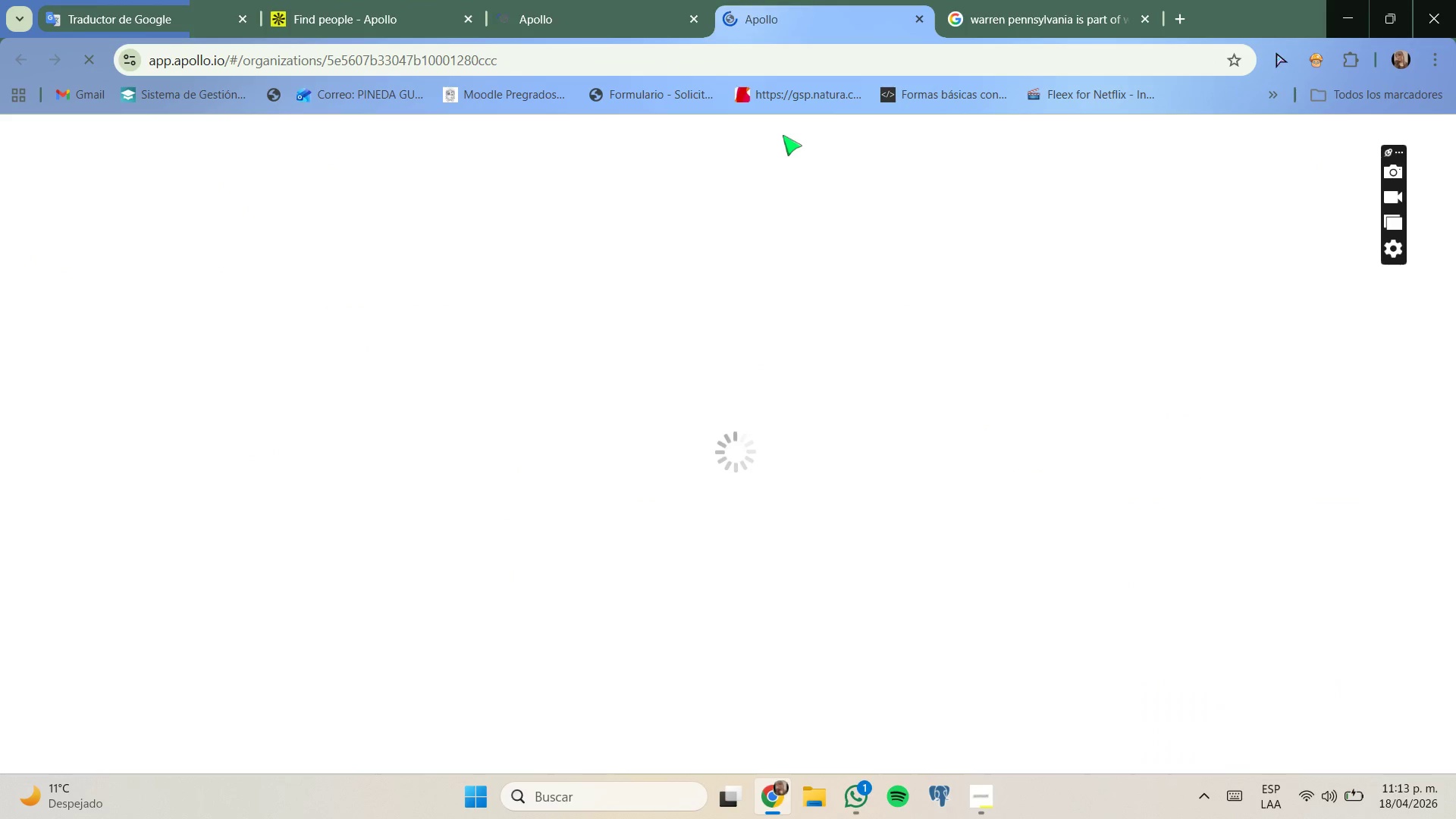 
left_click_drag(start_coordinate=[509, 304], to_coordinate=[472, 306])
 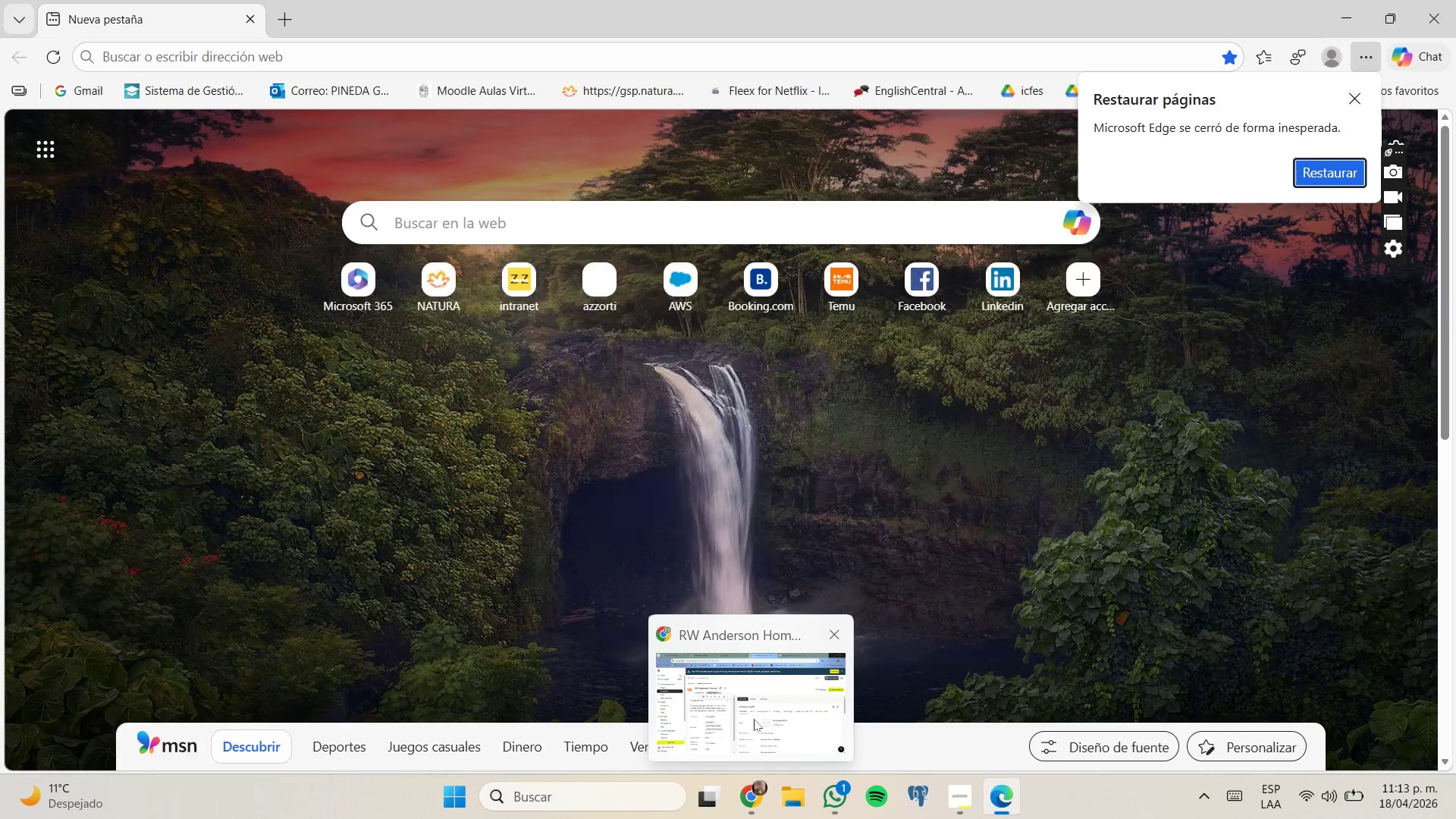 
left_click([525, 441])
 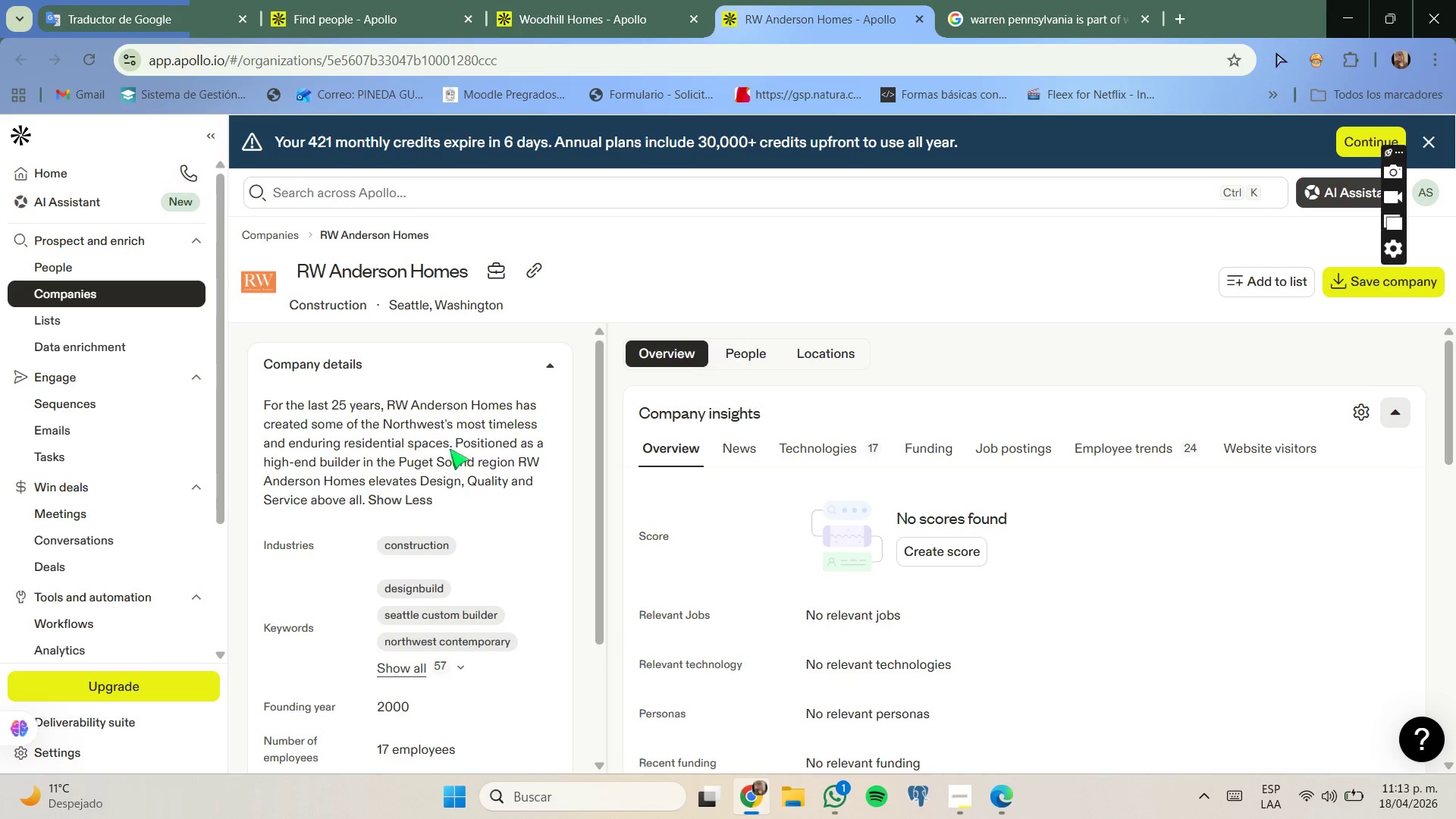 
left_click_drag(start_coordinate=[350, 444], to_coordinate=[421, 445])
 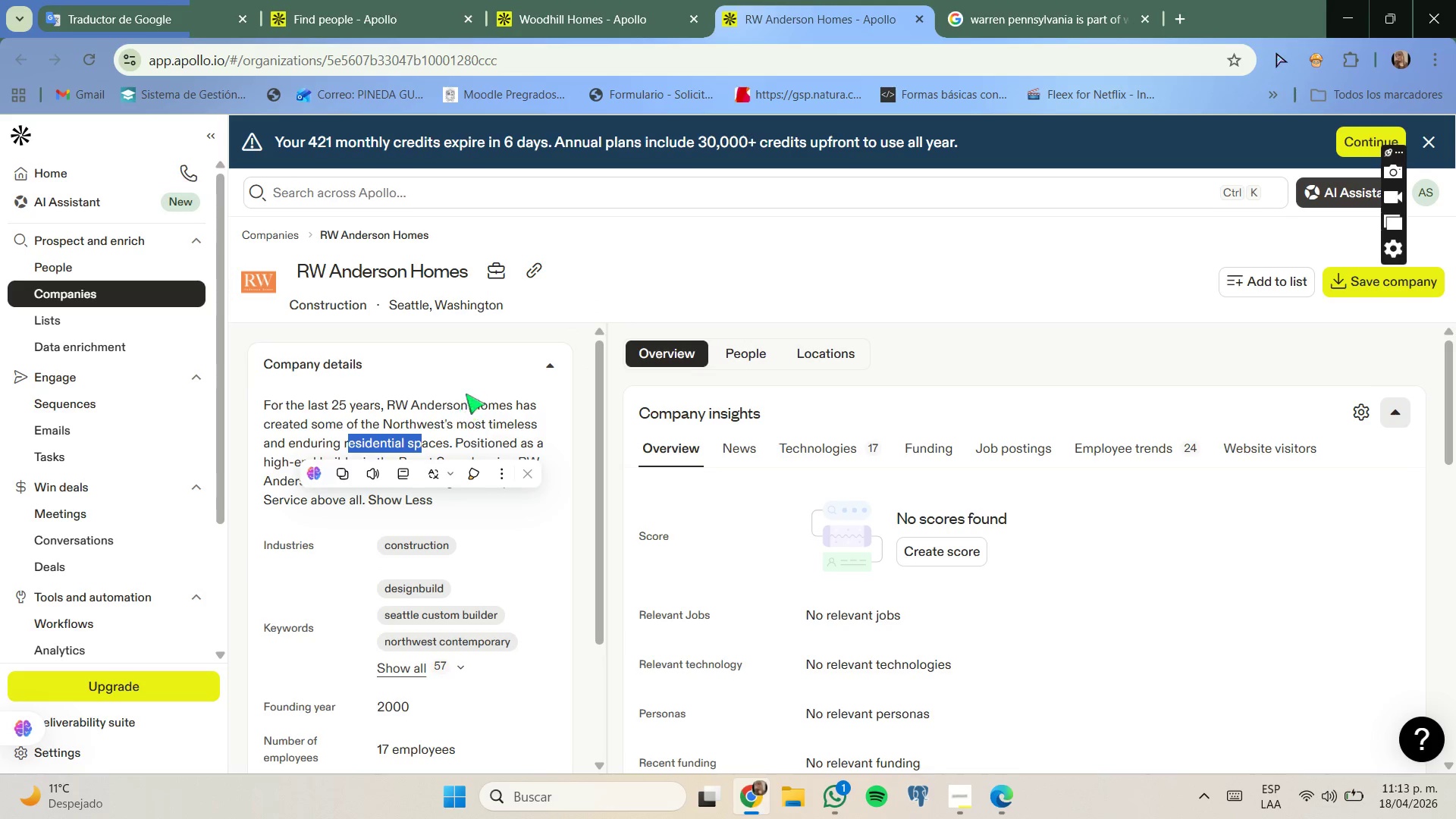 
left_click([475, 385])
 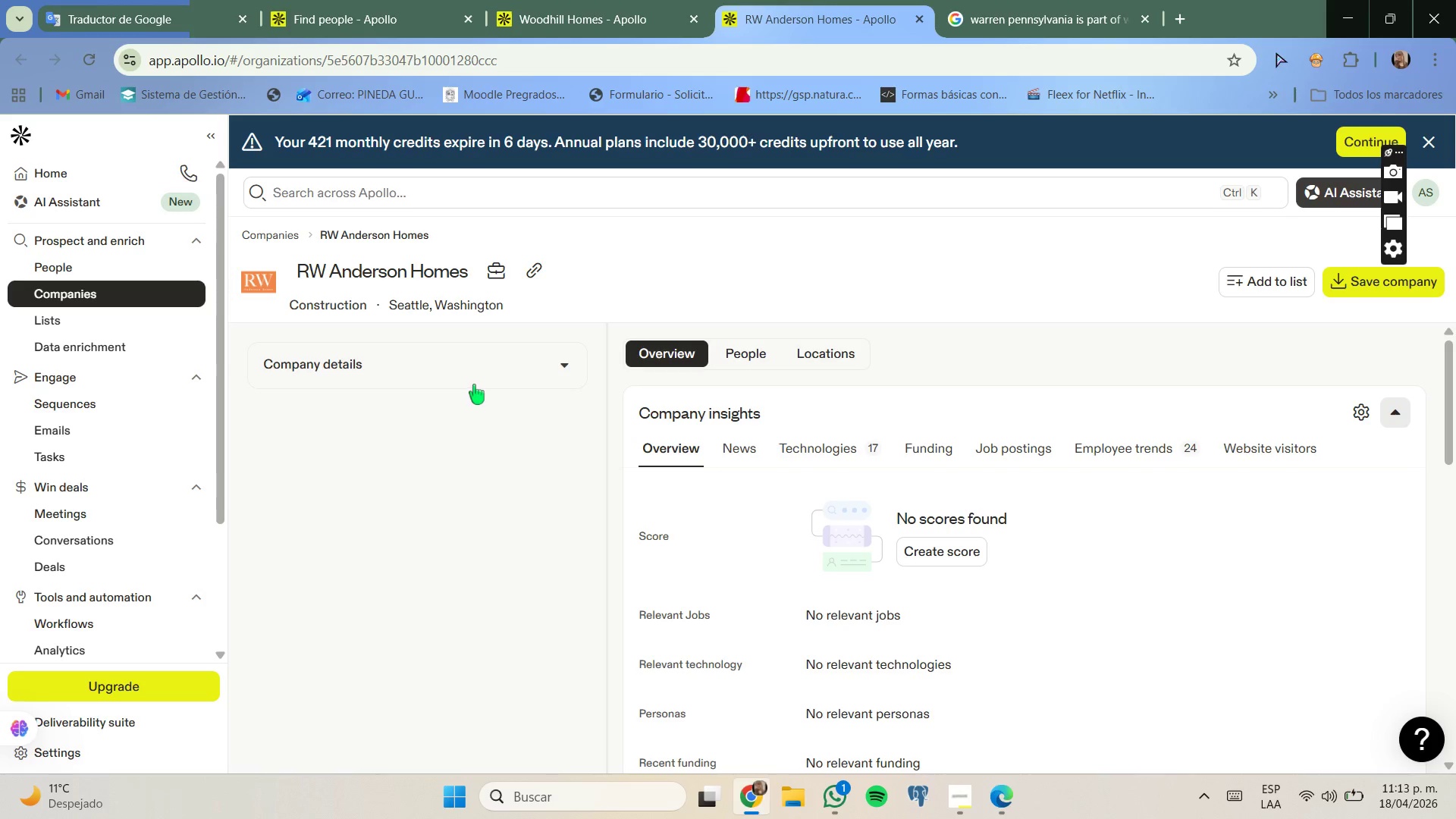 
left_click([474, 381])
 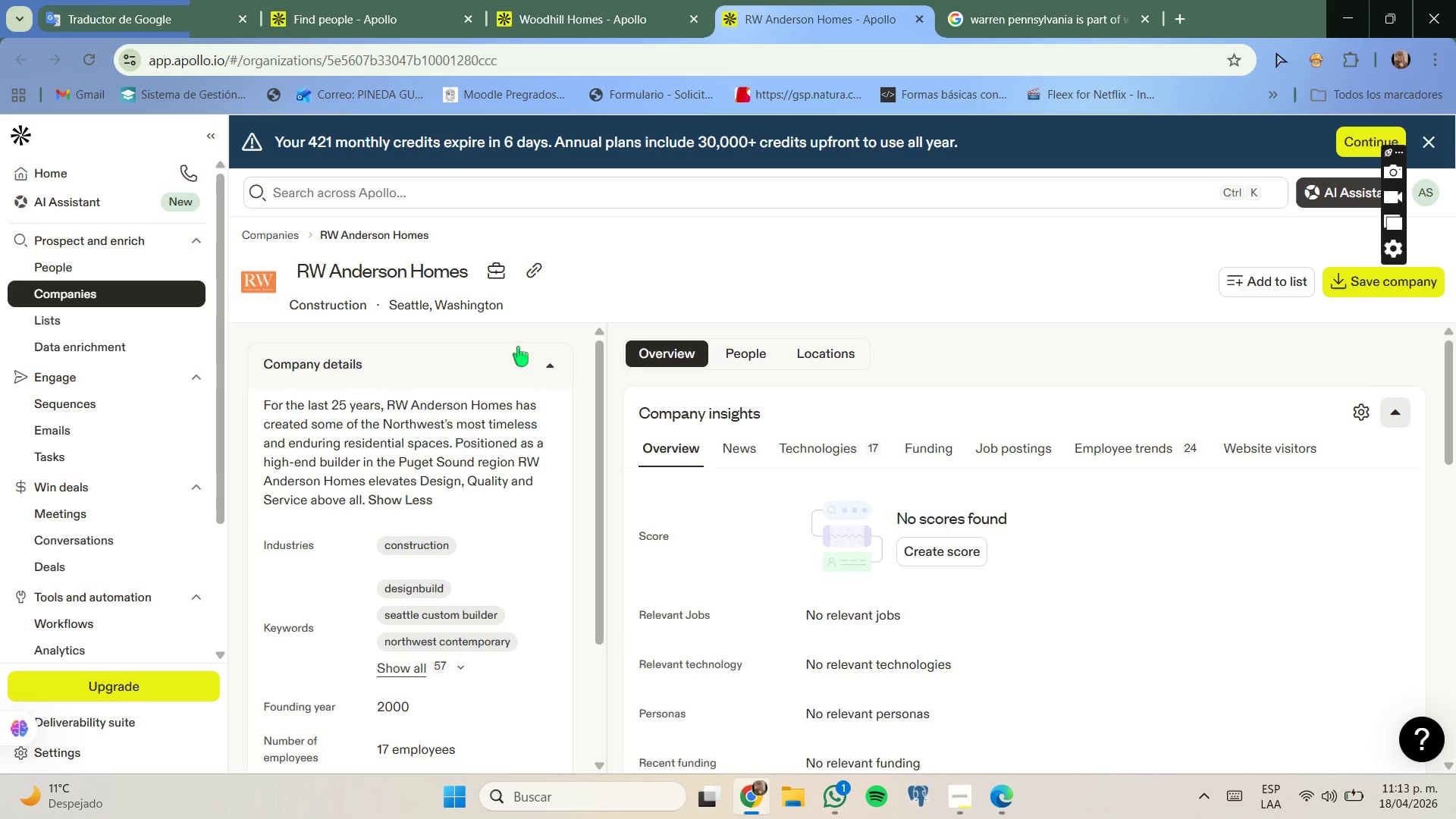 
left_click([535, 269])
 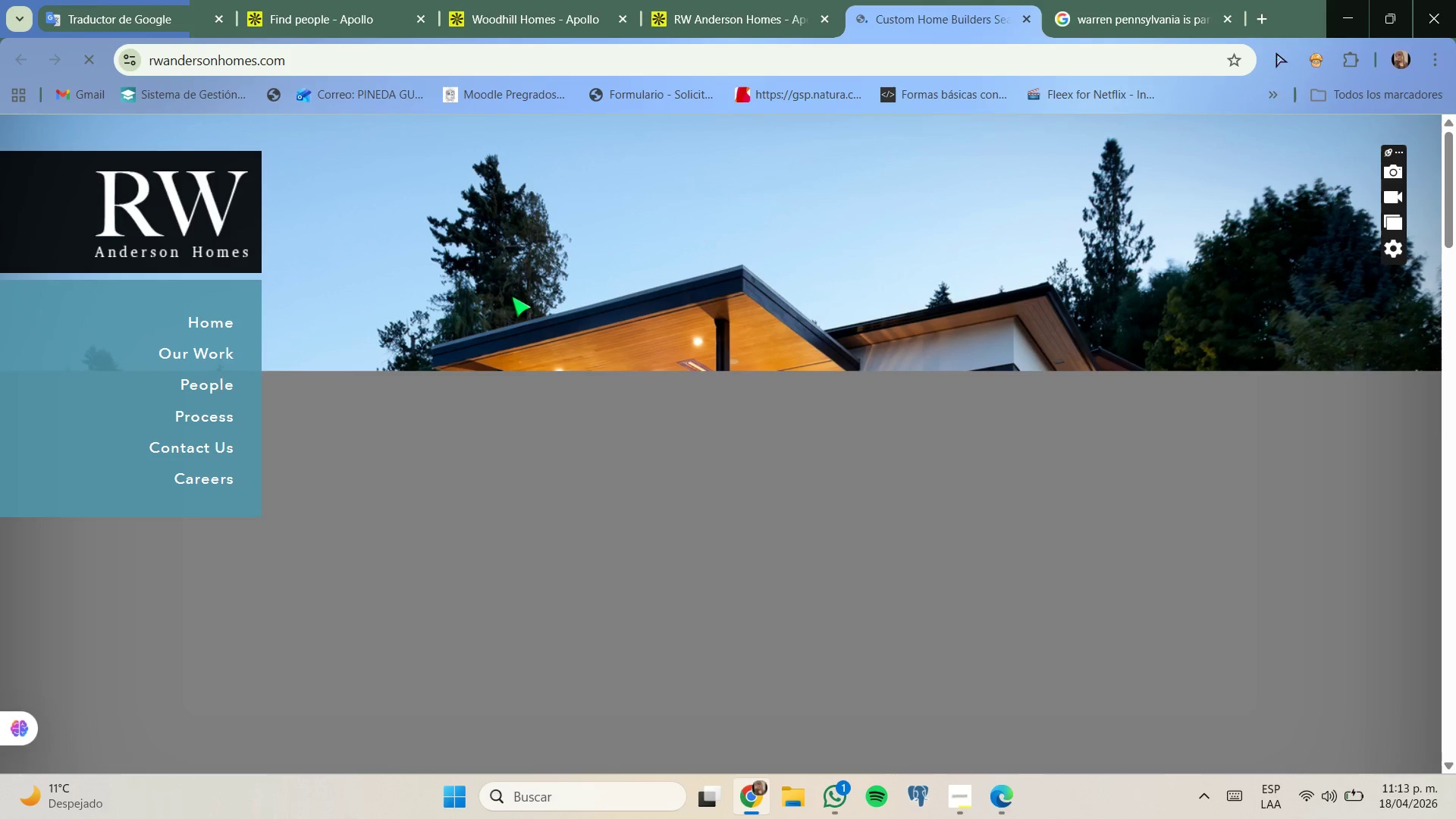 
wait(7.45)
 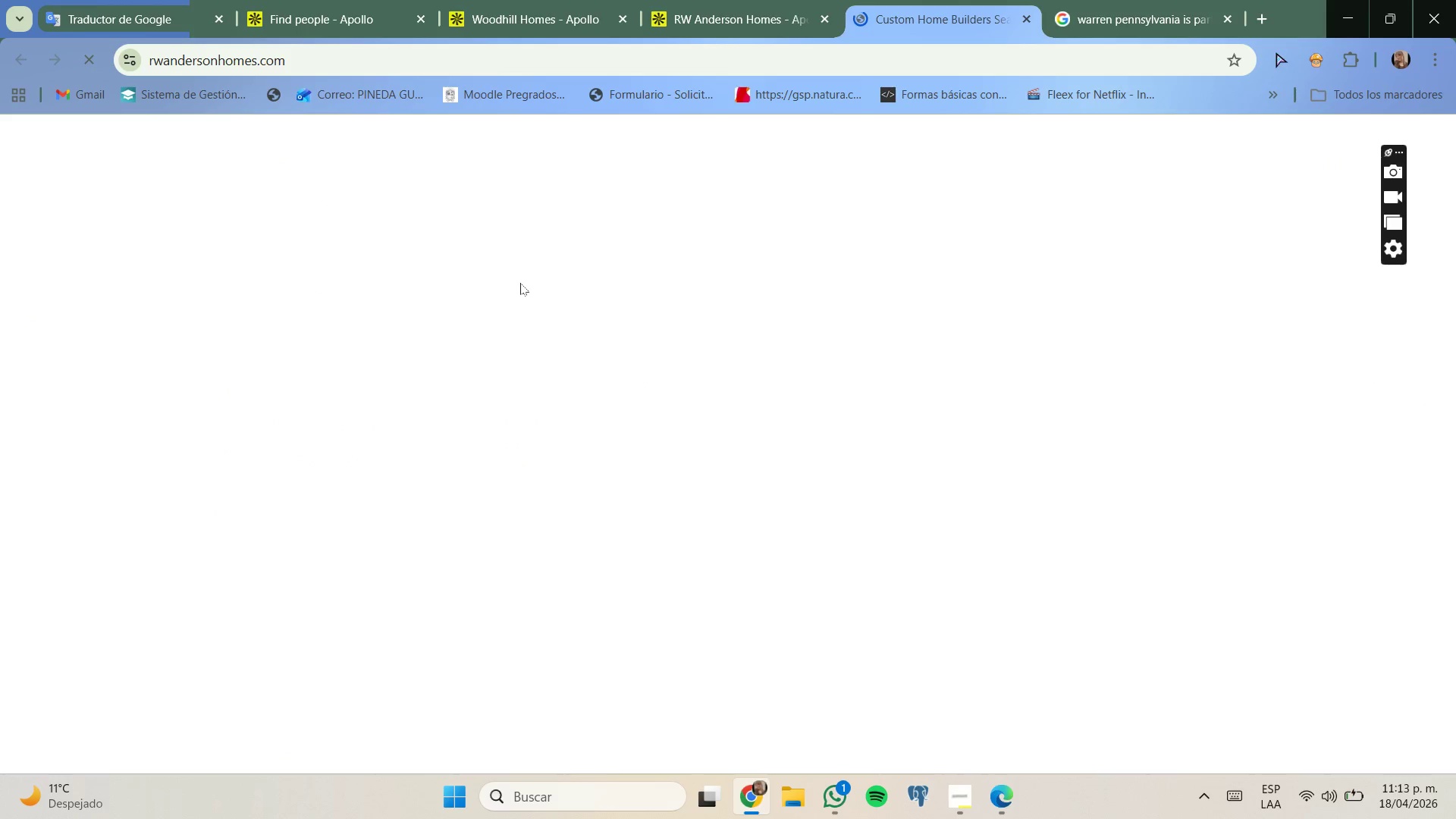 
scroll: coordinate [507, 362], scroll_direction: down, amount: 10.0
 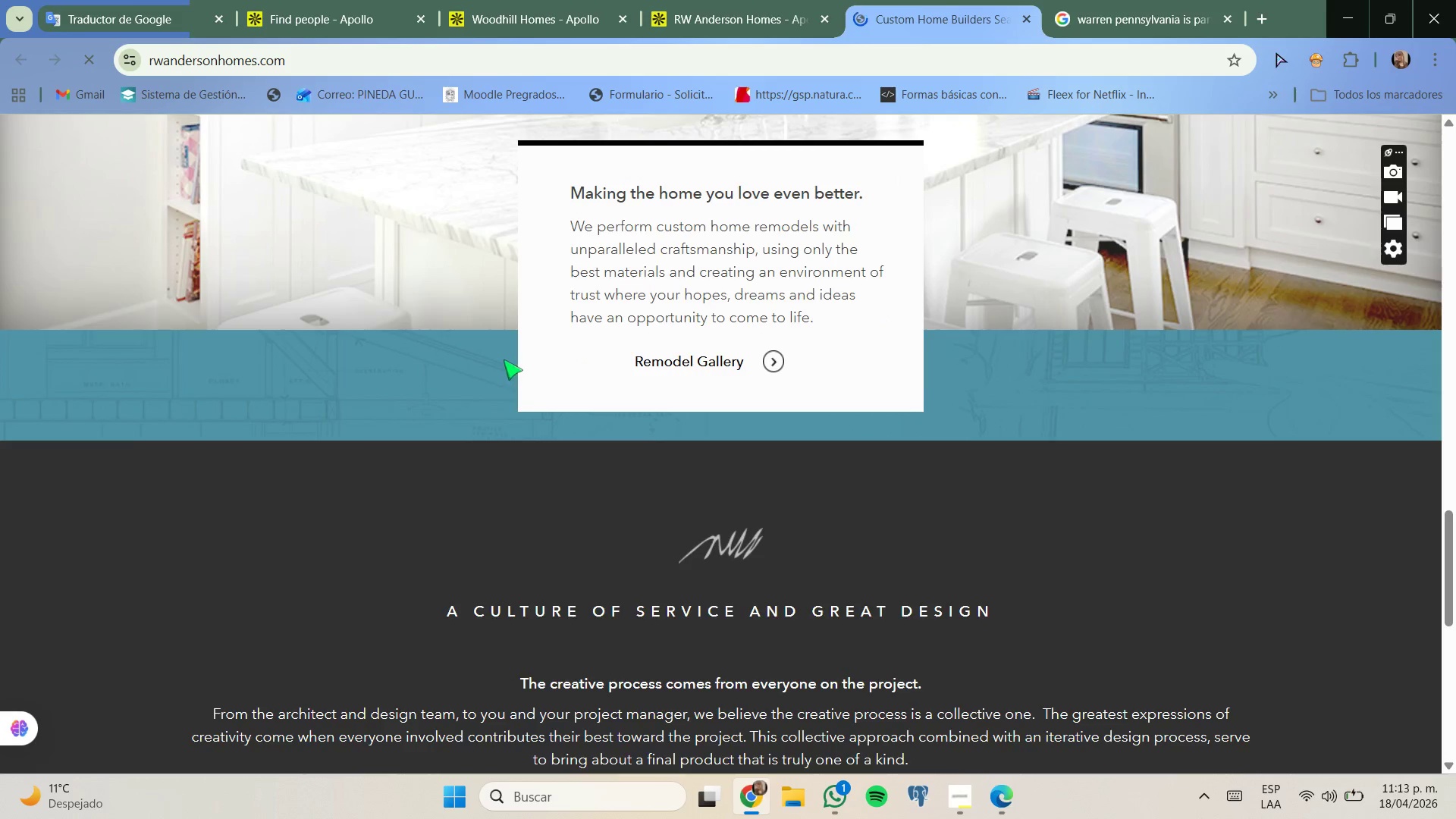 
scroll: coordinate [503, 358], scroll_direction: up, amount: 1.0
 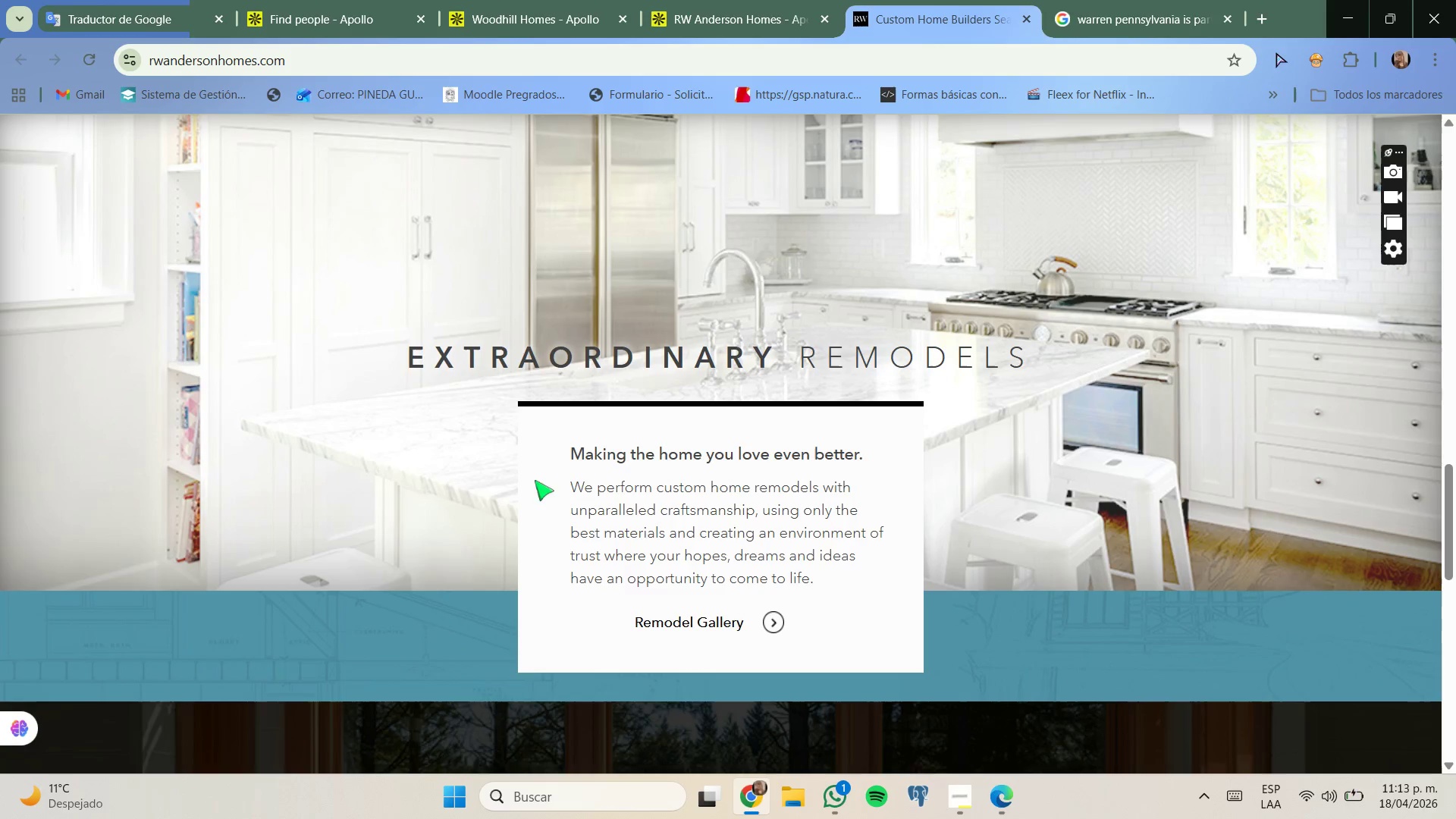 
left_click([361, 2])
 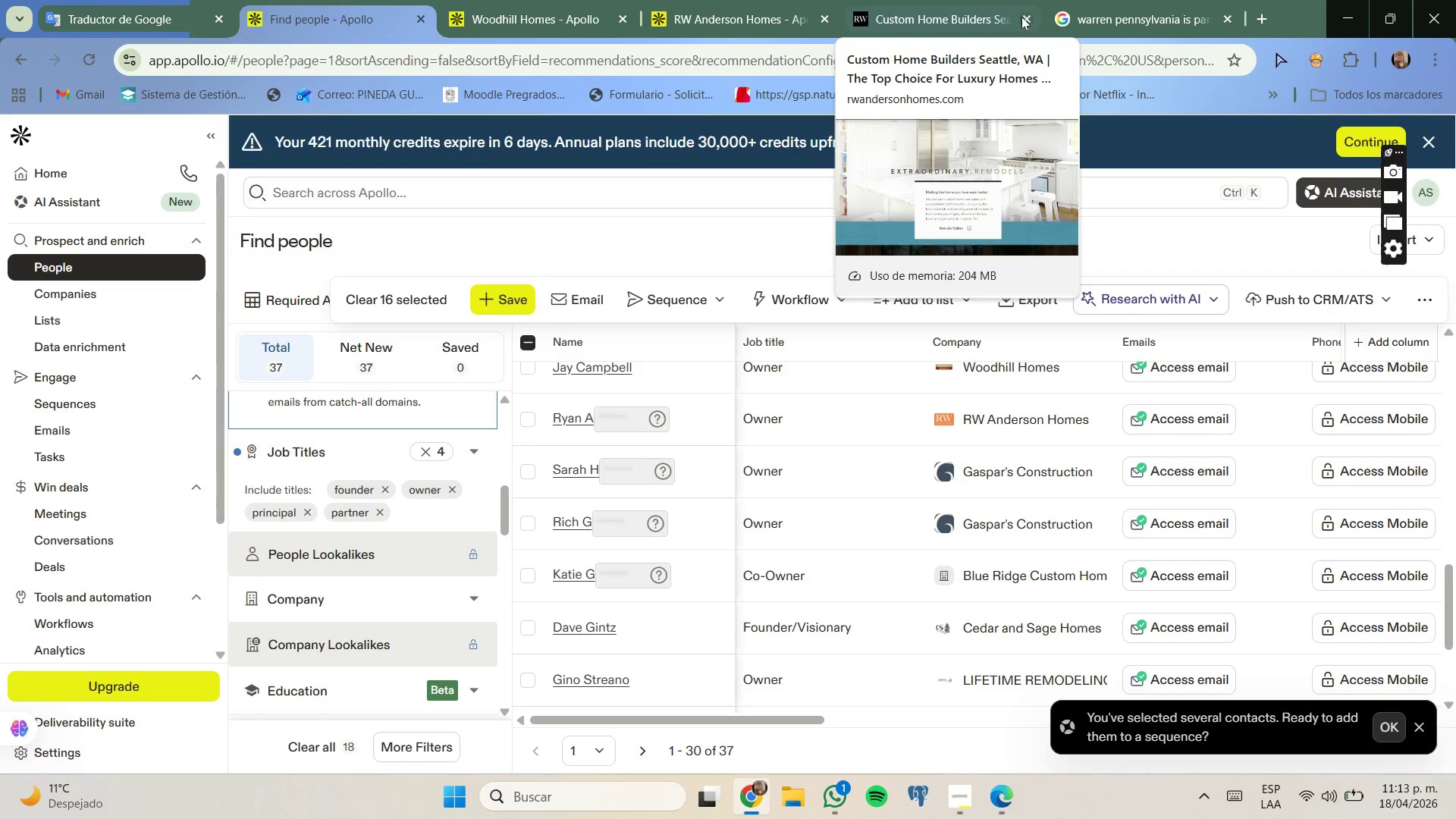 
left_click([1023, 17])
 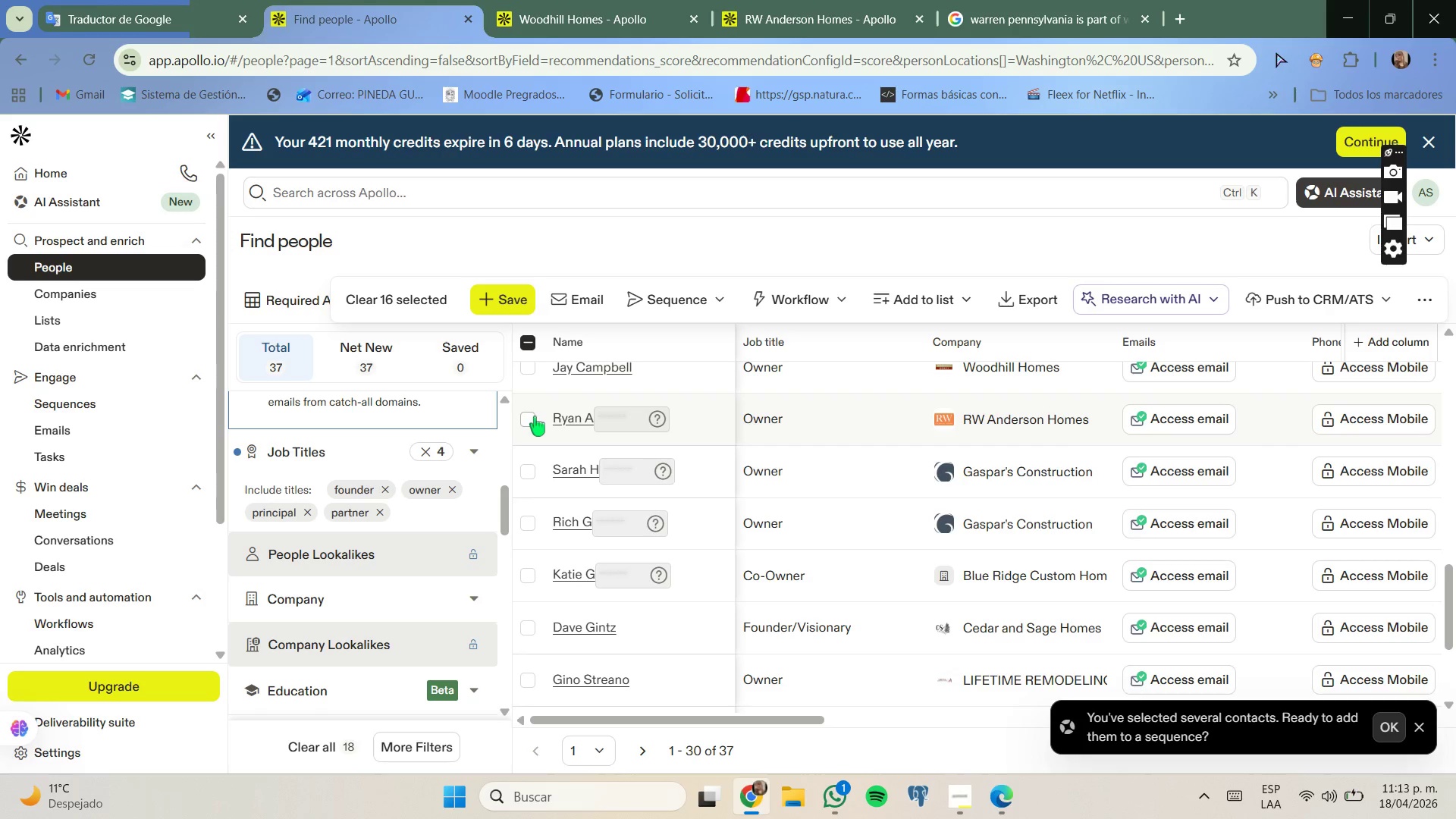 
scroll: coordinate [536, 413], scroll_direction: up, amount: 1.0
 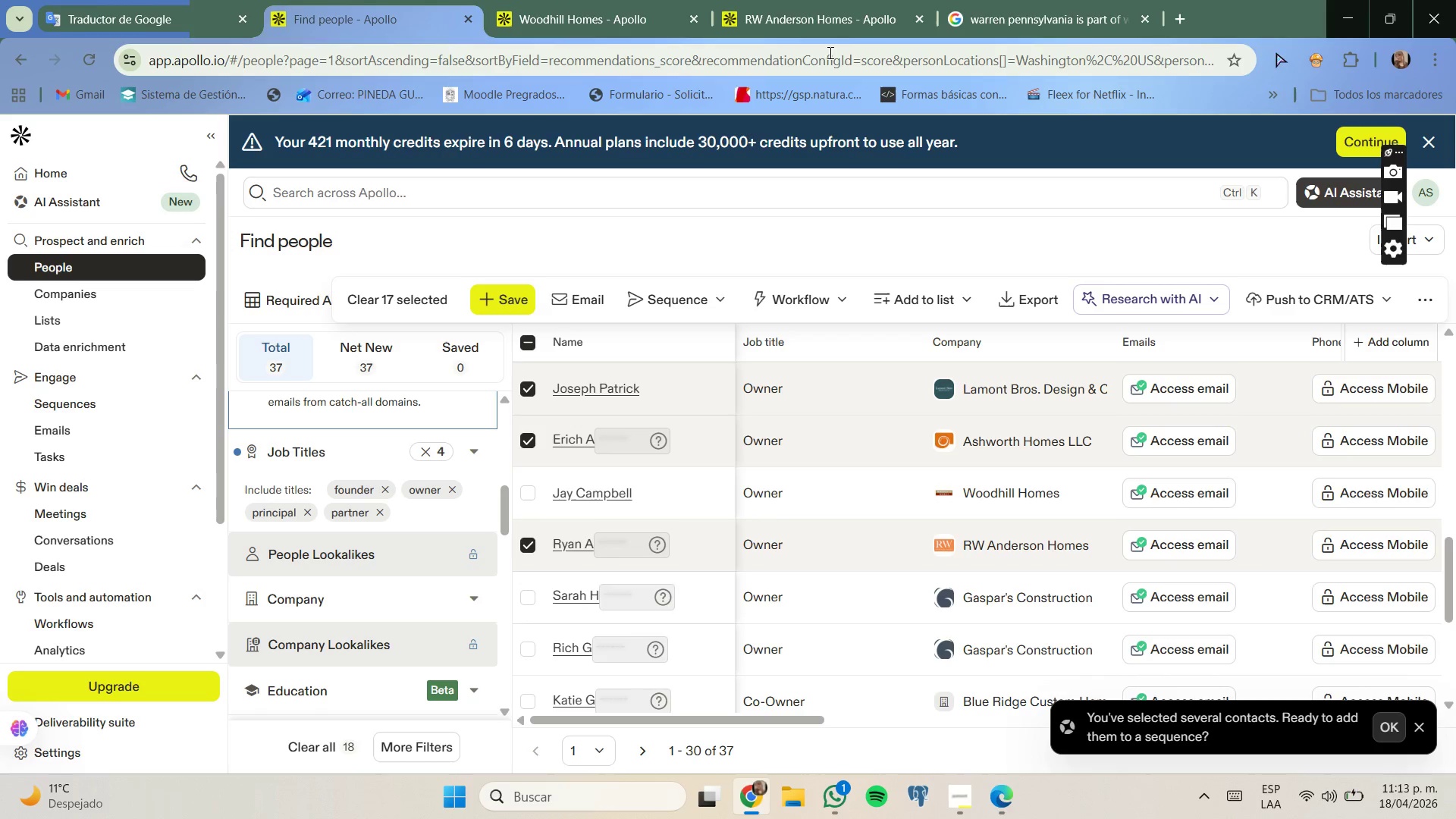 
left_click([849, 17])
 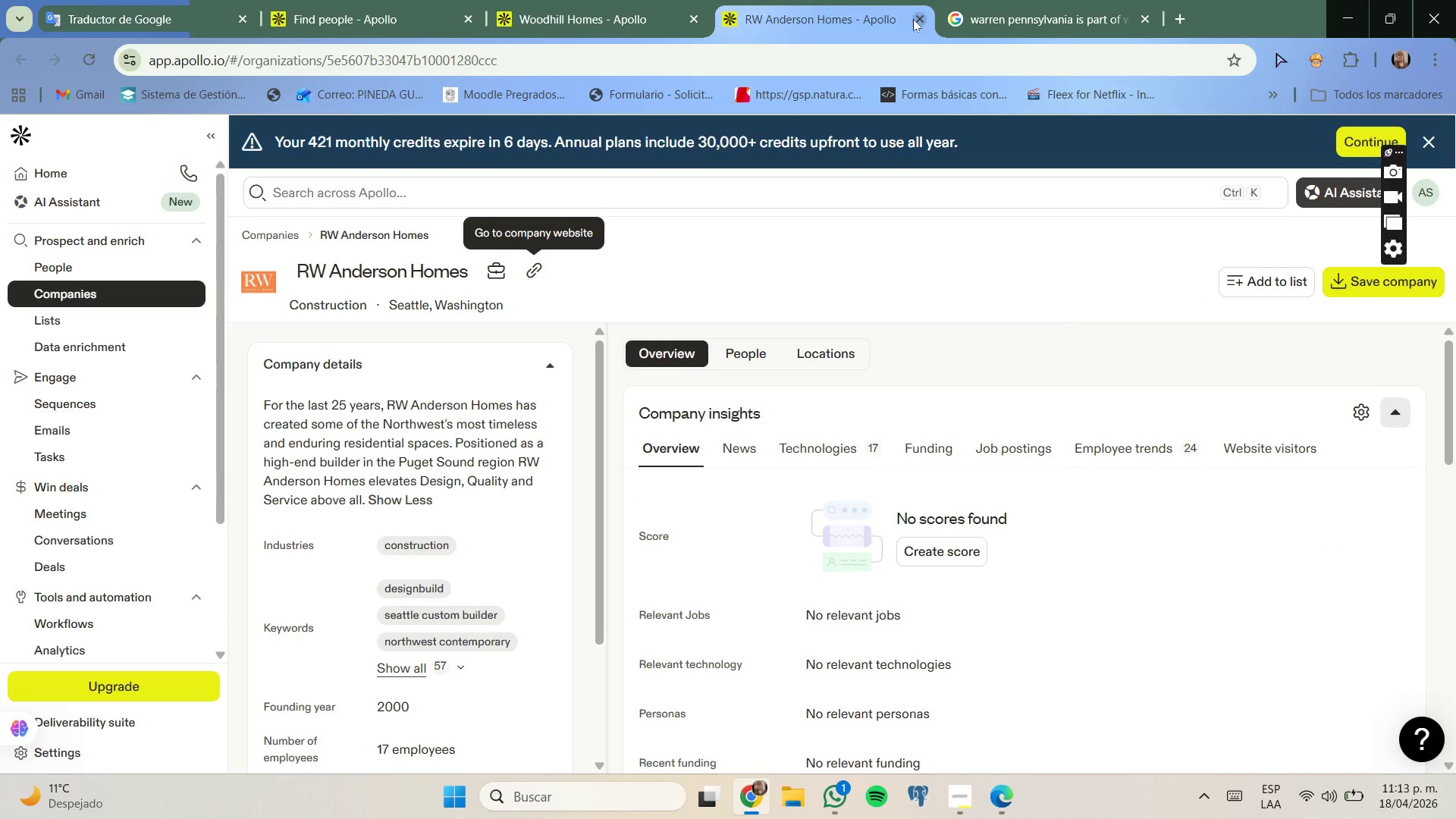 
left_click([913, 19])
 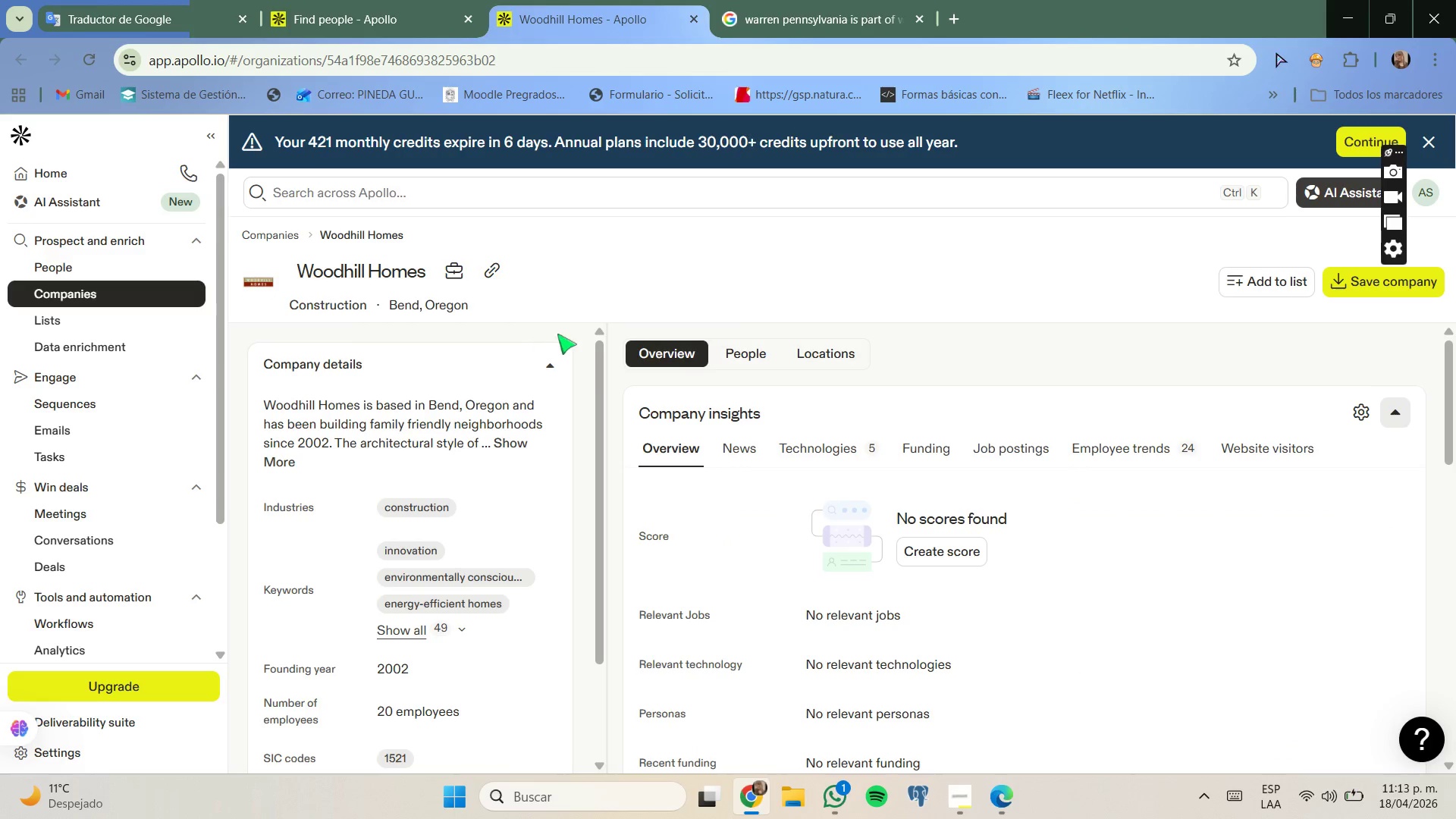 
left_click_drag(start_coordinate=[478, 303], to_coordinate=[441, 300])
 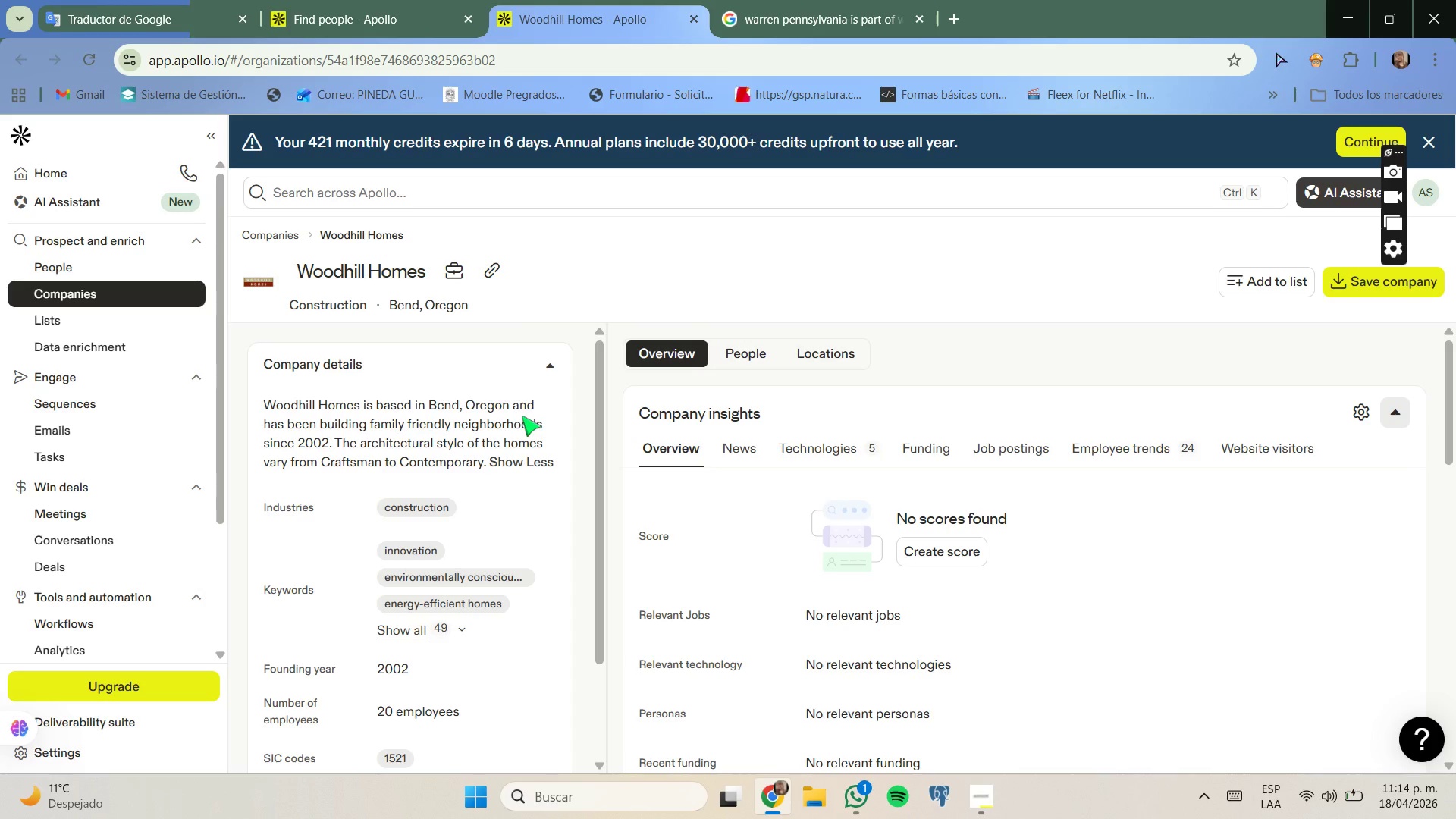 
wait(12.69)
 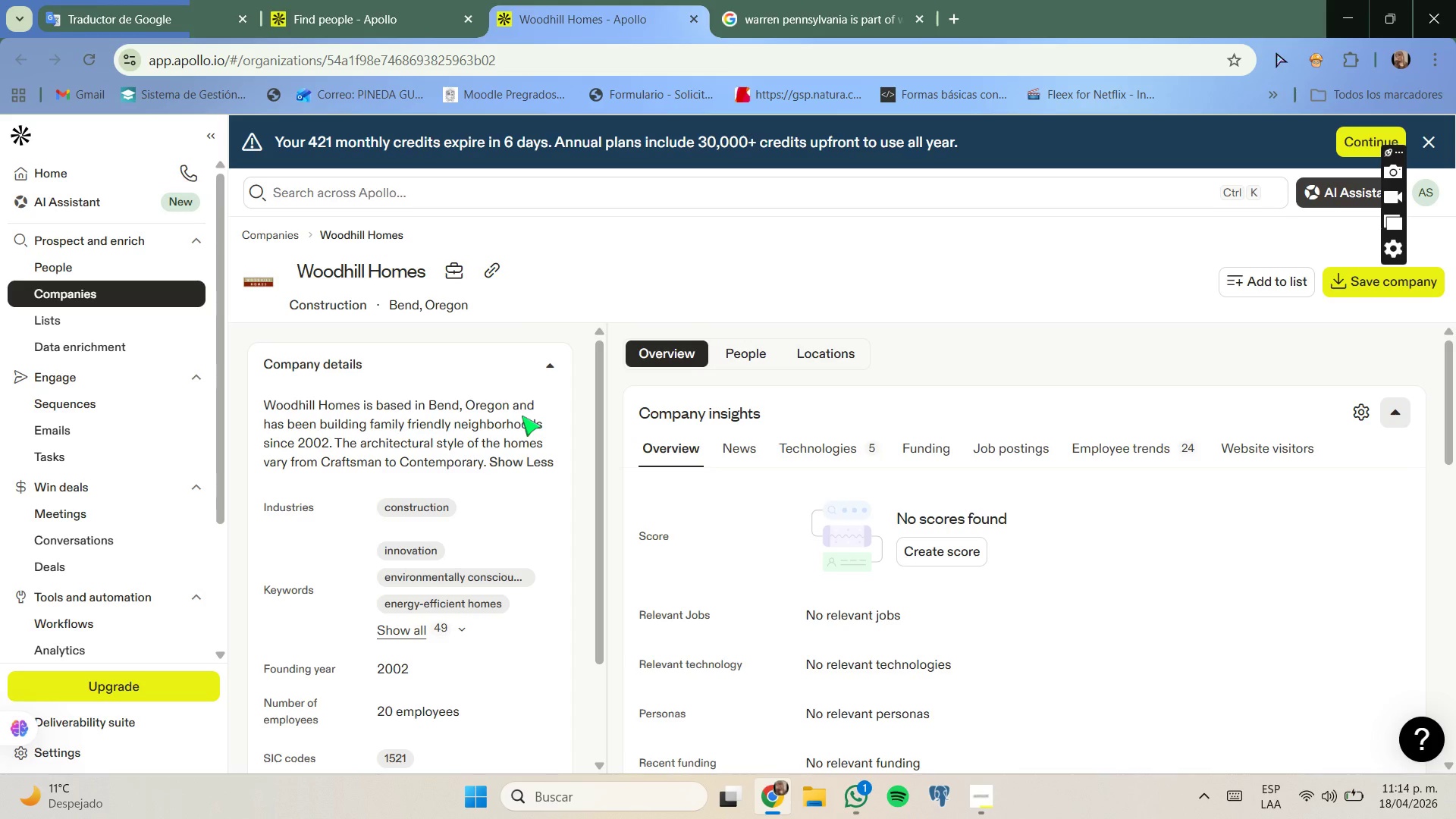 
left_click([497, 269])
 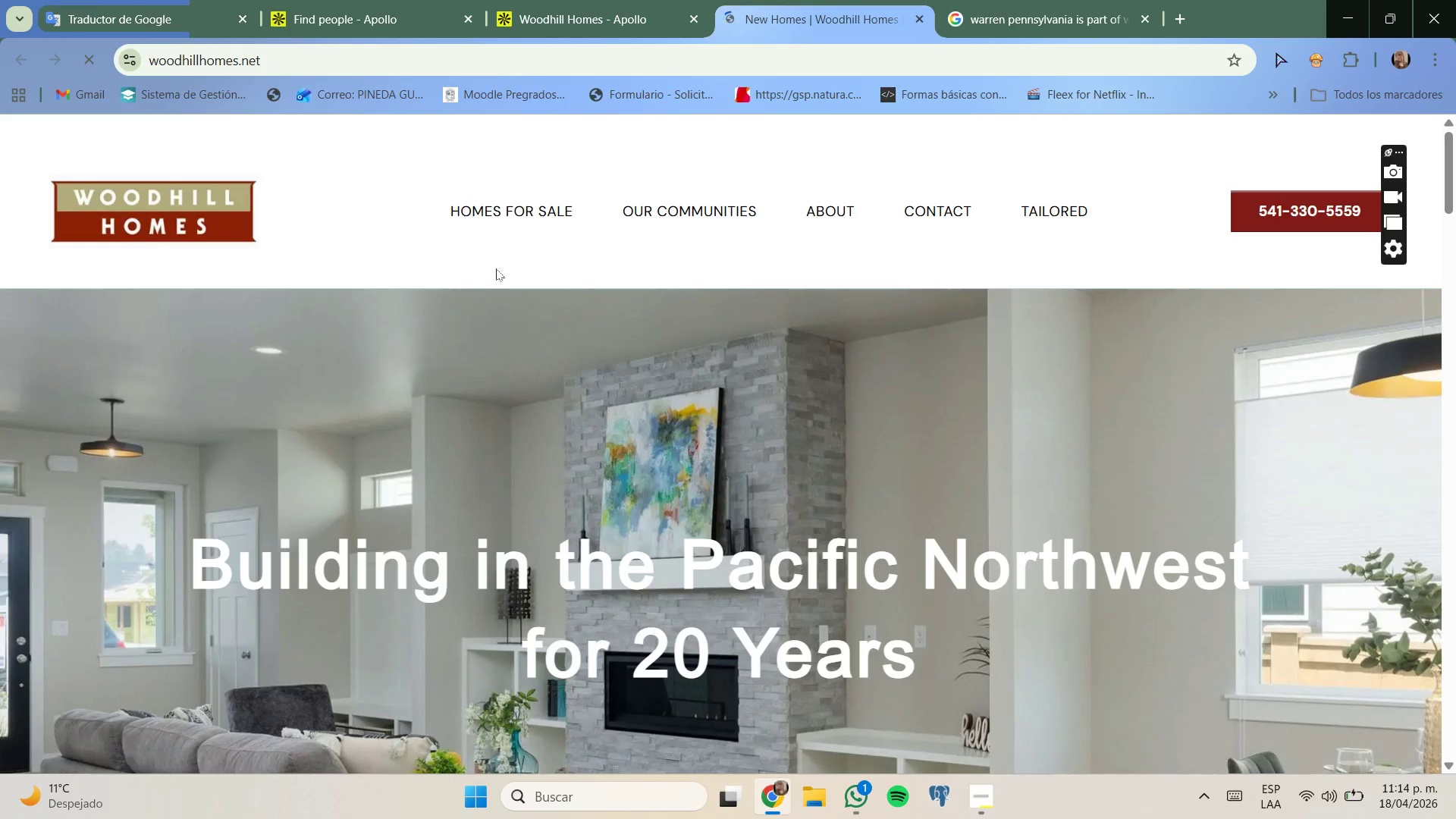 
scroll: coordinate [604, 322], scroll_direction: none, amount: 0.0
 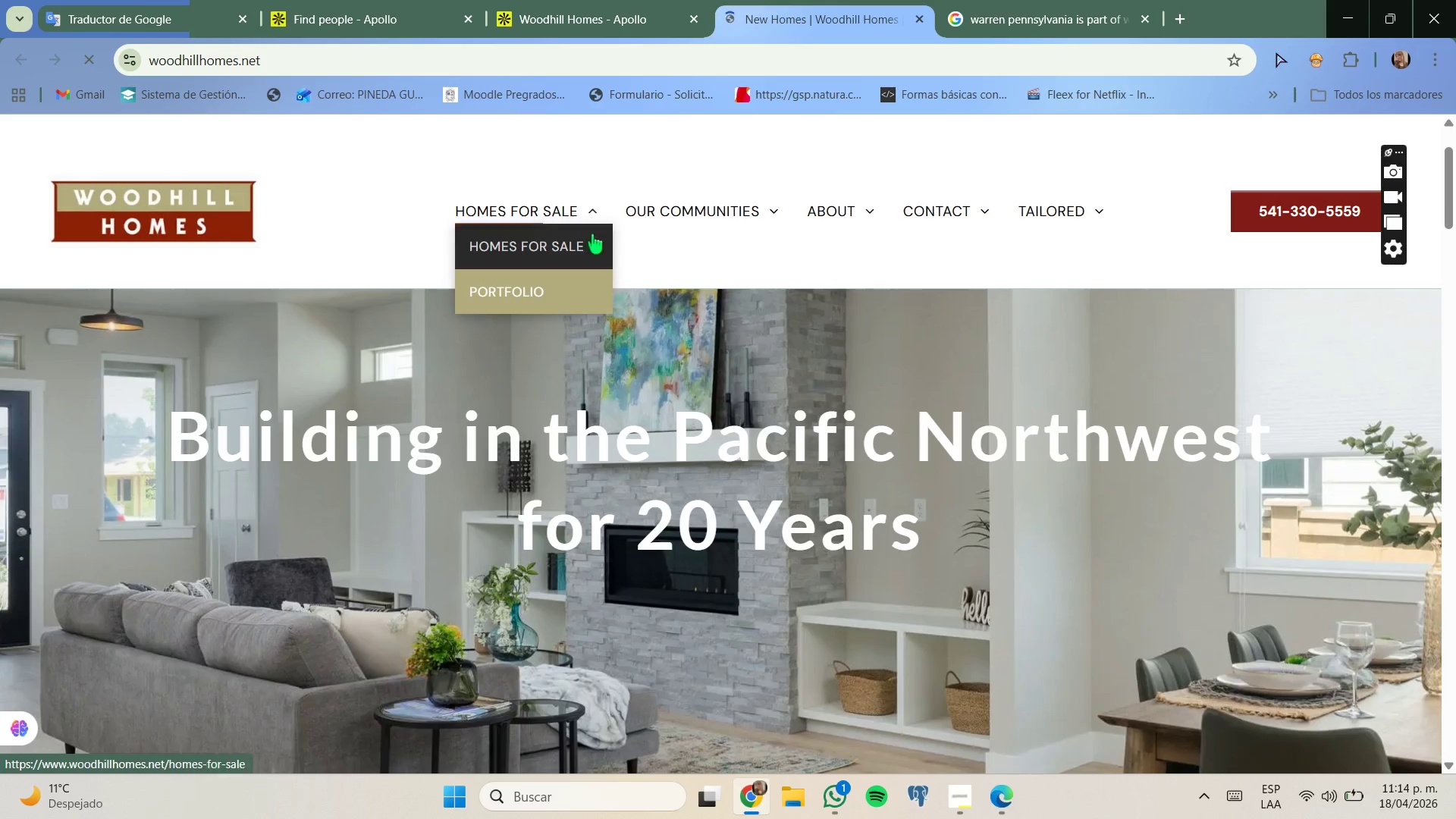 
mouse_move([650, 241])
 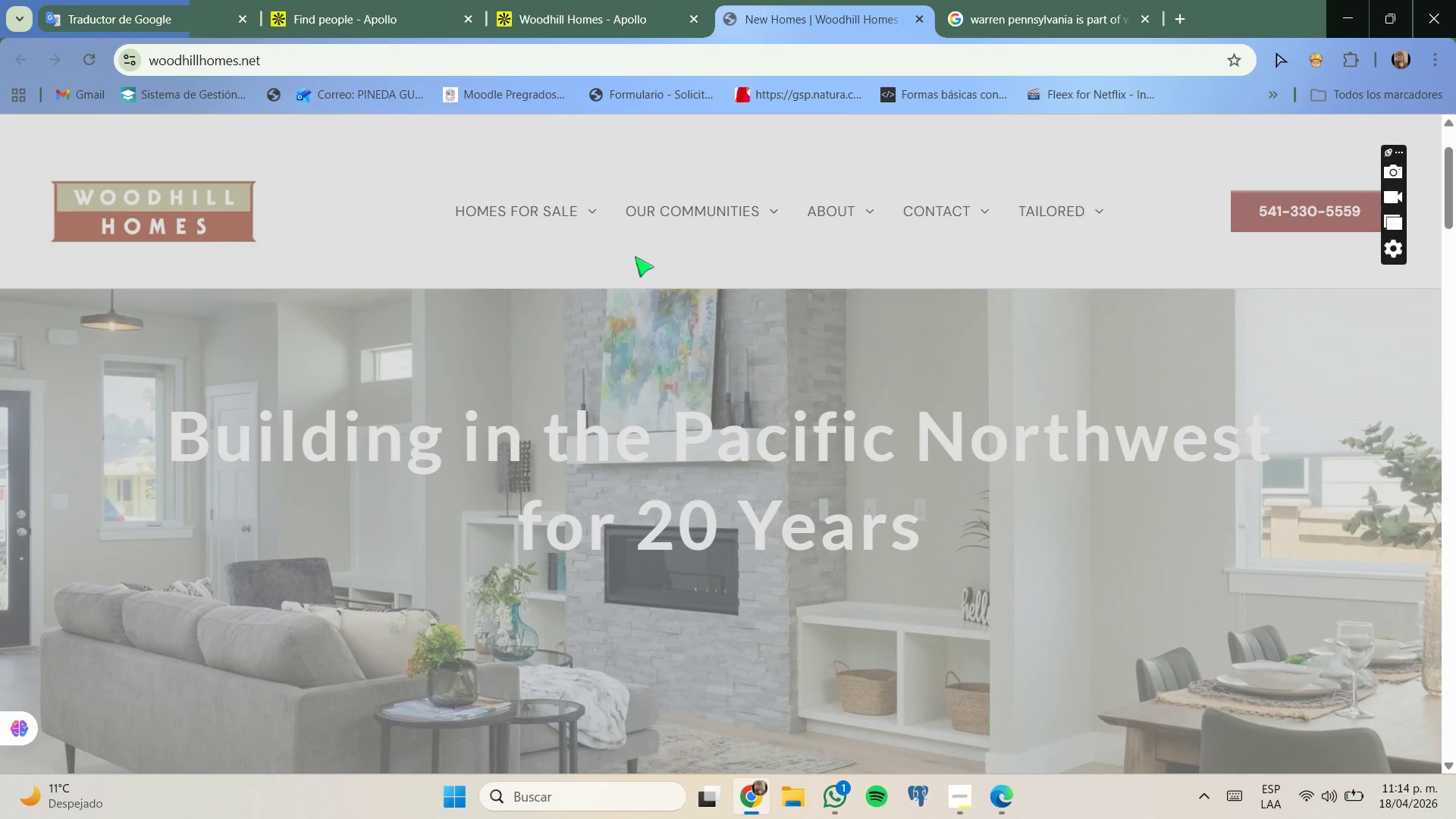 
scroll: coordinate [627, 270], scroll_direction: down, amount: 4.0
 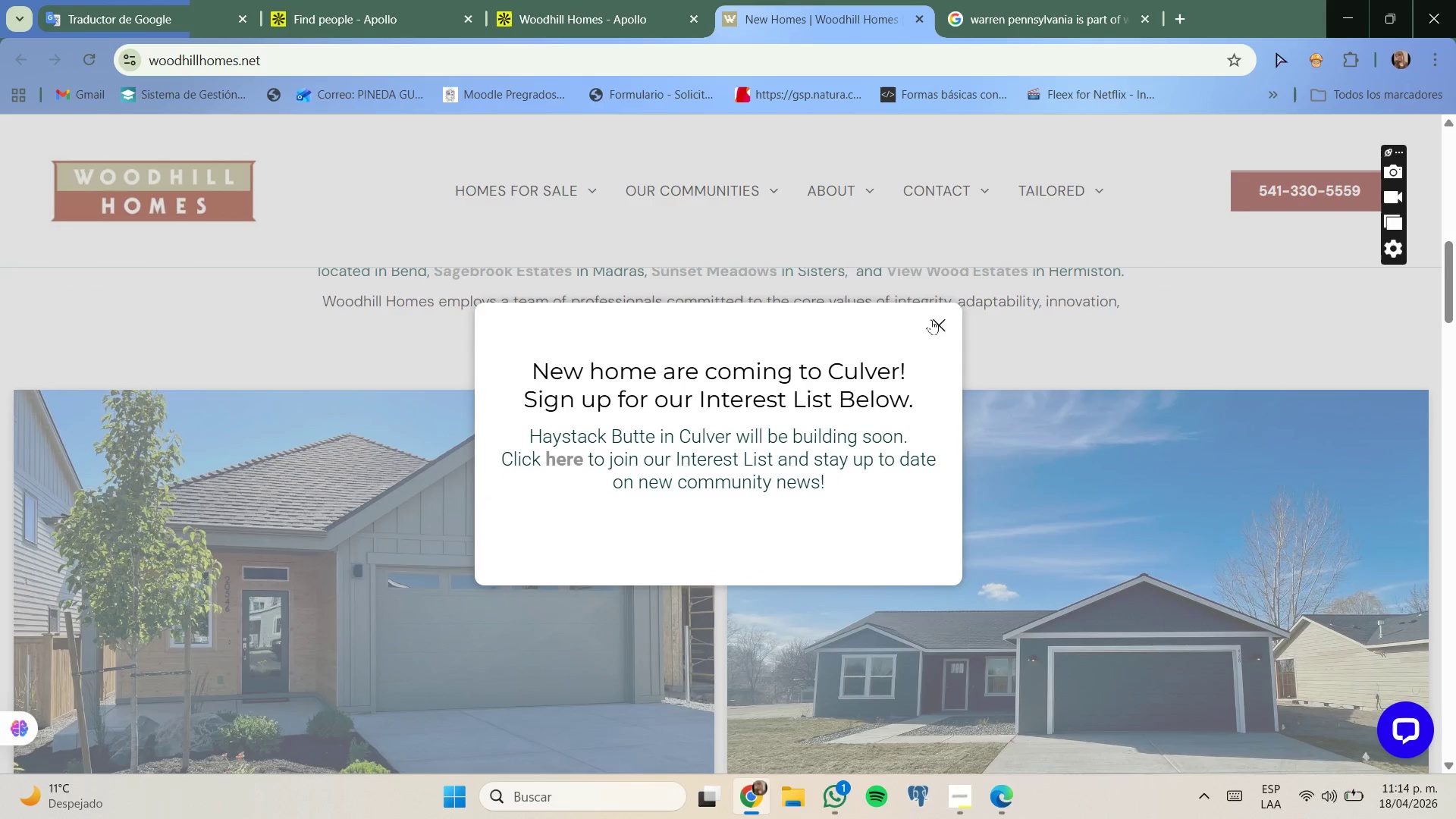 
scroll: coordinate [822, 325], scroll_direction: up, amount: 1.0
 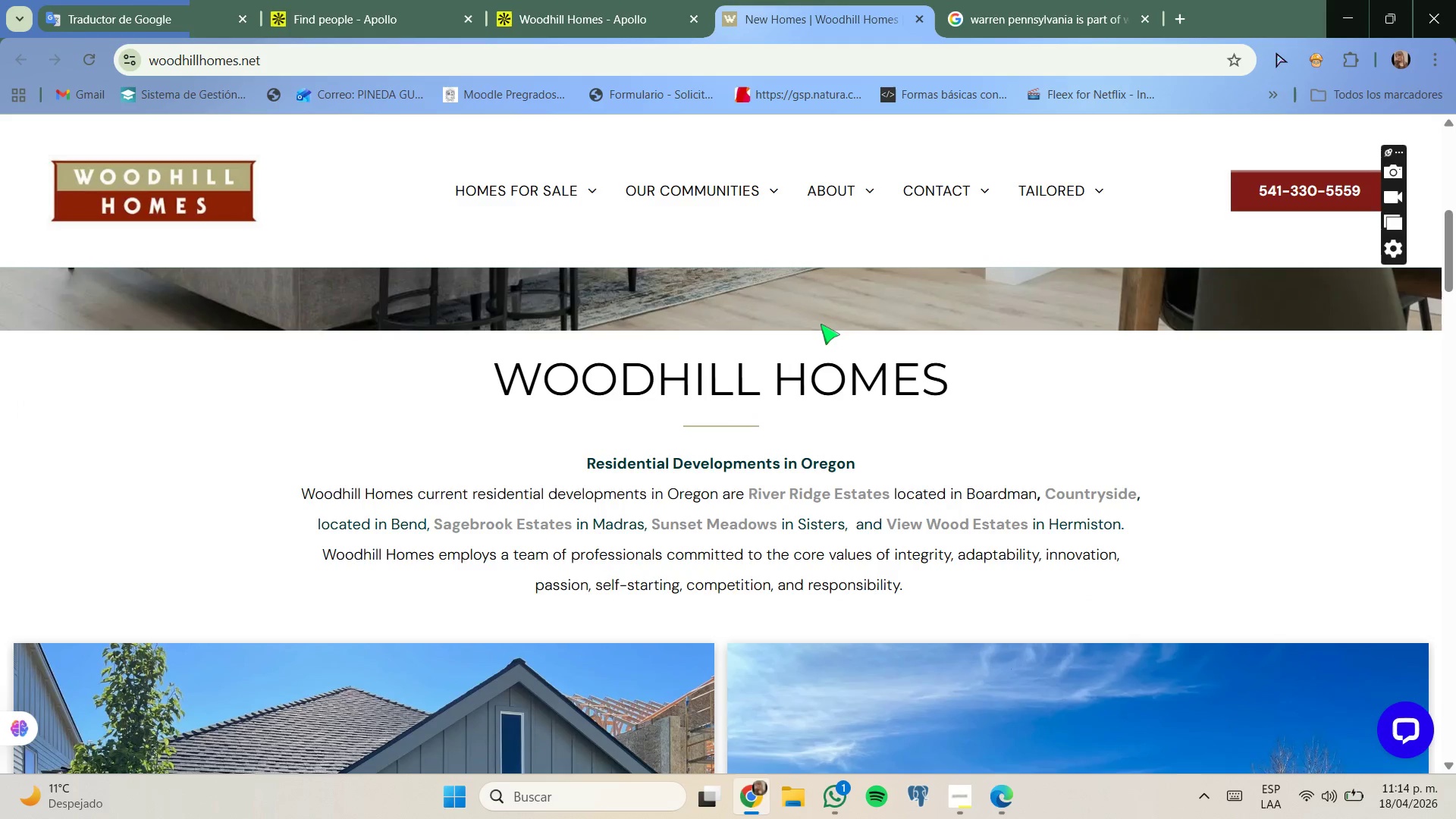 
scroll: coordinate [605, 373], scroll_direction: down, amount: 11.0
 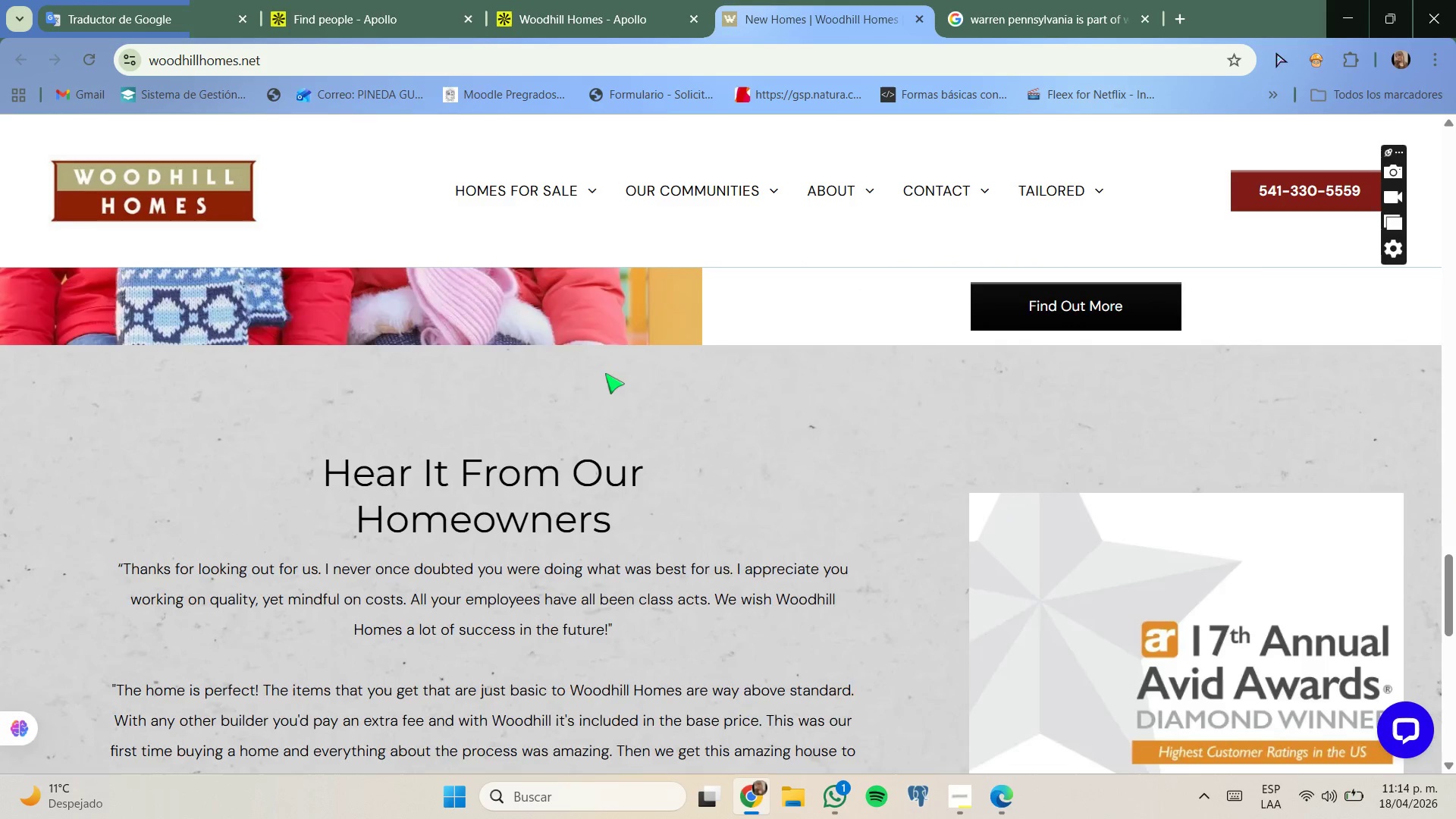 
scroll: coordinate [604, 367], scroll_direction: up, amount: 14.0
 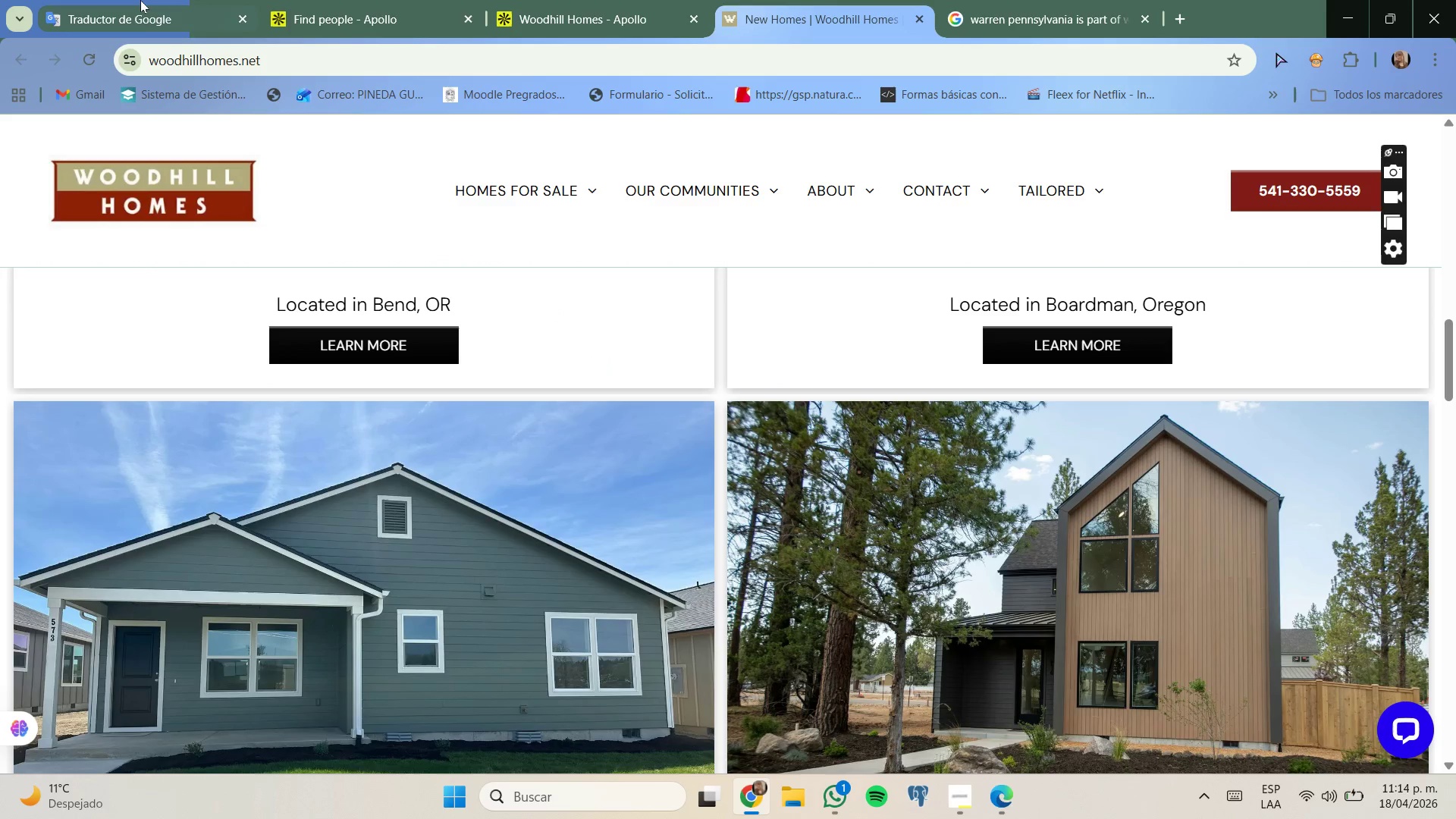 
left_click([140, 0])
 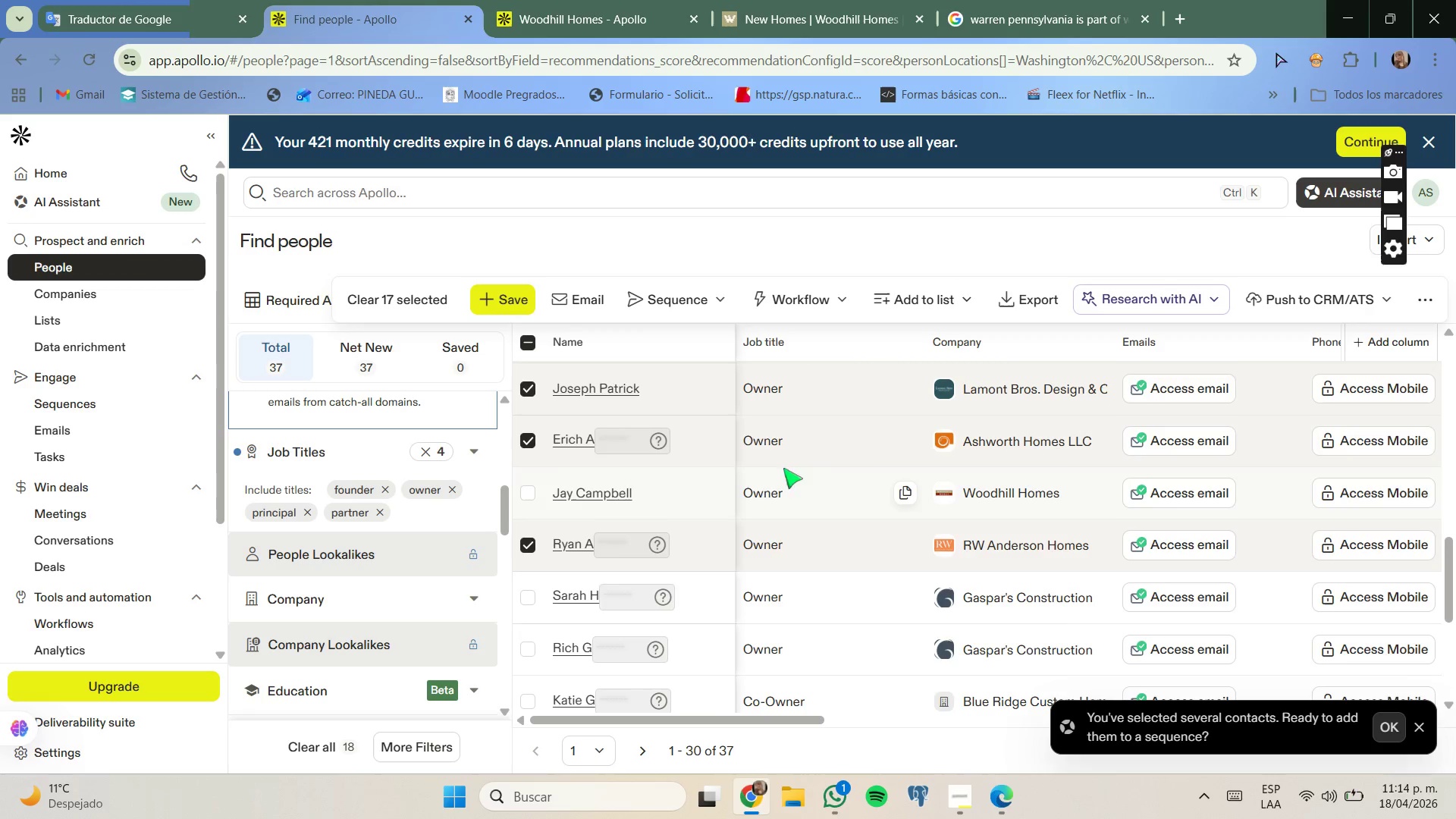 
left_click([534, 493])
 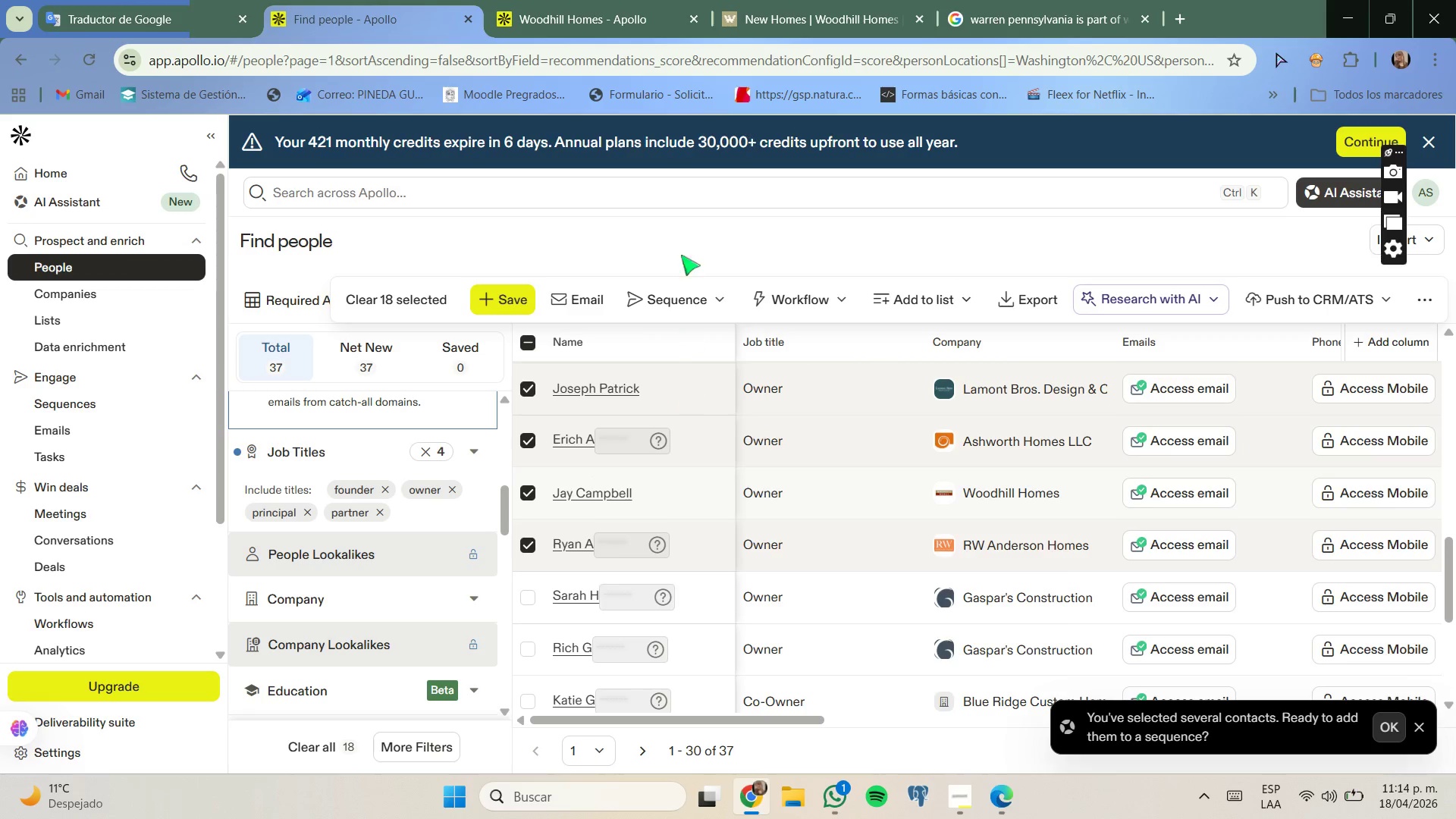 
left_click([620, 24])
 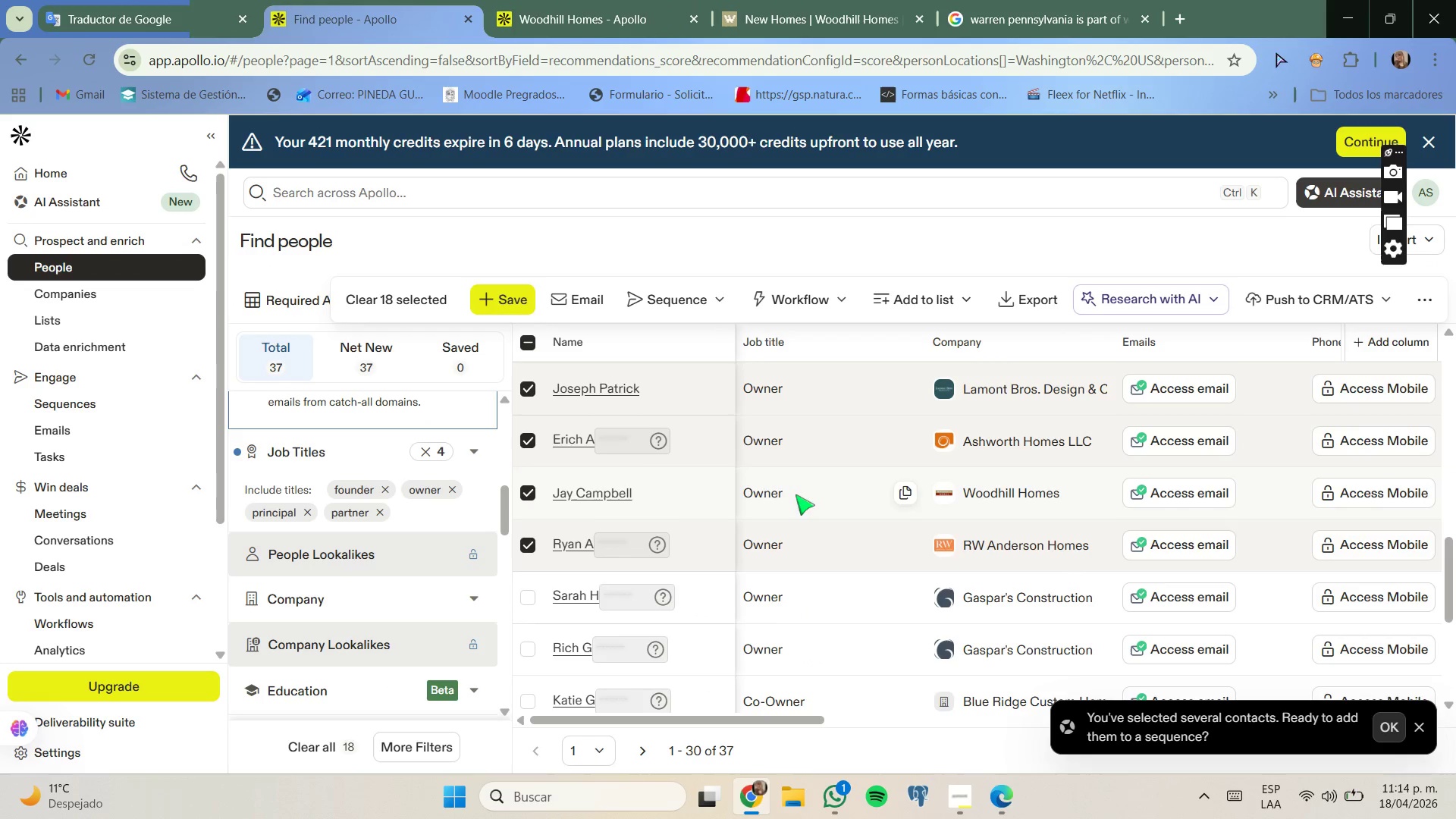 
right_click([986, 591])
 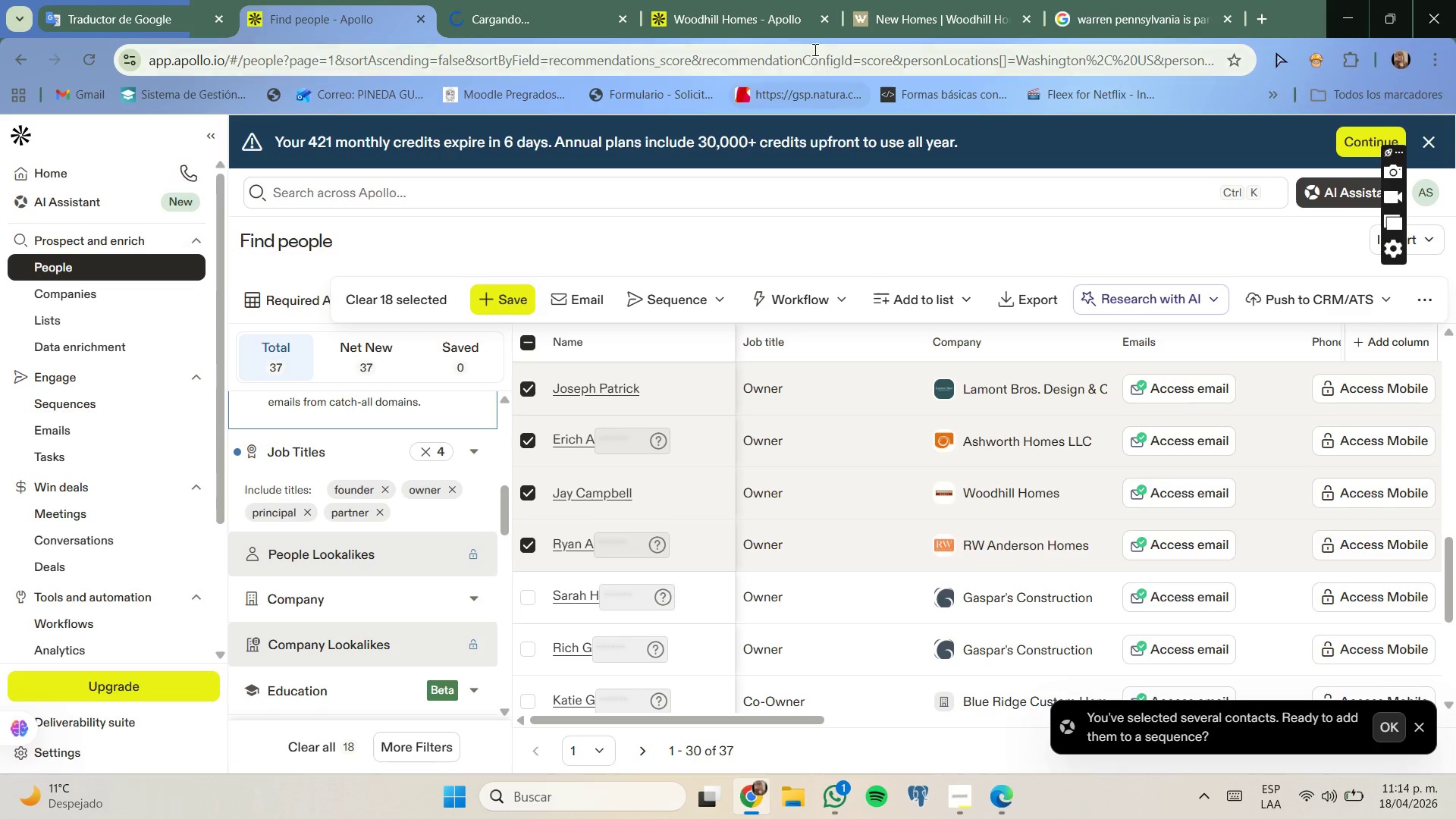 
left_click([821, 24])
 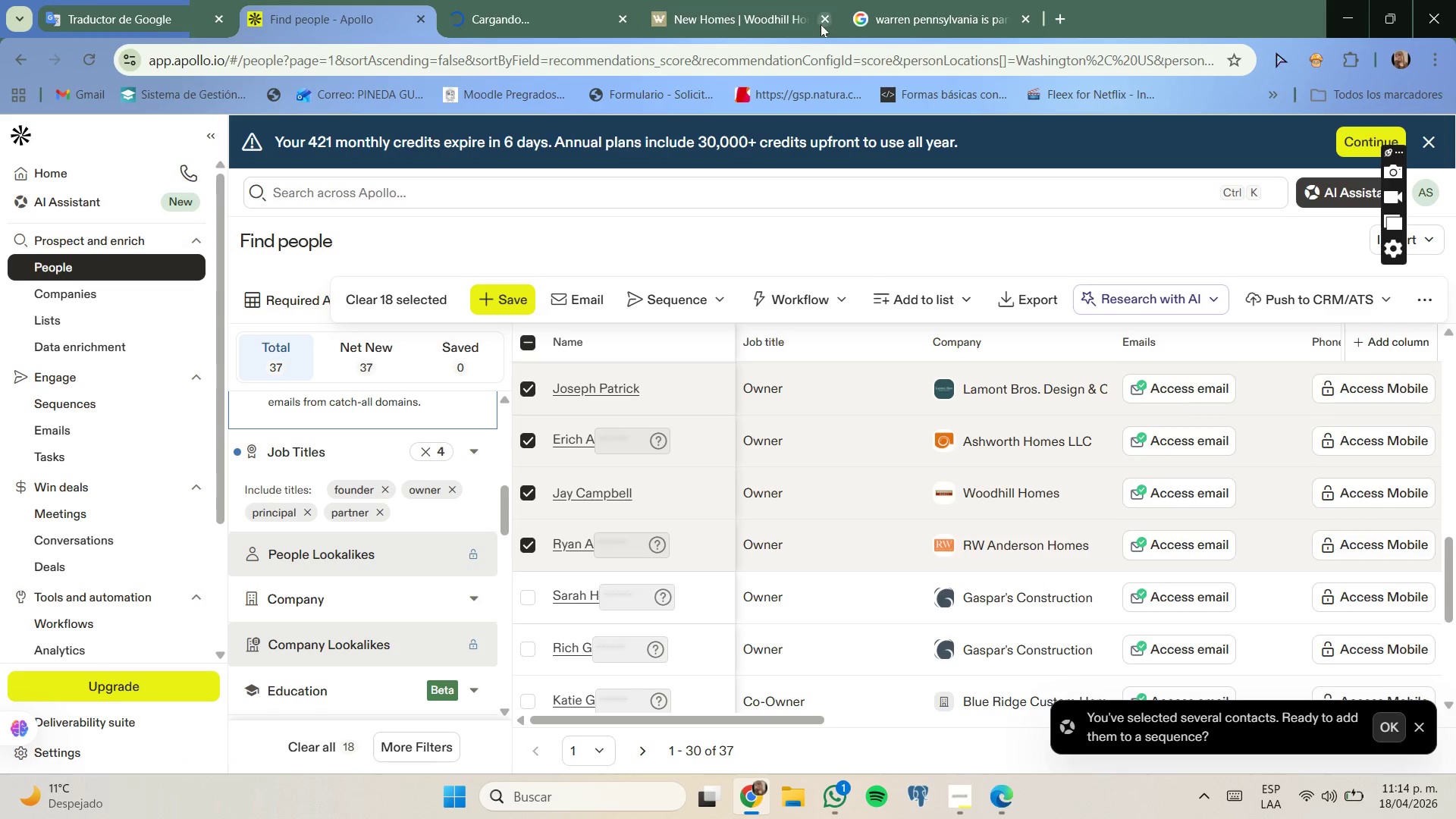 
left_click([821, 24])
 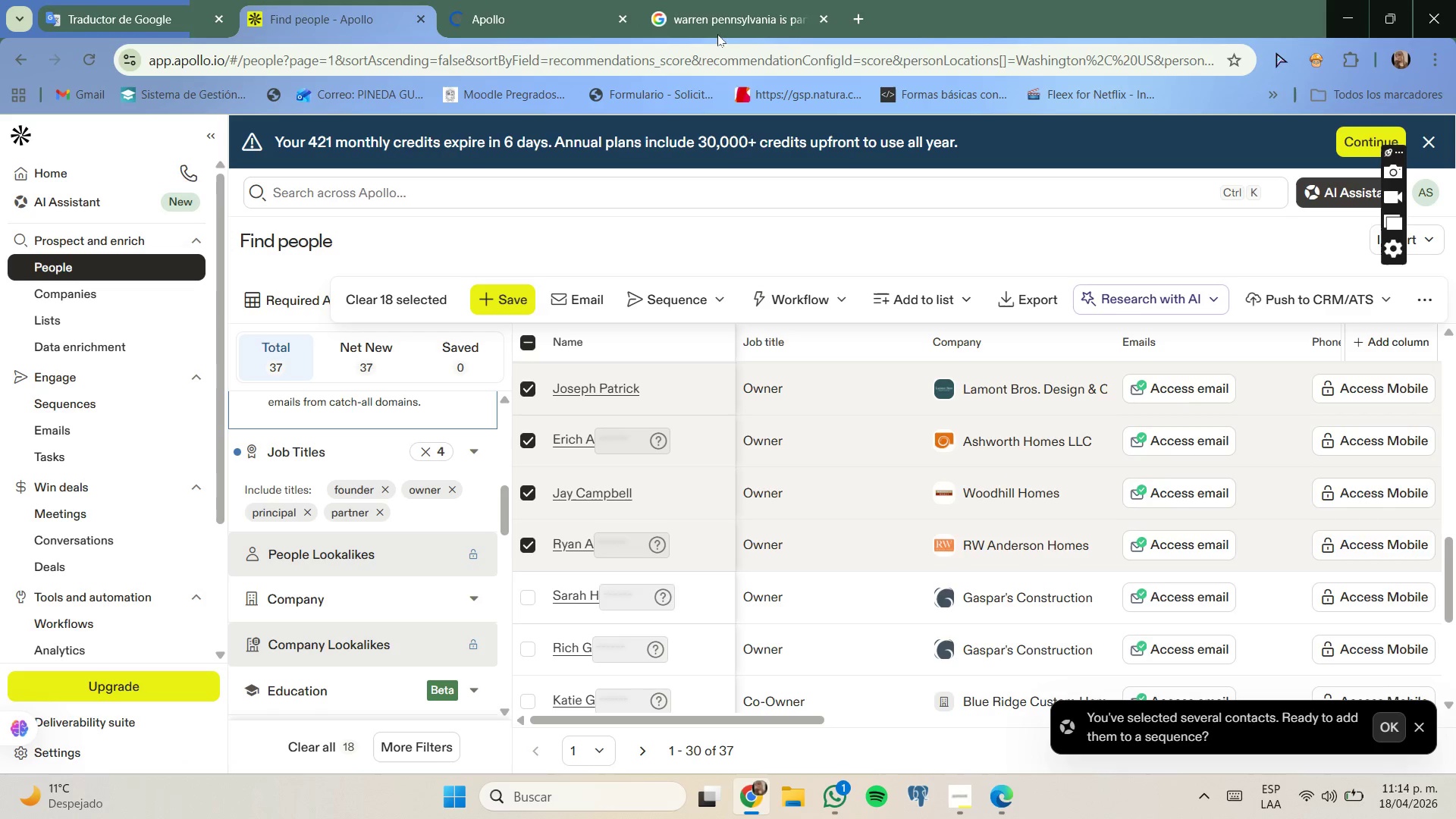 
left_click_drag(start_coordinate=[546, 0], to_coordinate=[542, 0])
 